 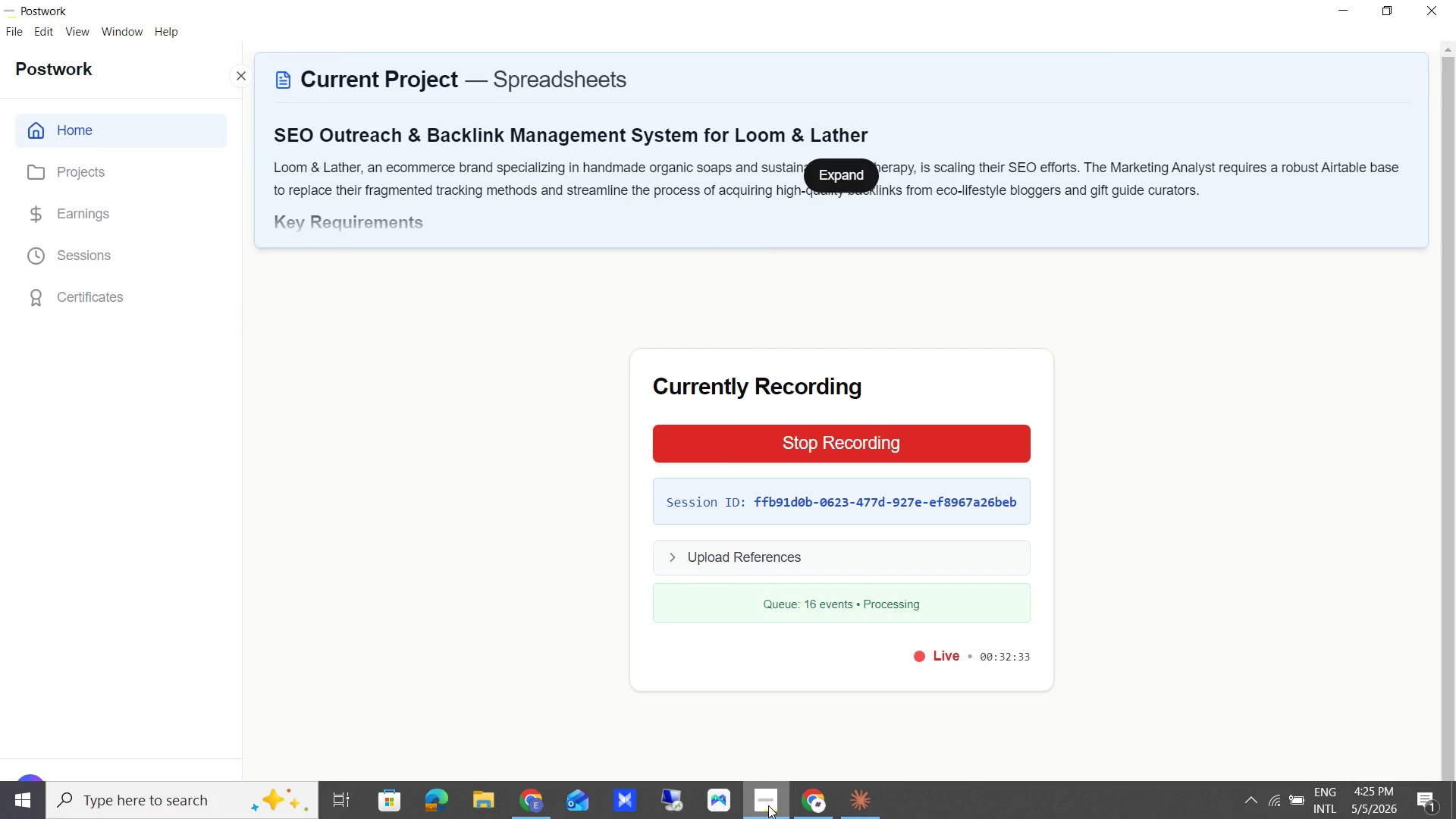 
left_click([768, 805])
 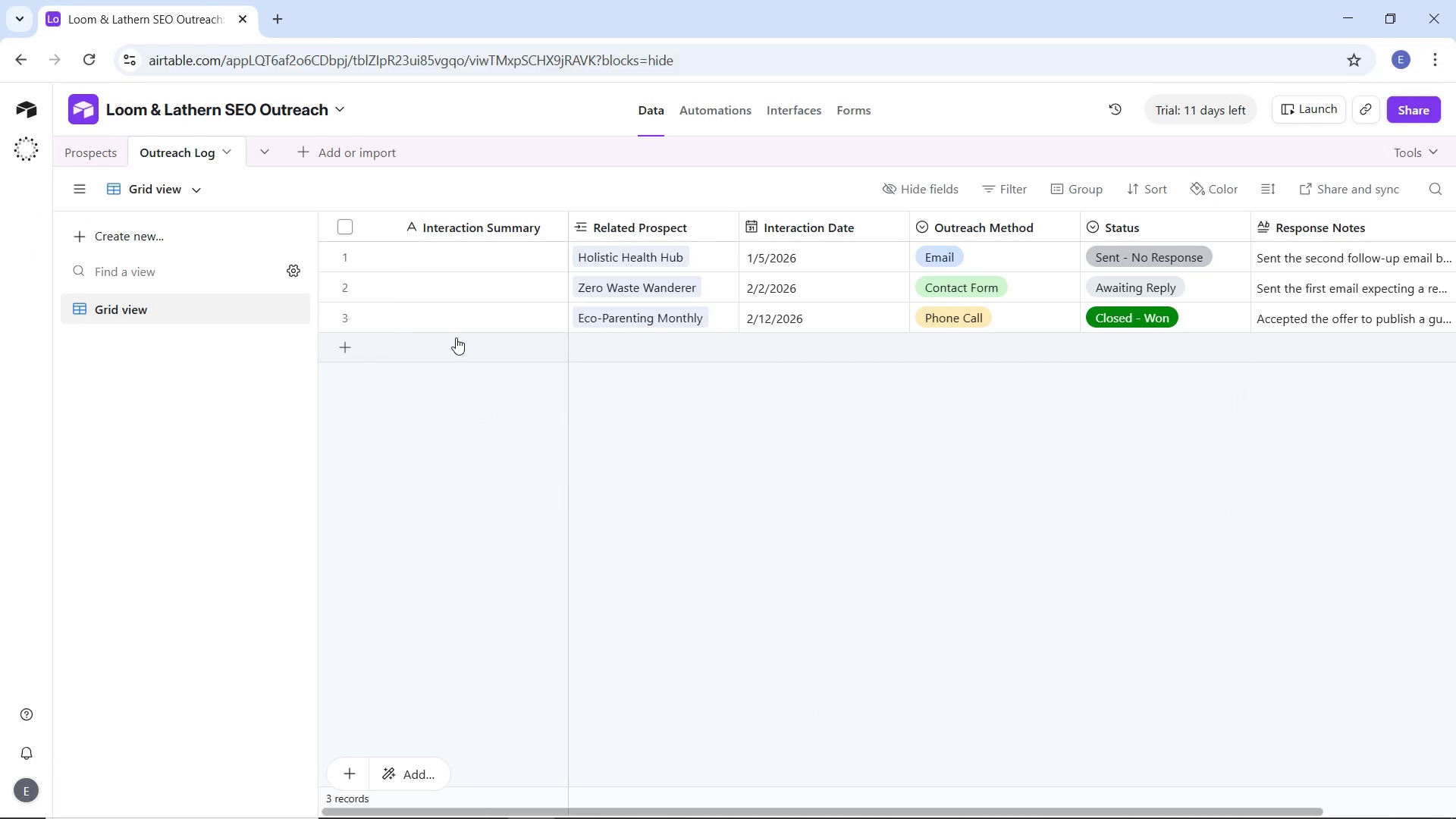 
left_click([383, 344])
 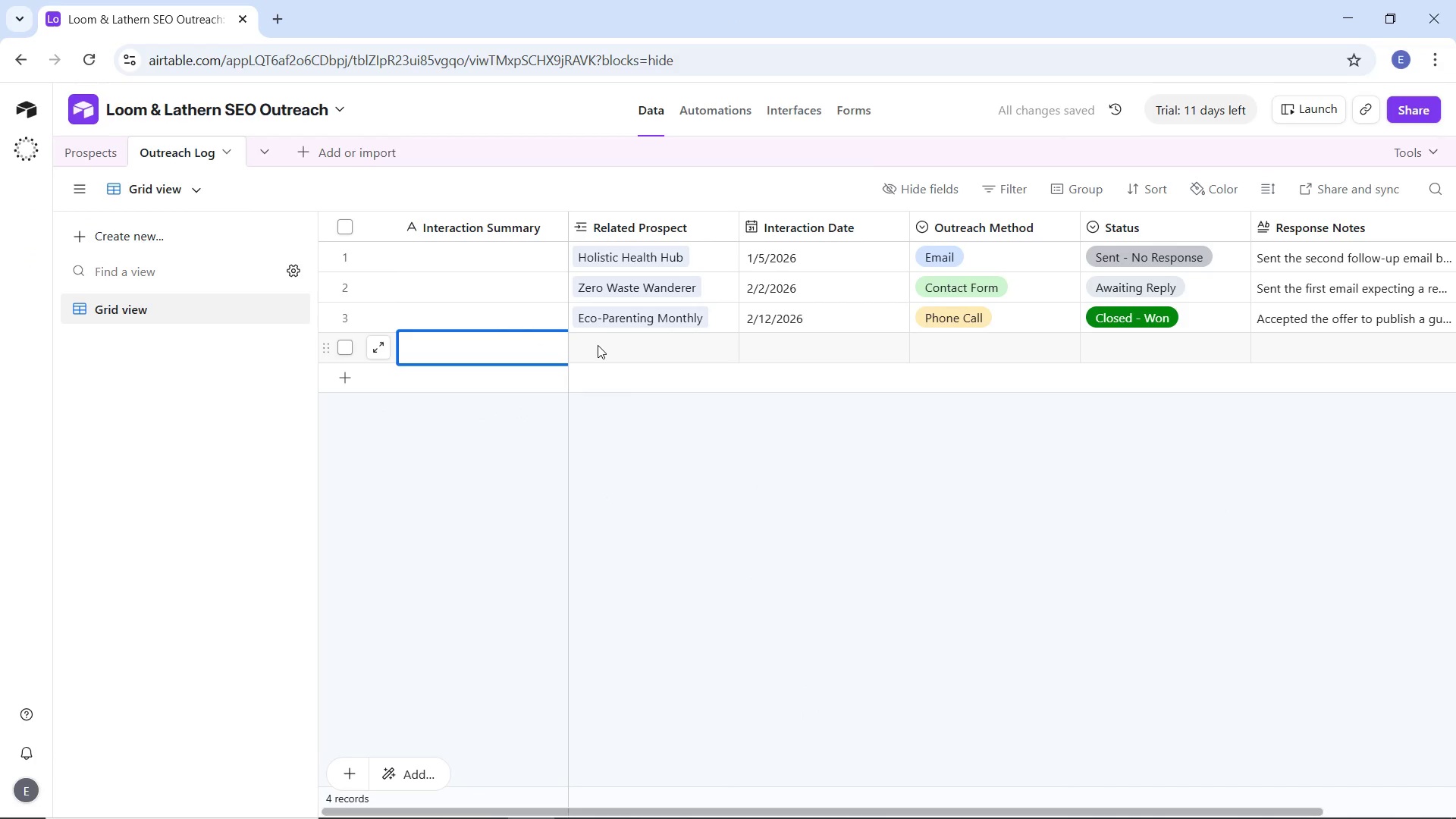 
left_click([617, 345])
 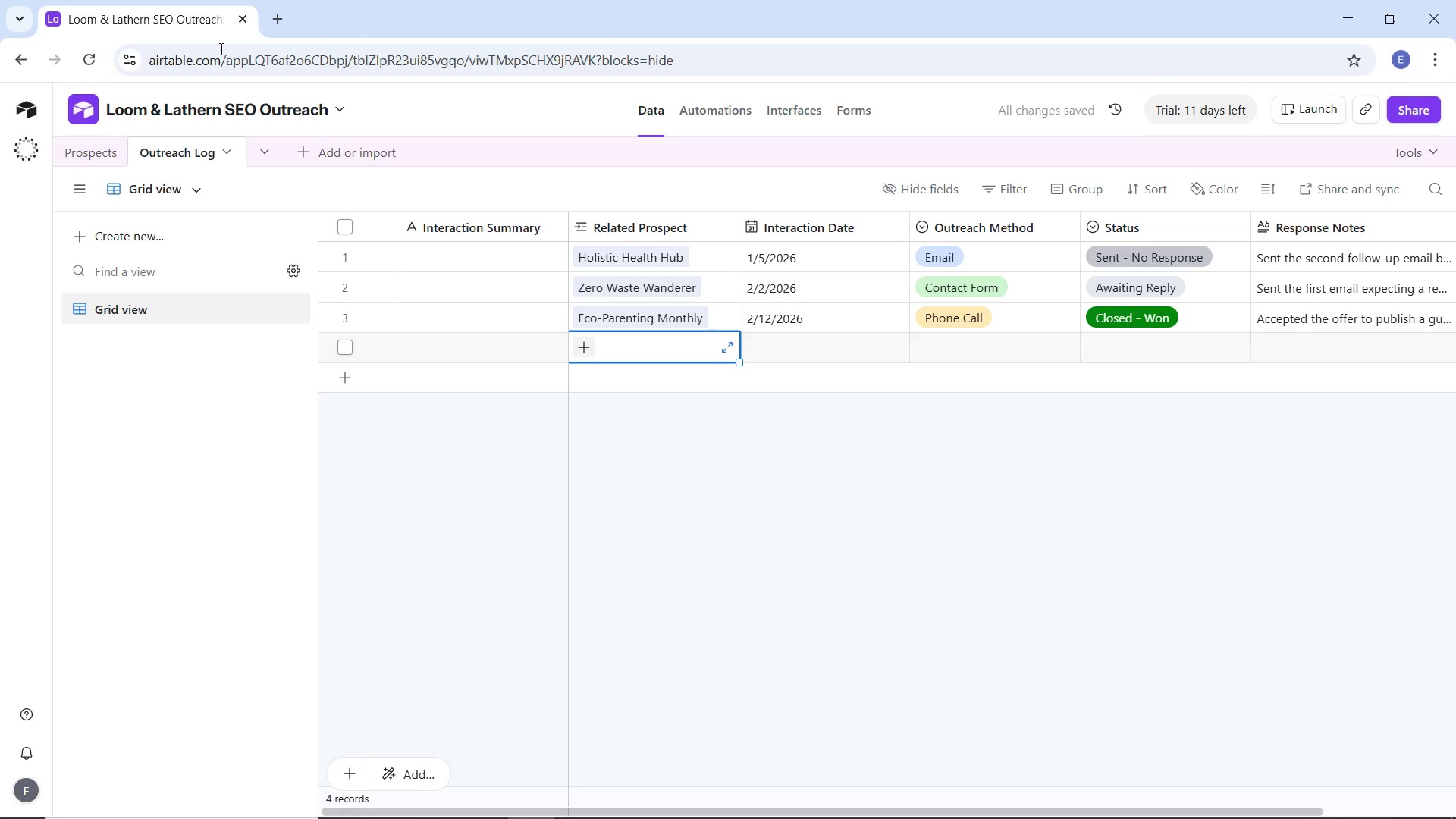 
left_click([107, 150])
 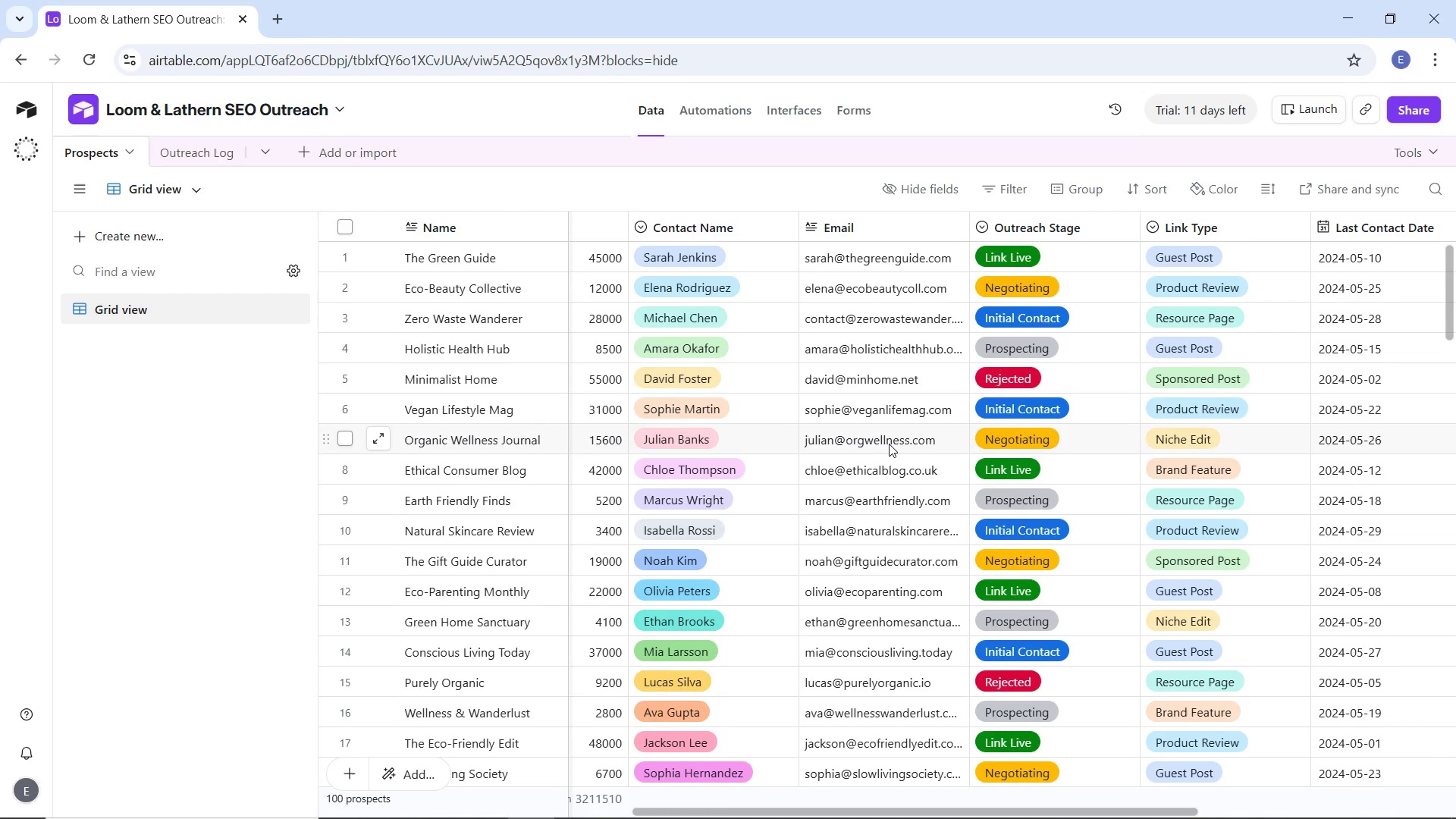 
scroll: coordinate [888, 444], scroll_direction: down, amount: 3.0
 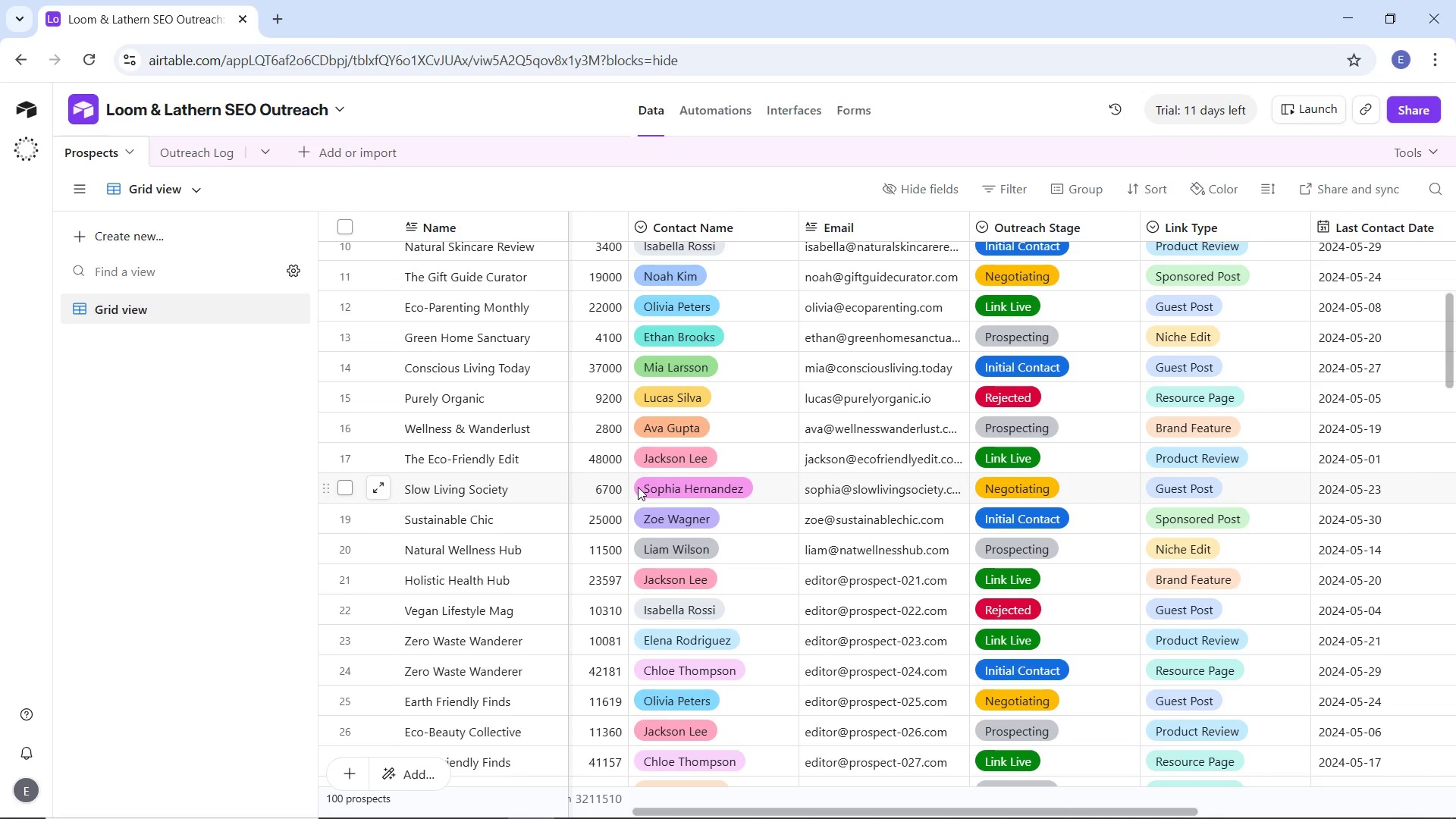 
scroll: coordinate [827, 621], scroll_direction: up, amount: 6.0
 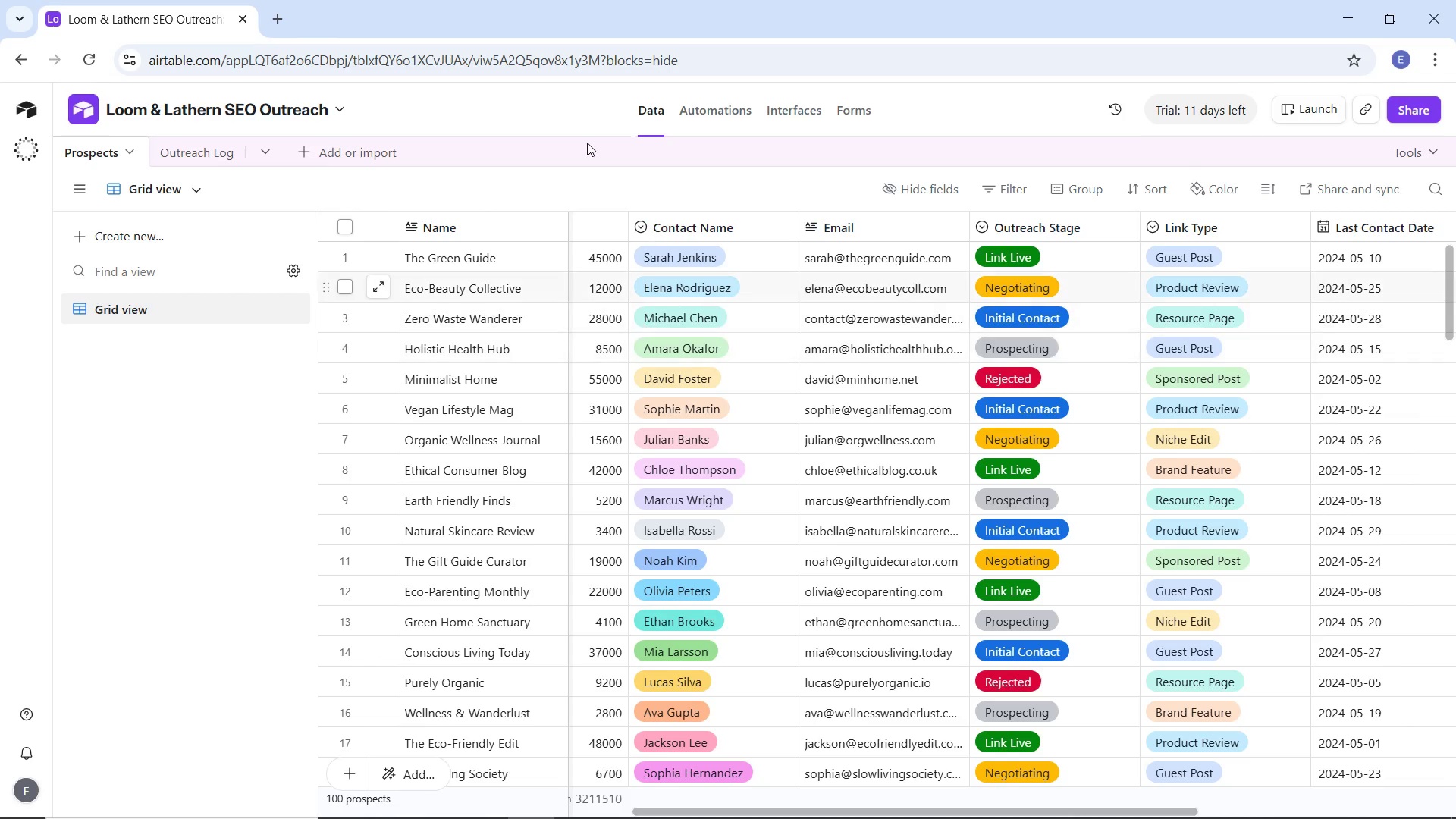 
left_click([214, 152])
 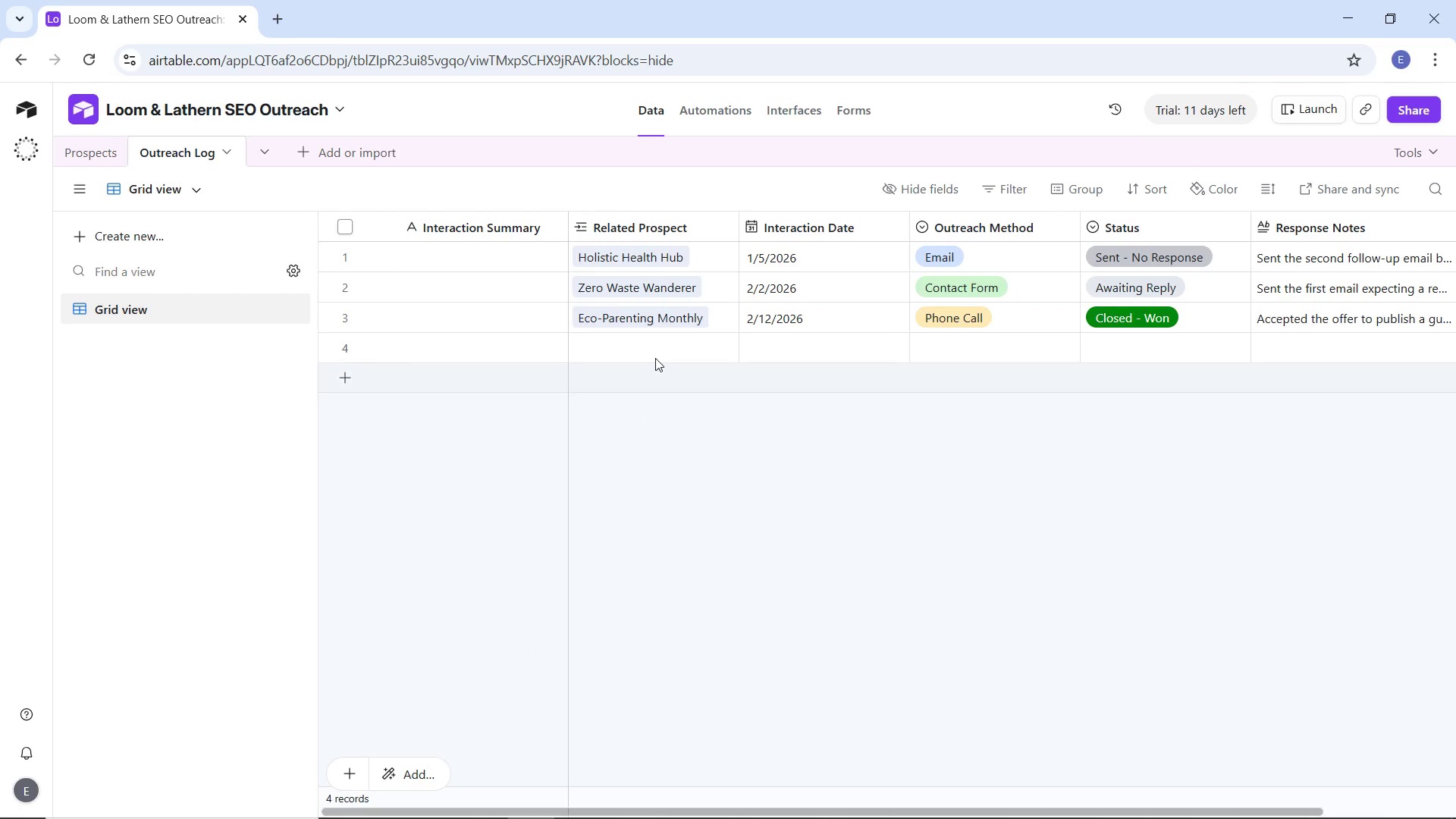 
left_click([656, 348])
 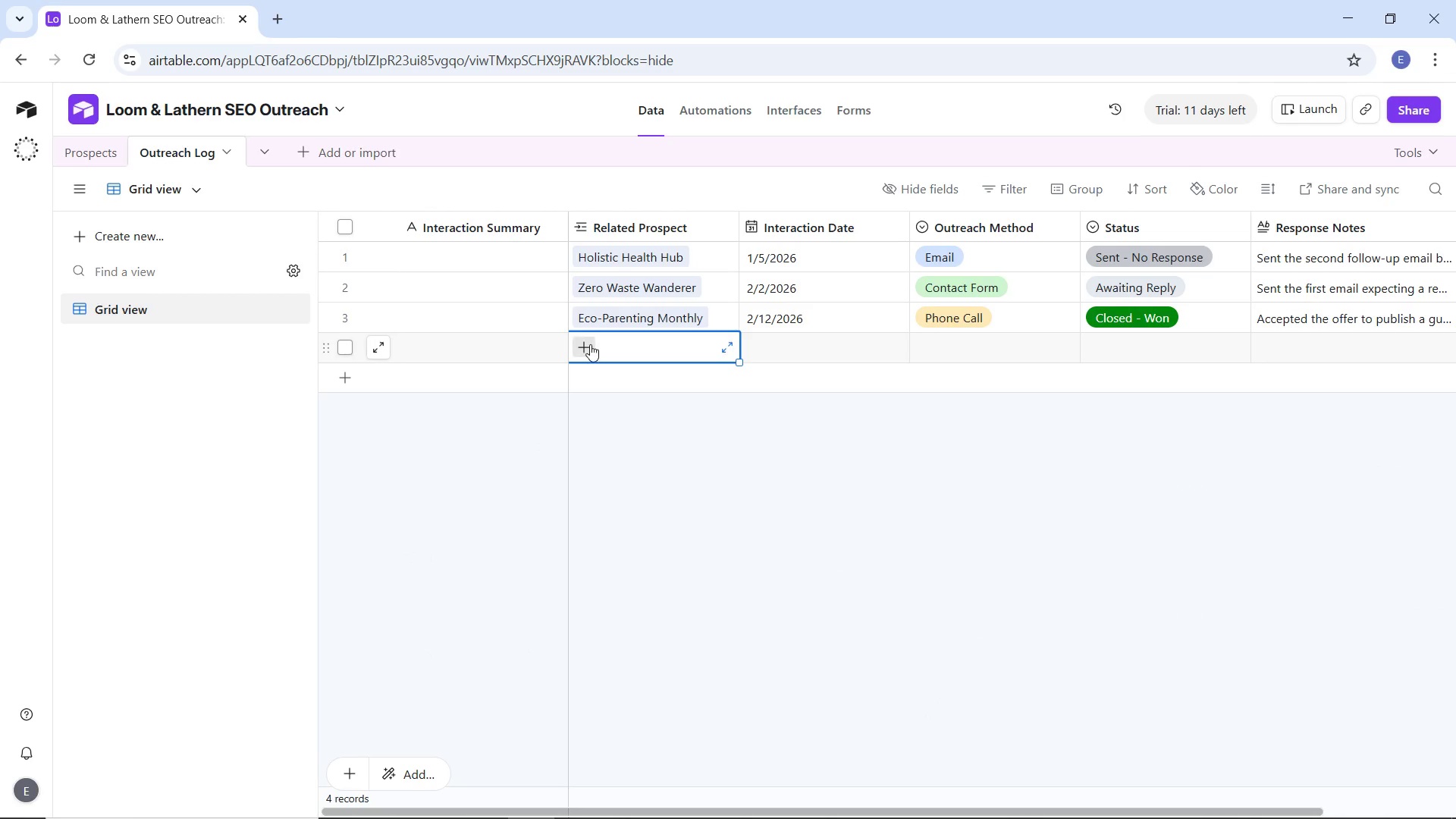 
left_click([590, 344])
 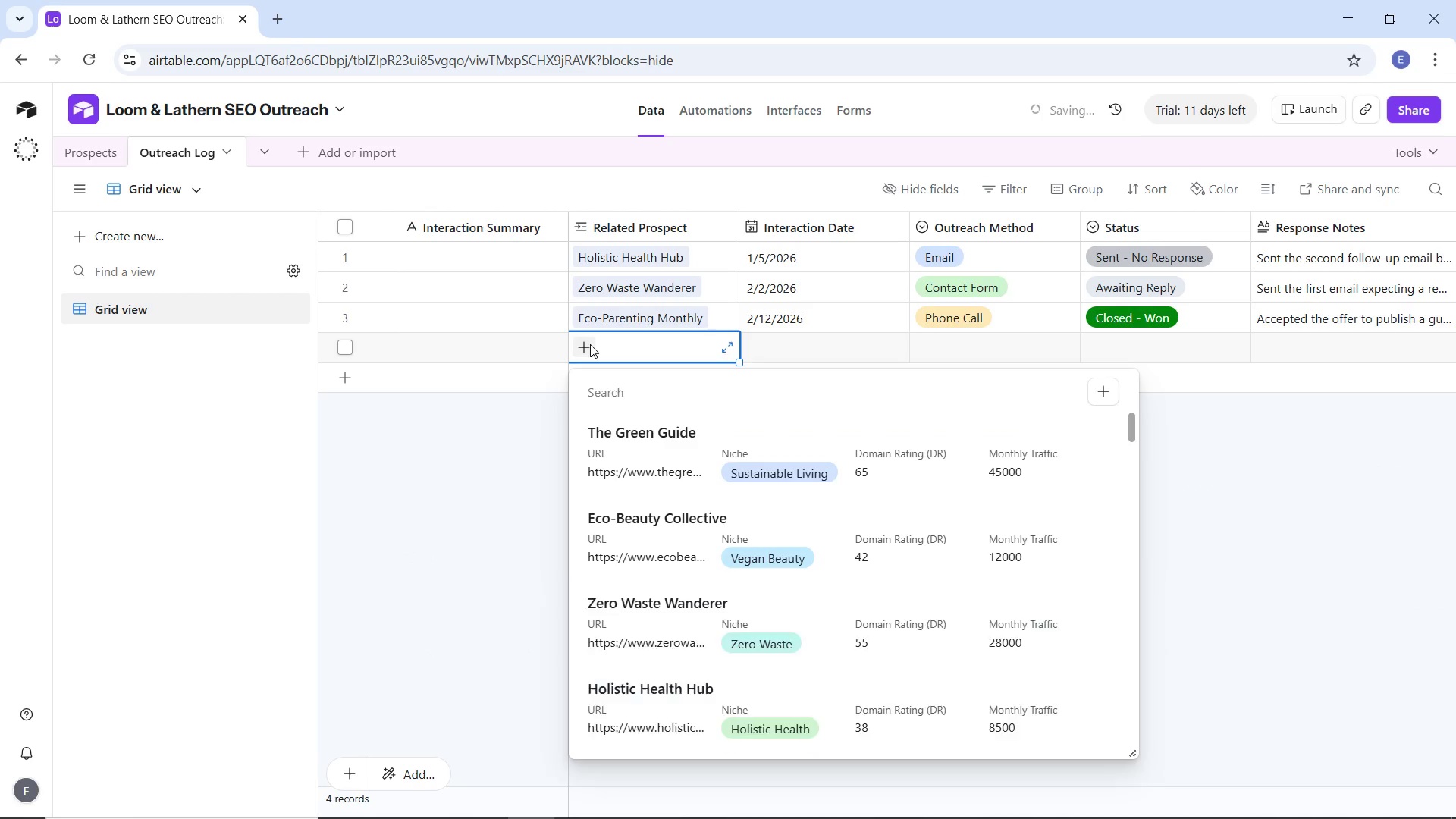 
type(mo)
key(Backspace)
type(ini)
 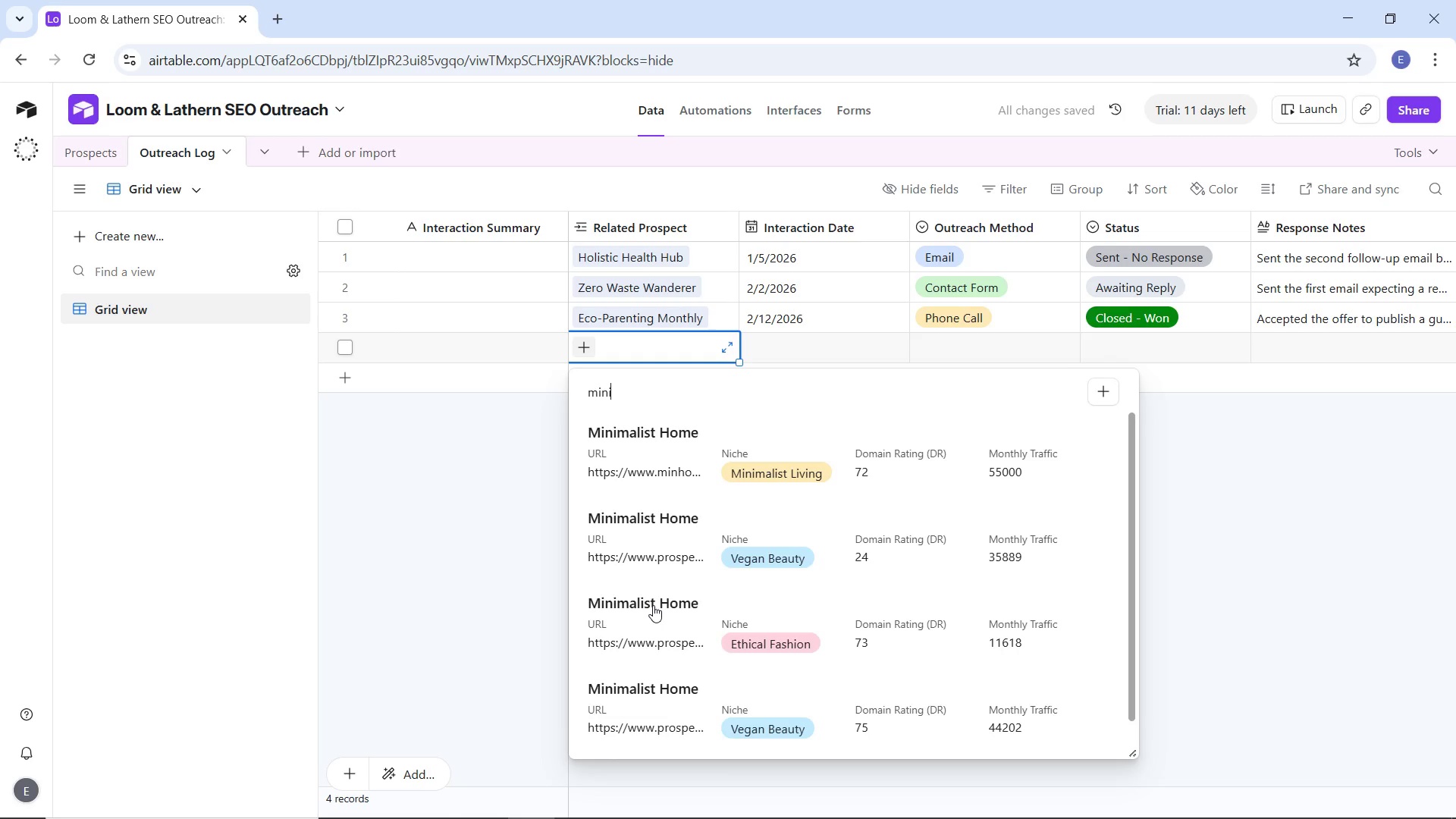 
left_click([653, 605])
 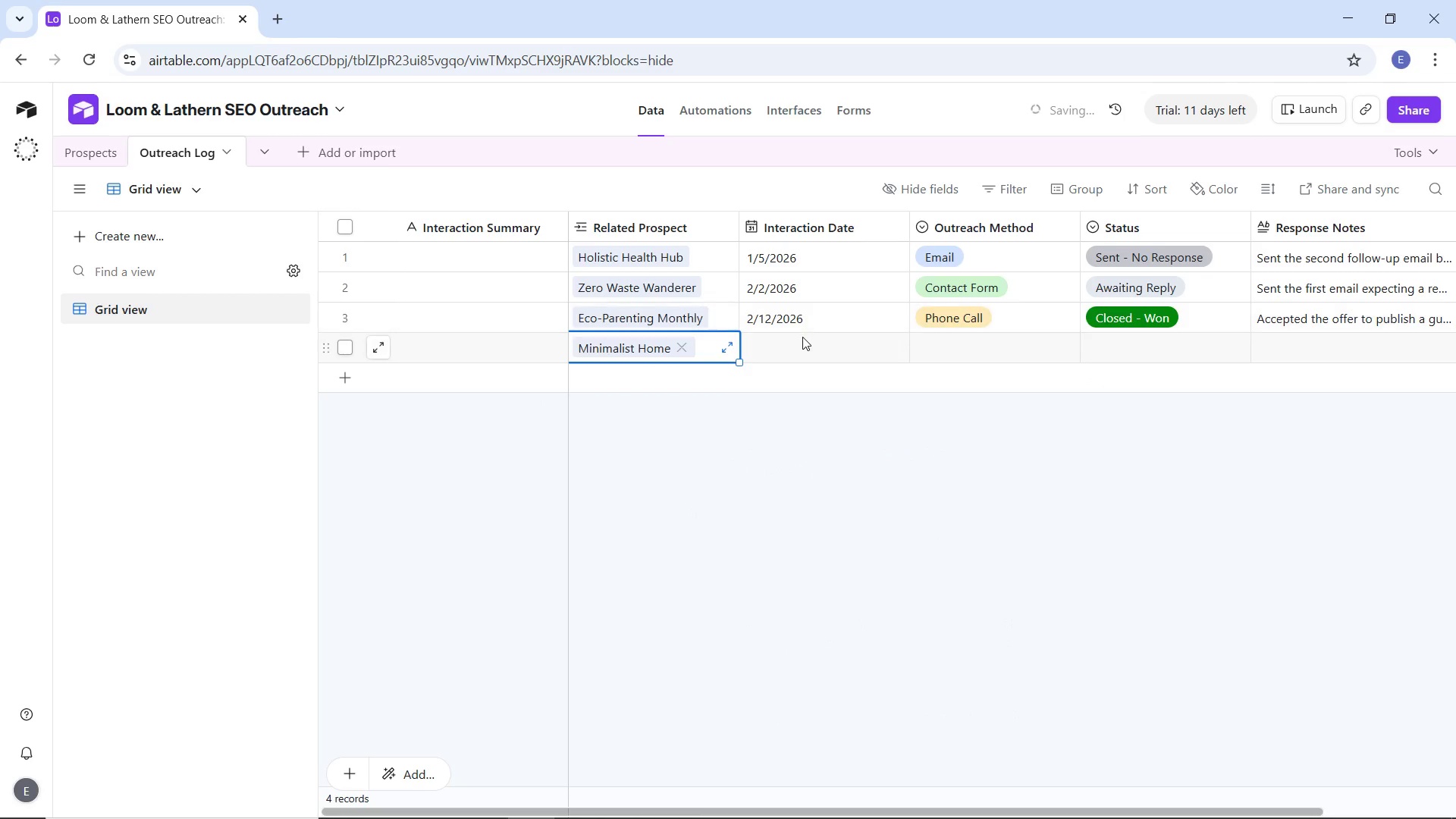 
left_click([795, 358])
 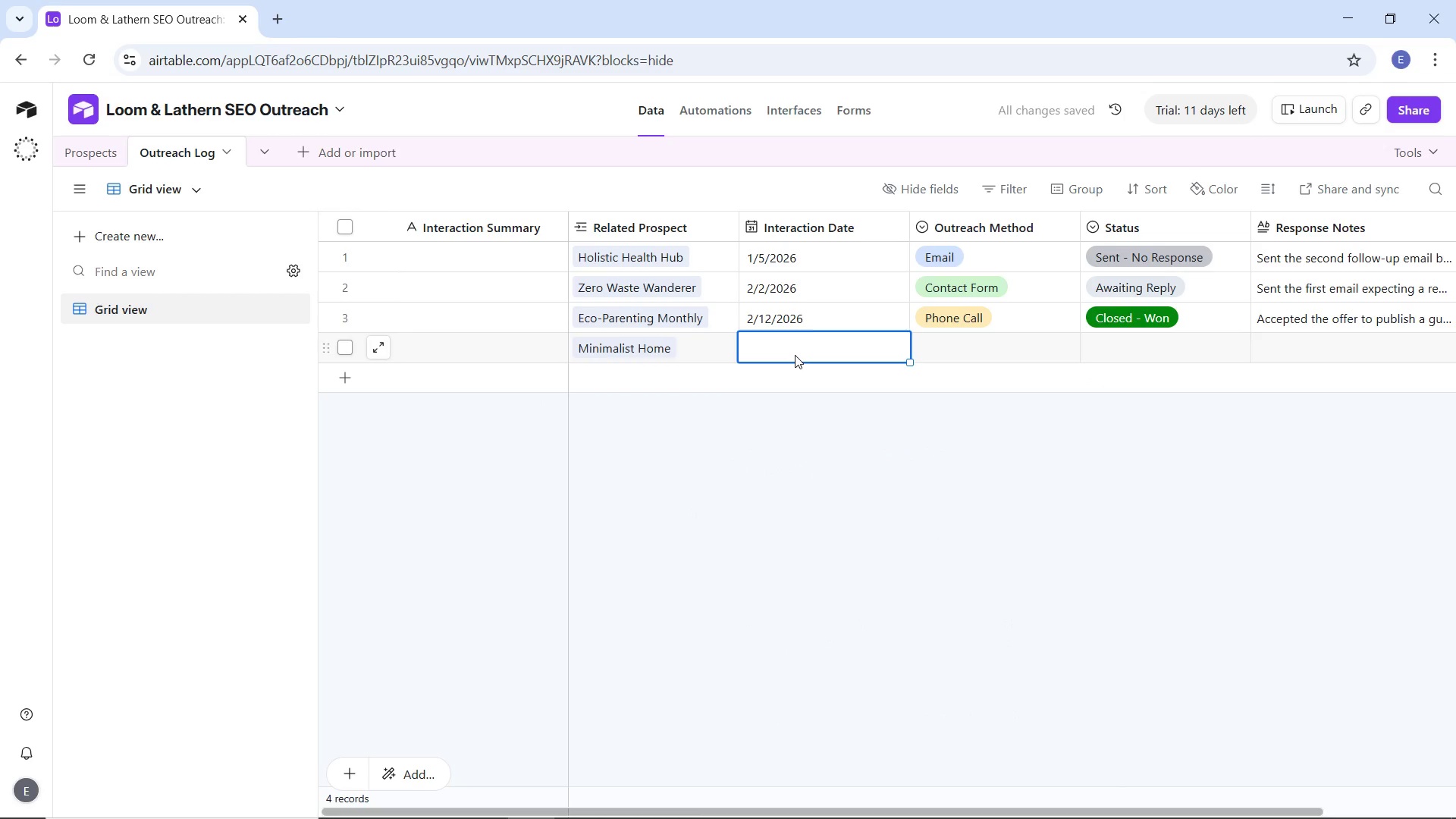 
double_click([795, 355])
 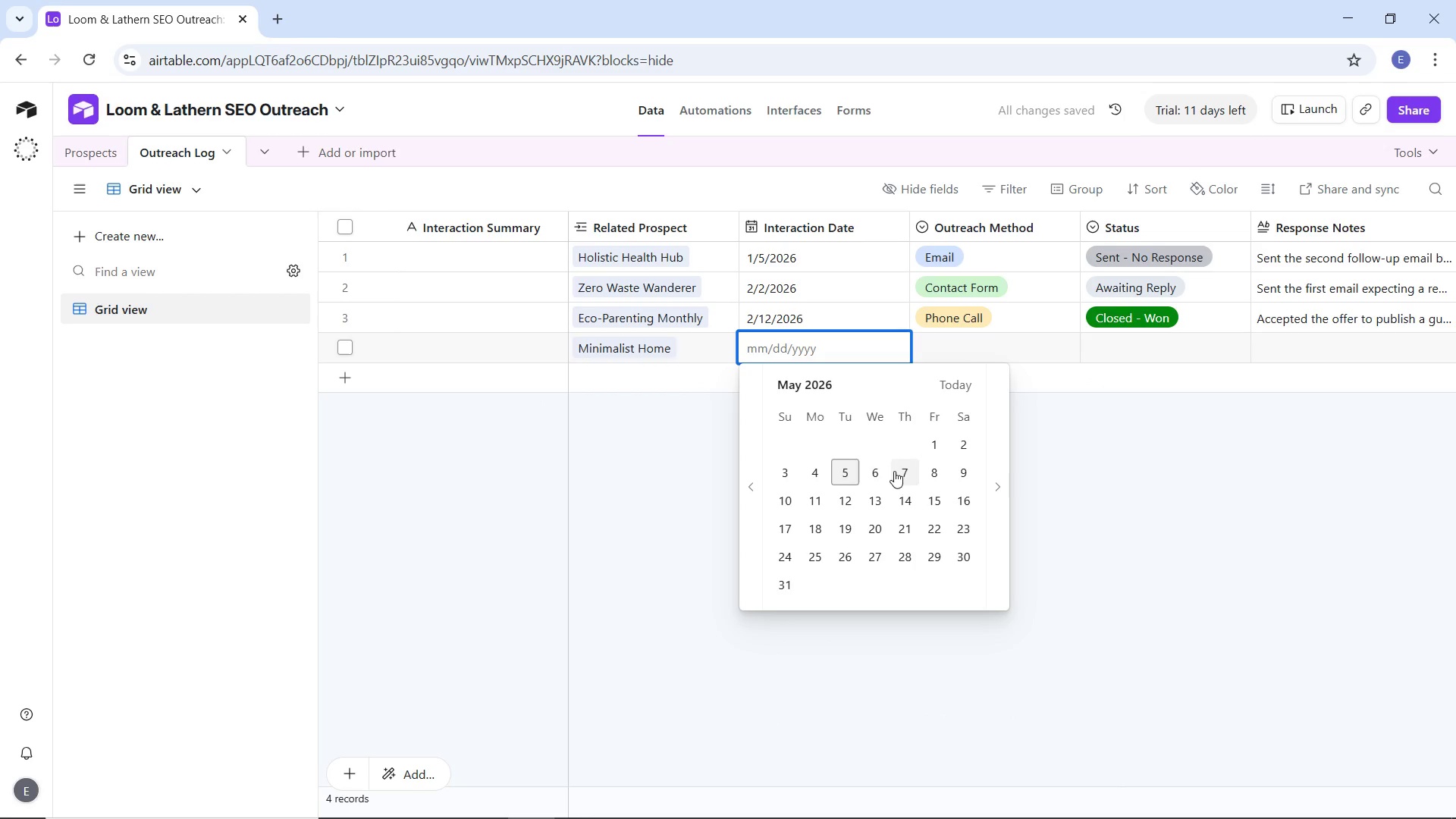 
left_click([821, 473])
 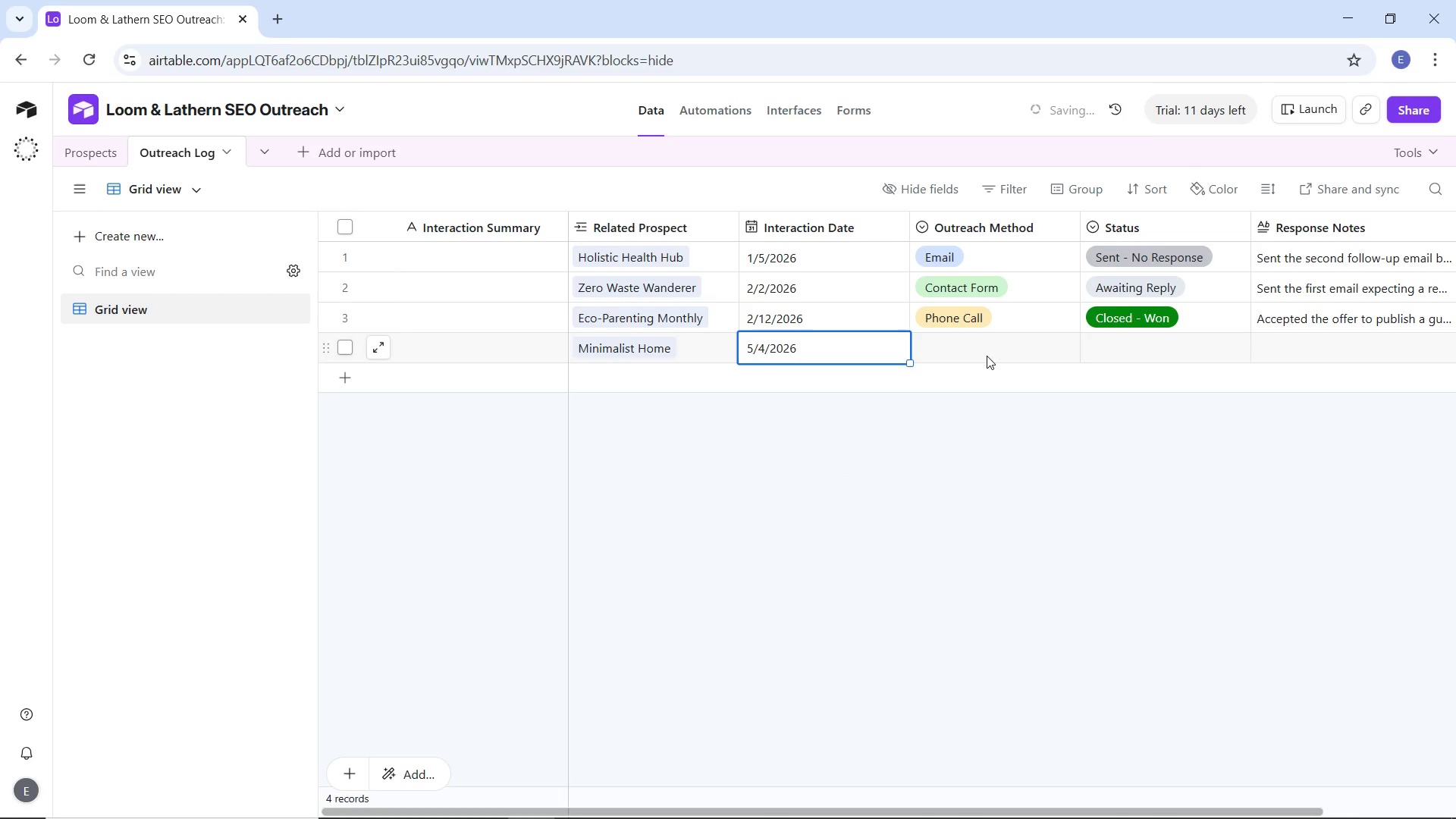 
left_click([986, 355])
 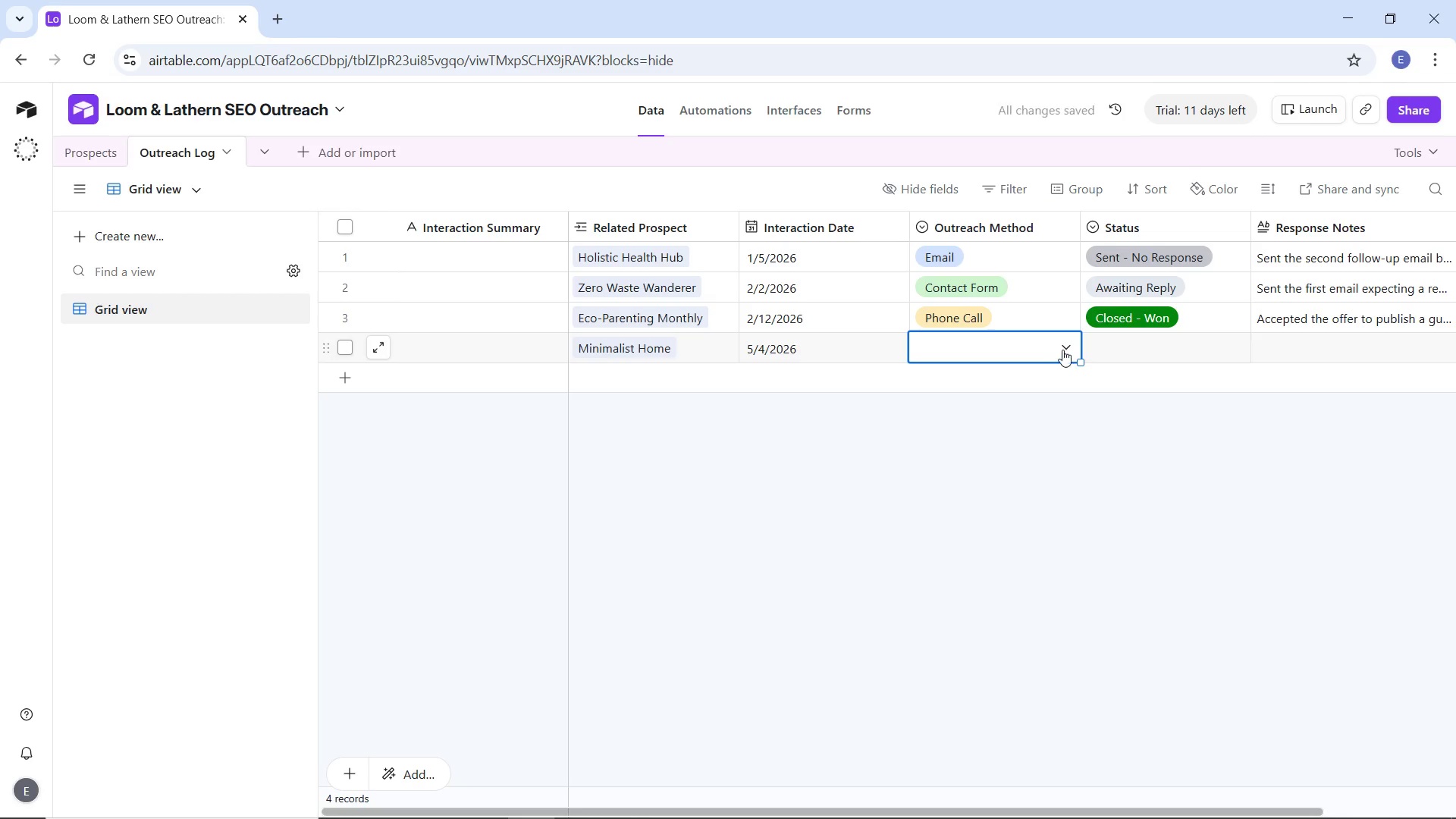 
left_click([1063, 349])
 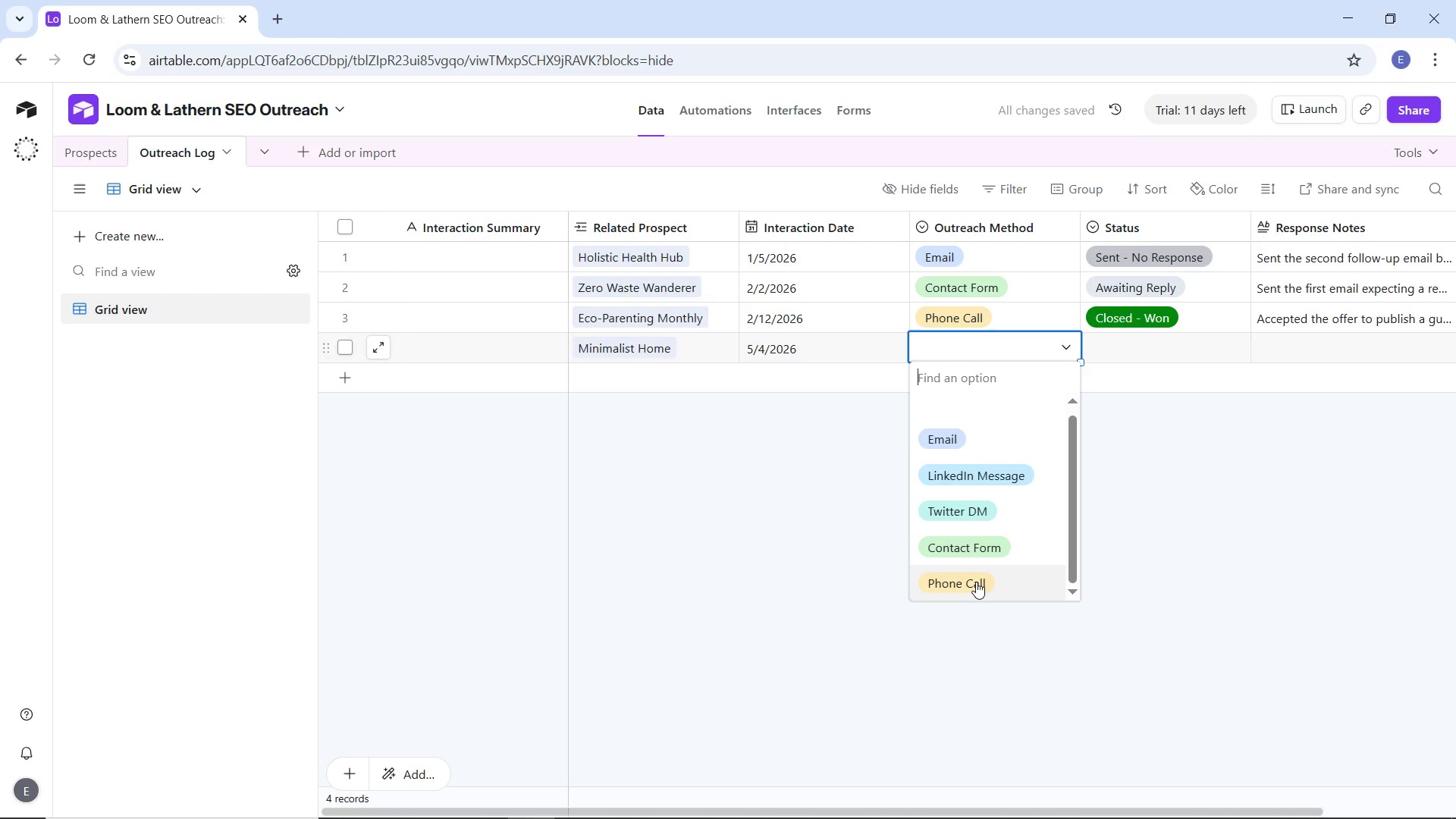 
left_click([976, 582])
 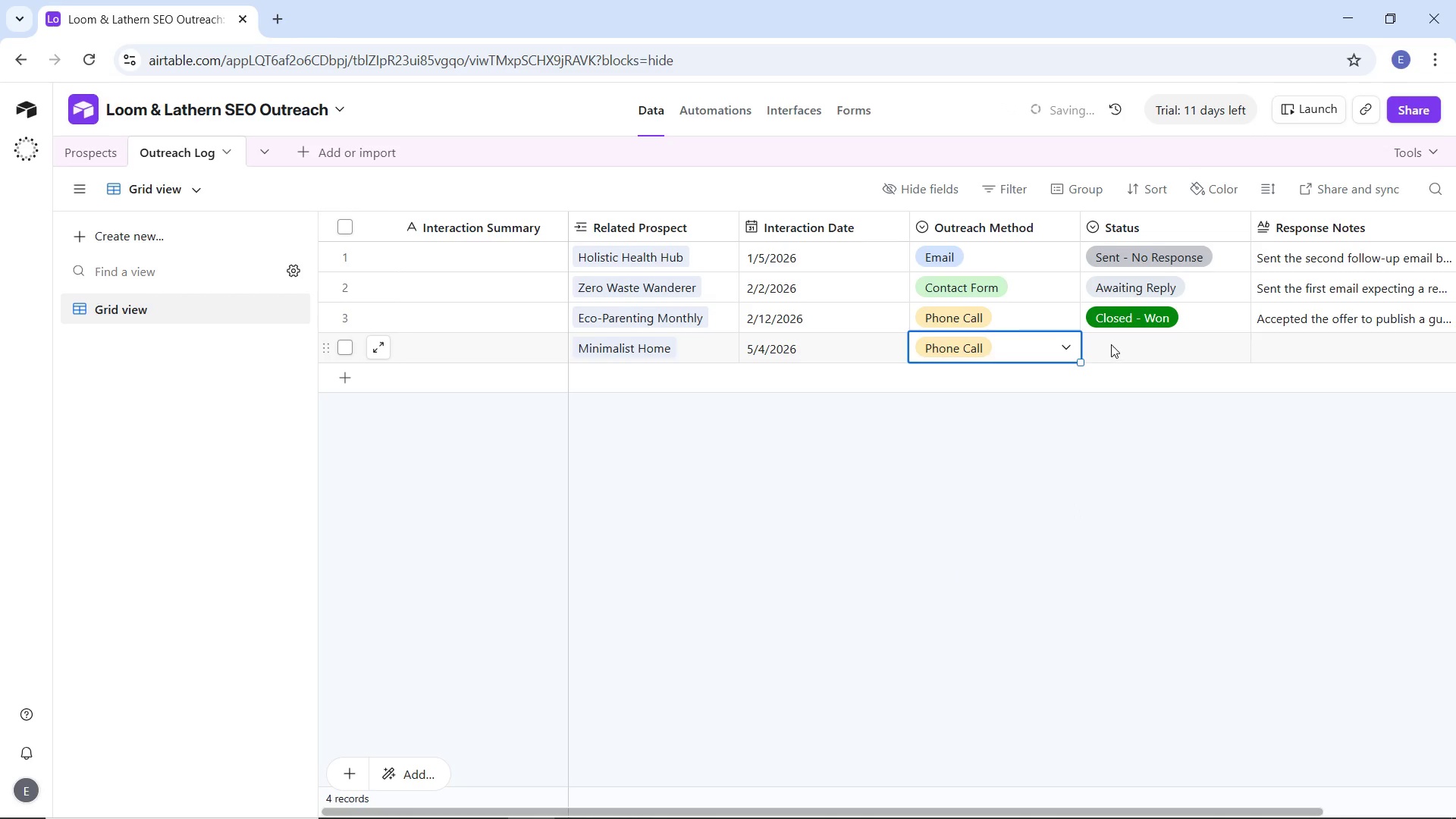 
left_click([1112, 344])
 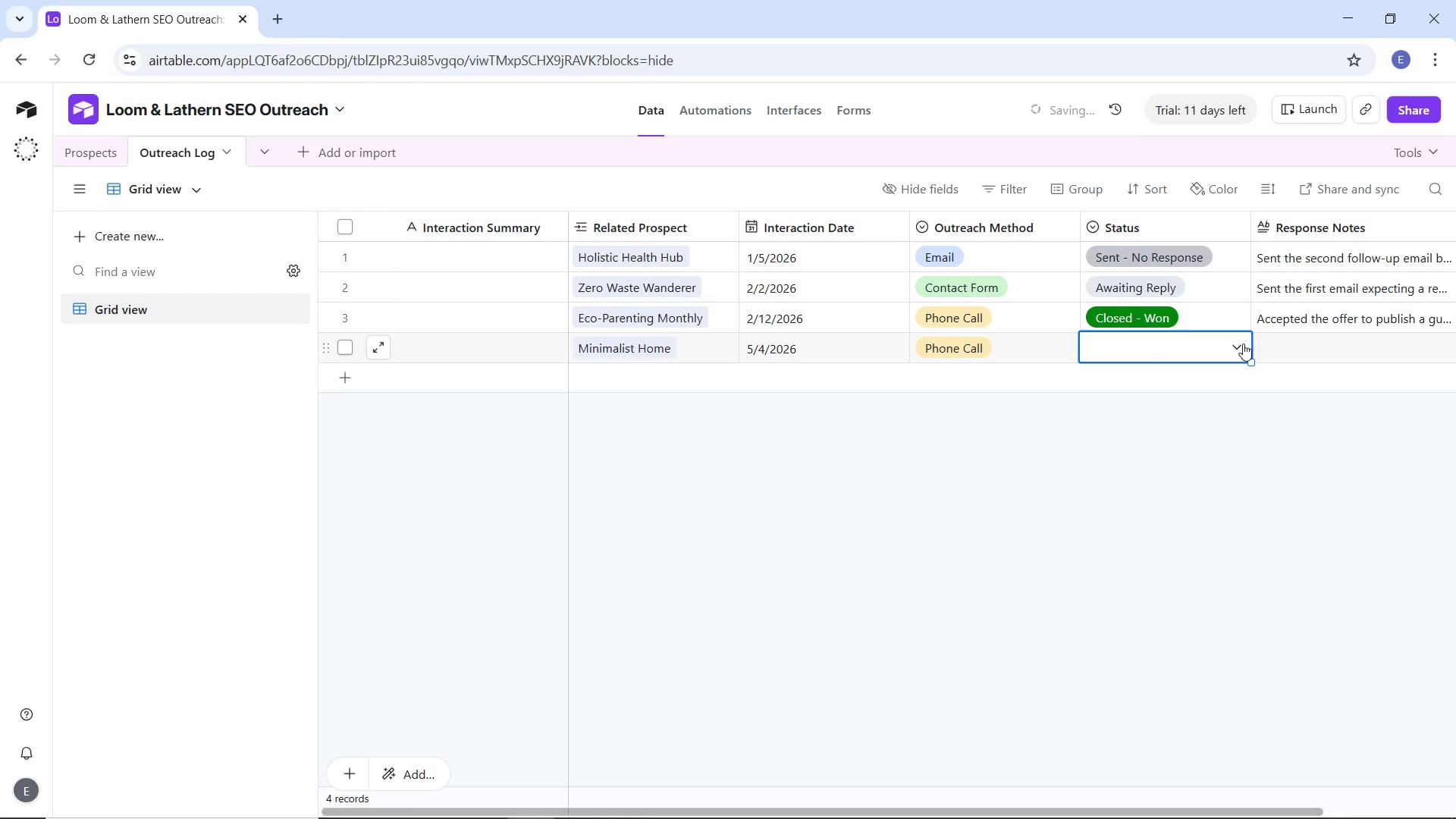 
left_click([1242, 344])
 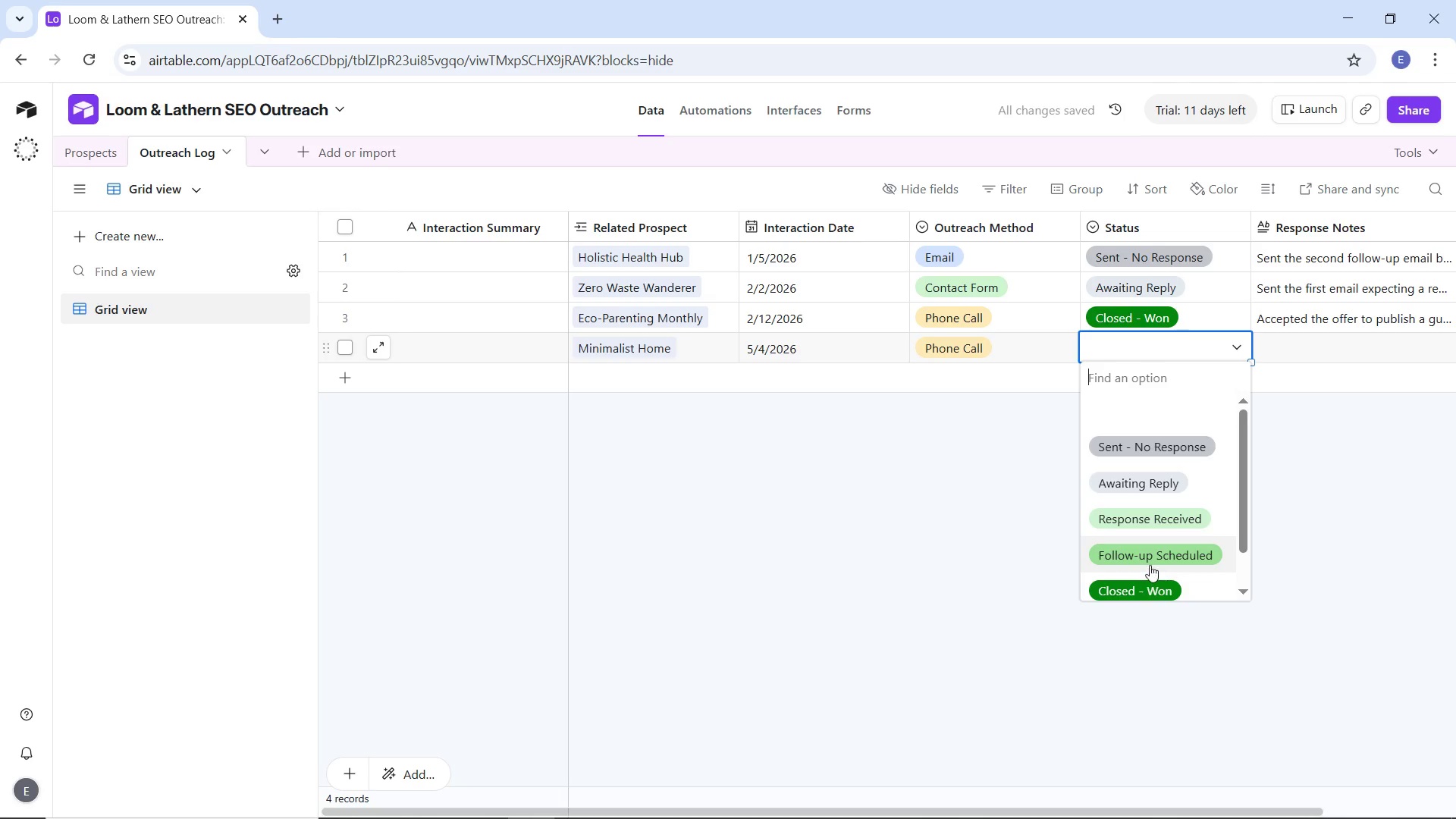 
scroll: coordinate [1137, 482], scroll_direction: down, amount: 3.0
 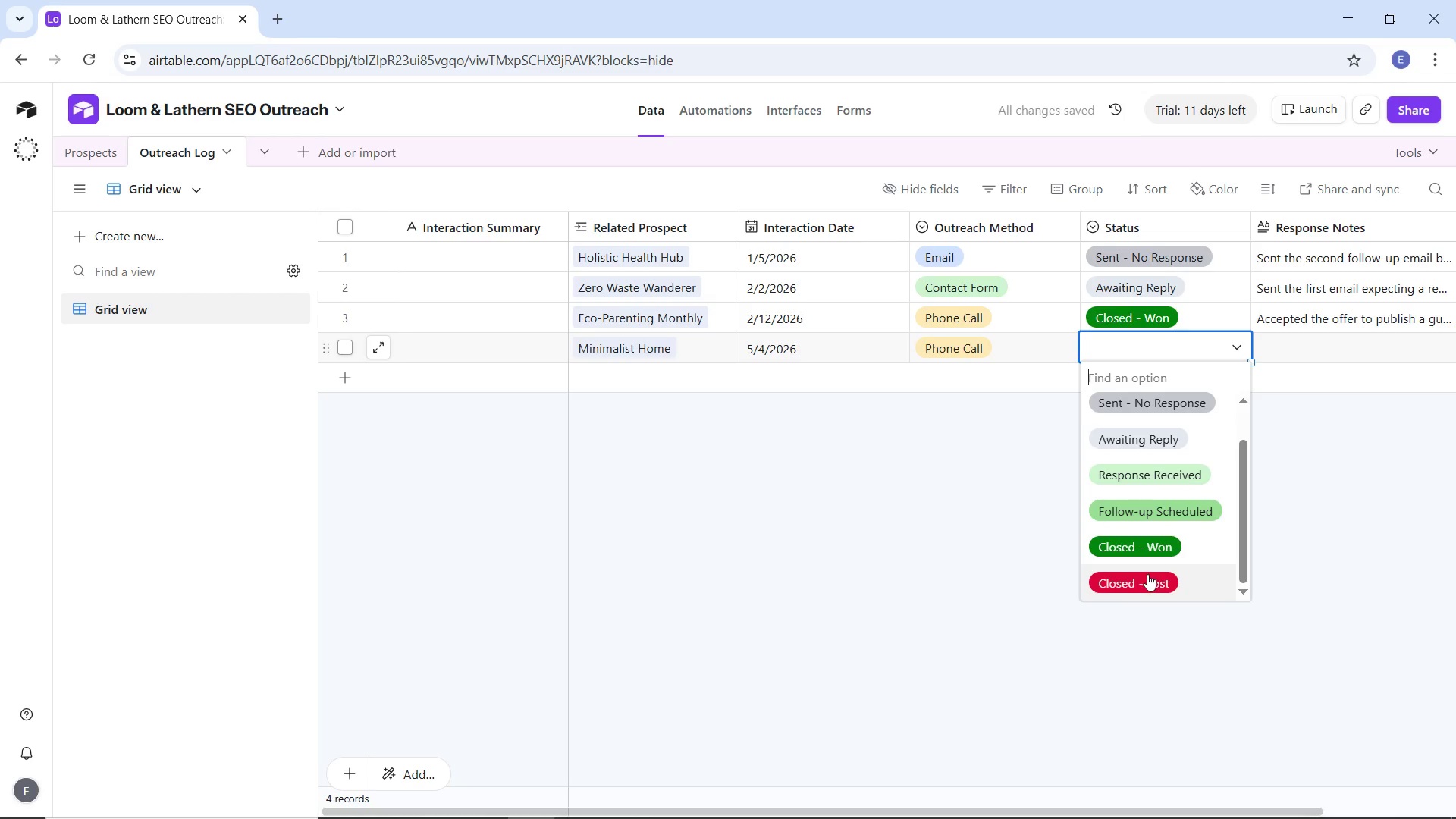 
left_click_drag(start_coordinate=[1149, 574], to_coordinate=[1151, 570])
 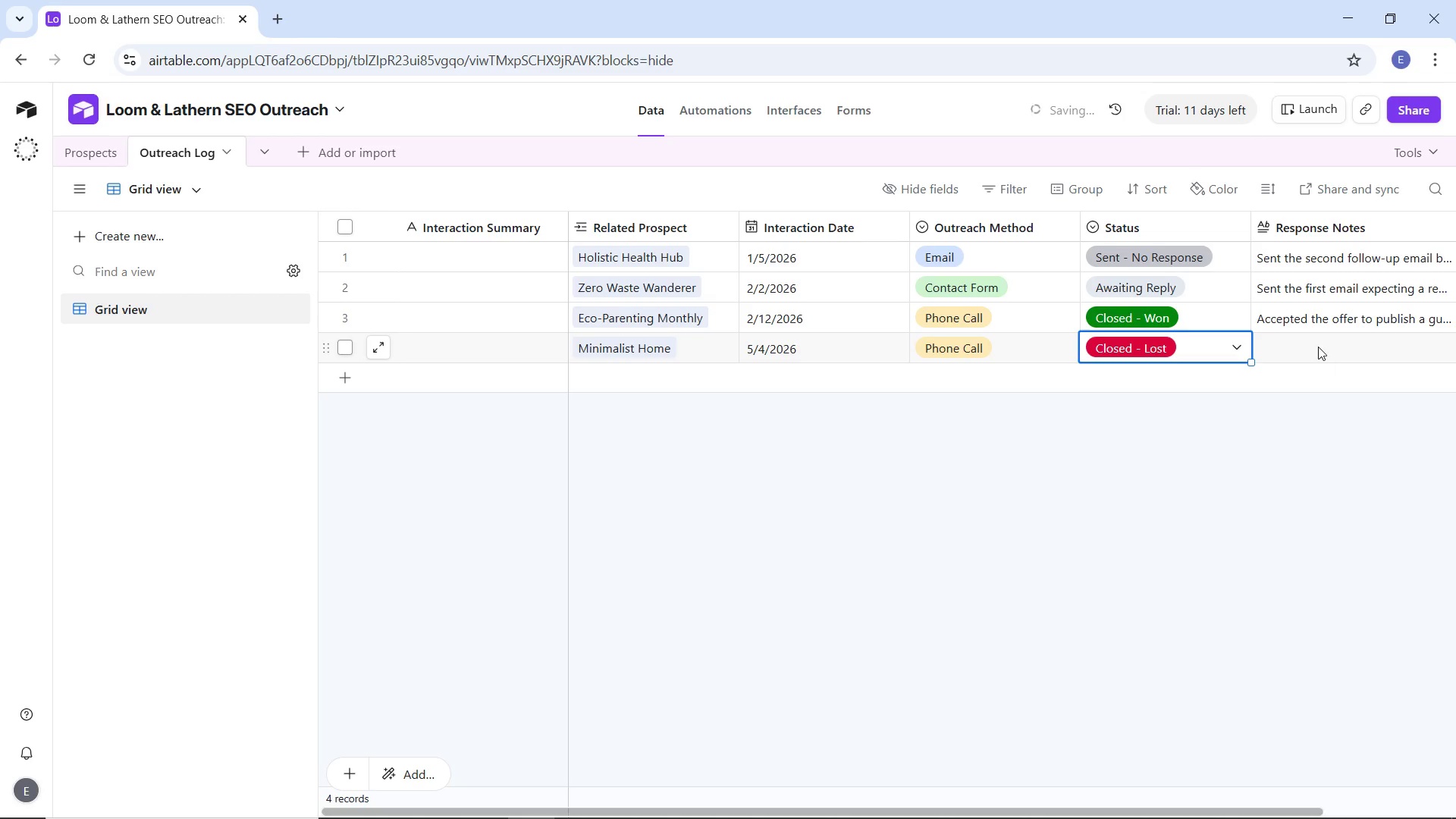 
left_click([1318, 347])
 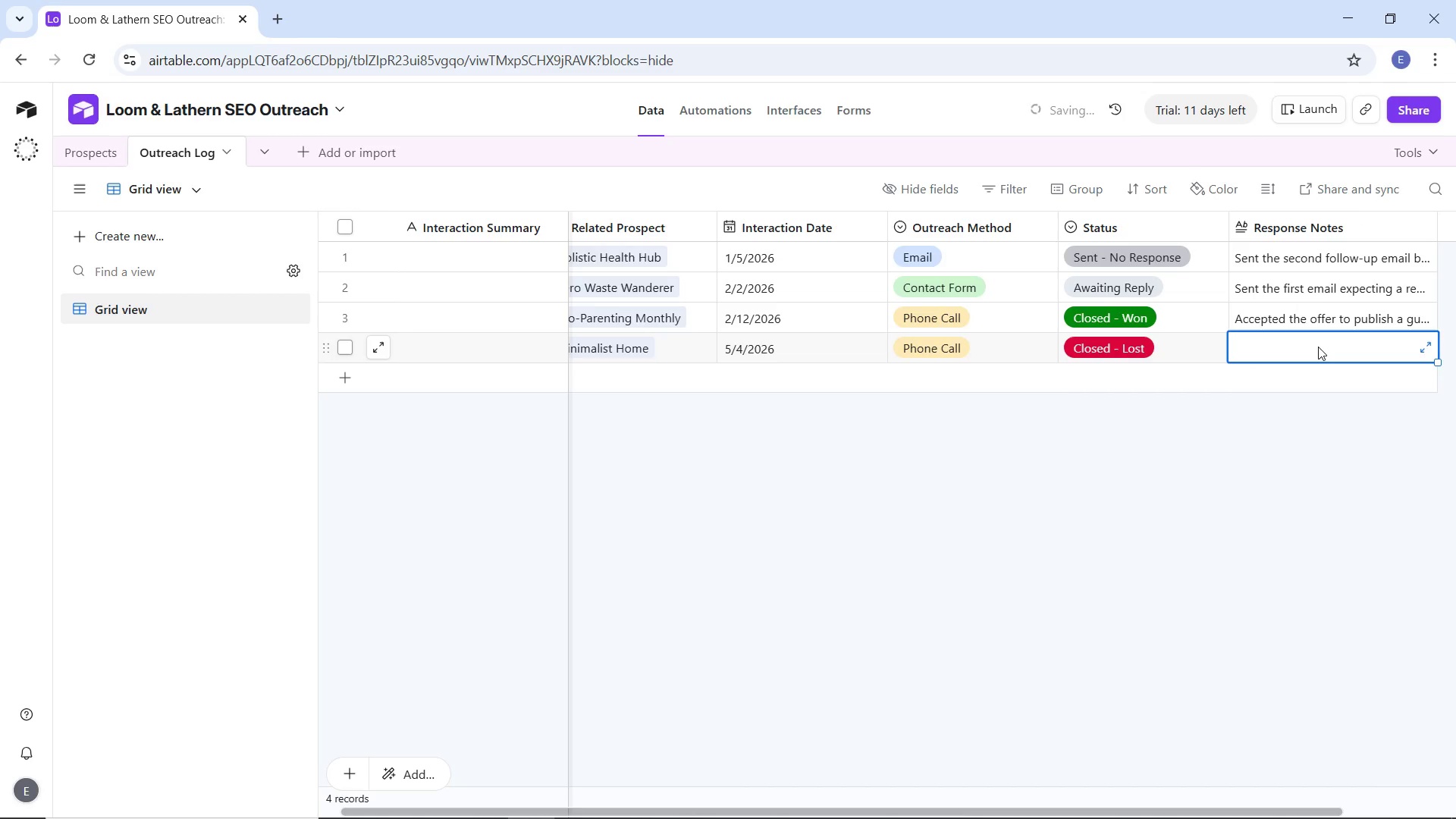 
left_click([1318, 347])
 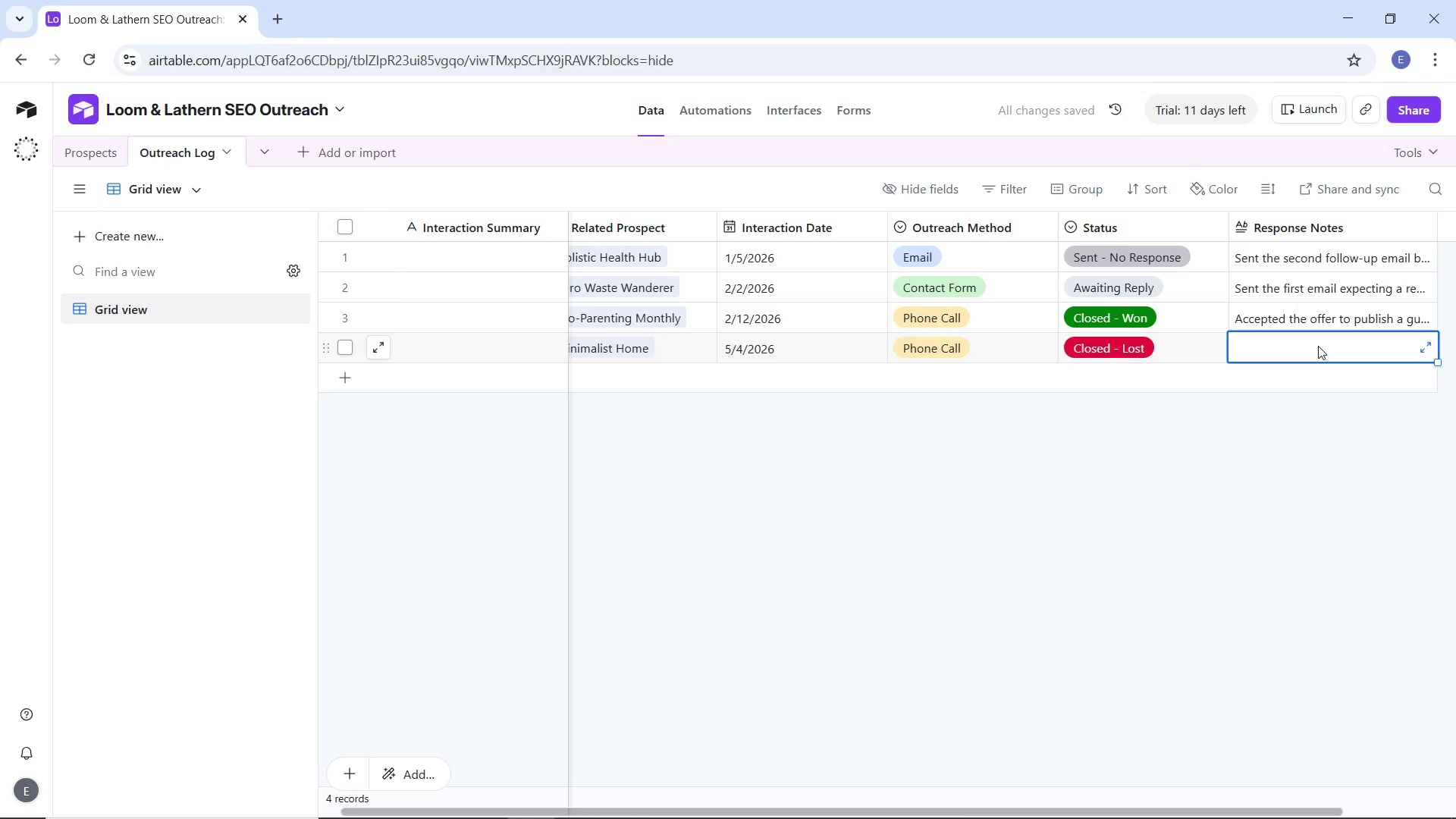 
type(Rejectee )
key(Backspace)
key(Backspace)
type(d the offer on the first call. Reason i)
 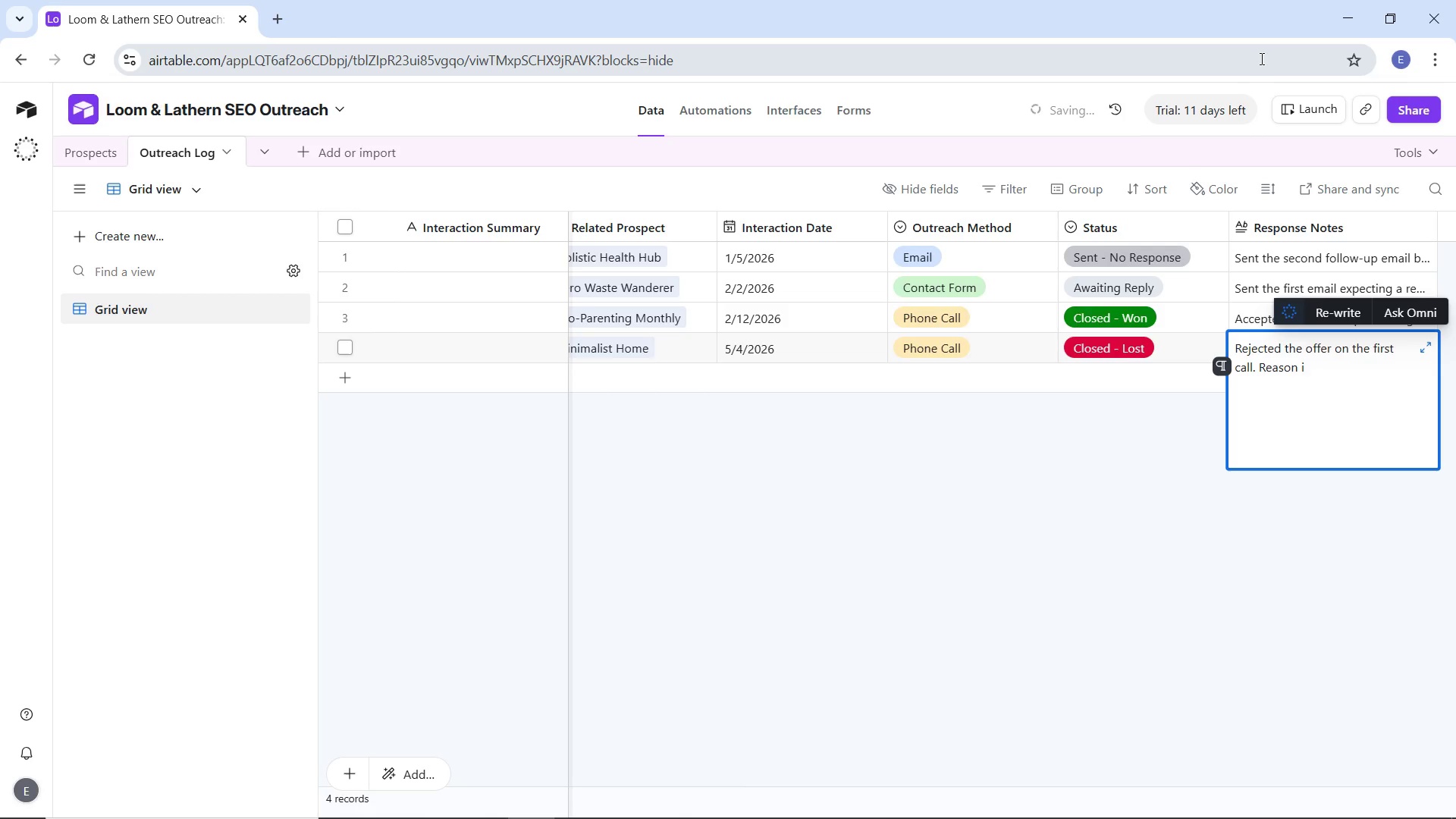 
type(s that they are accepting guest posts on their website)
 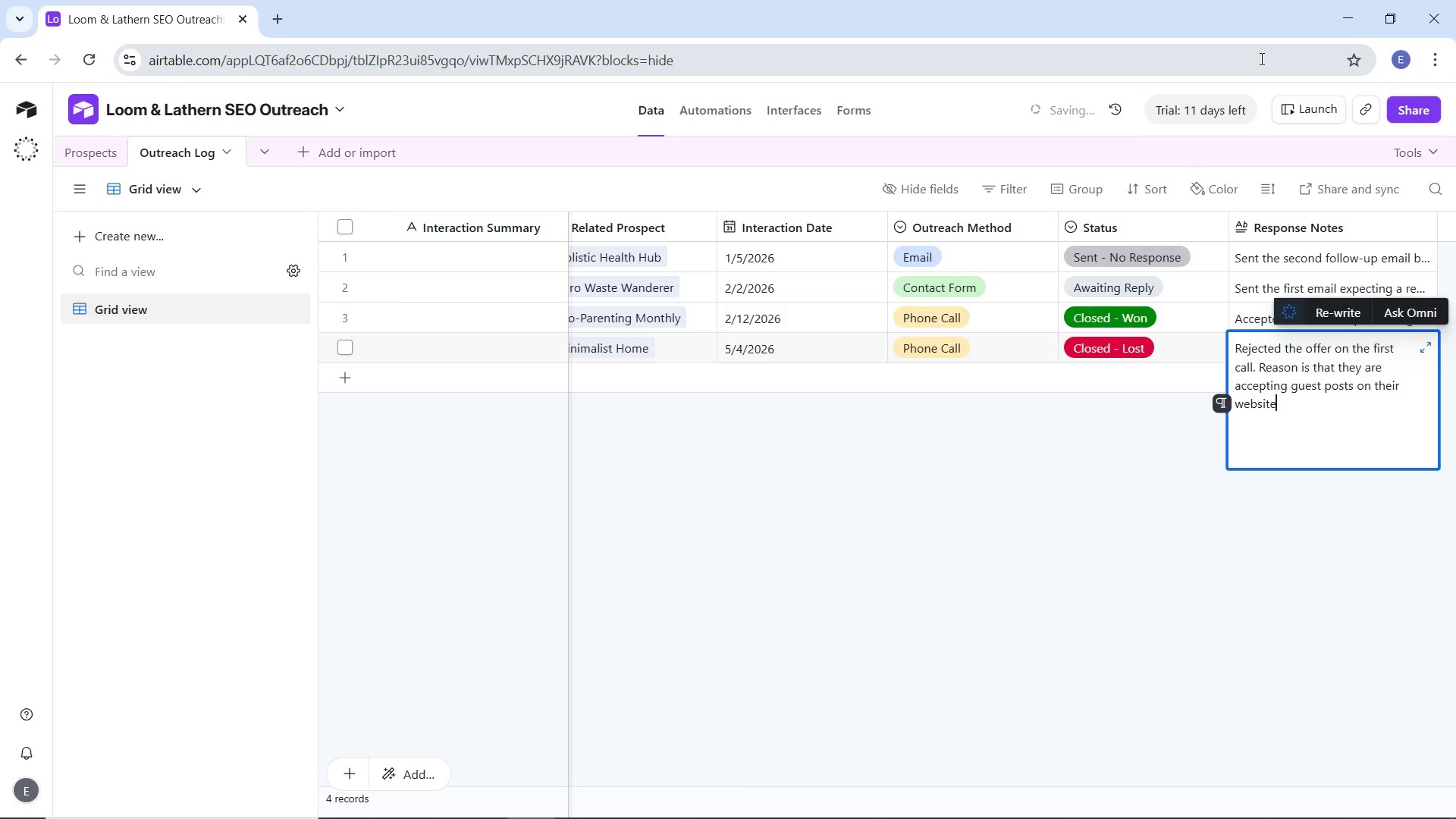 
key(Enter)
 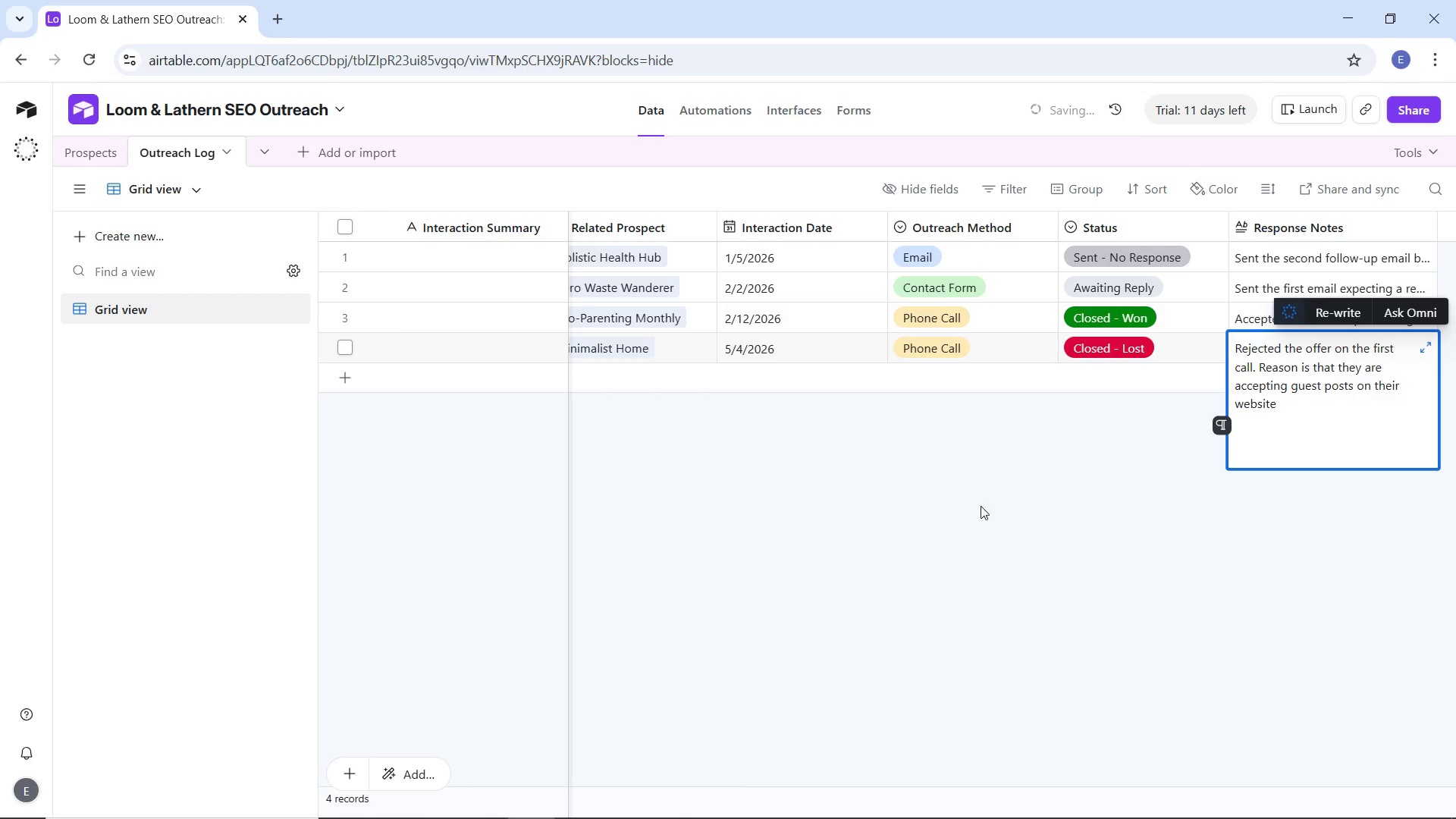 
left_click([981, 506])
 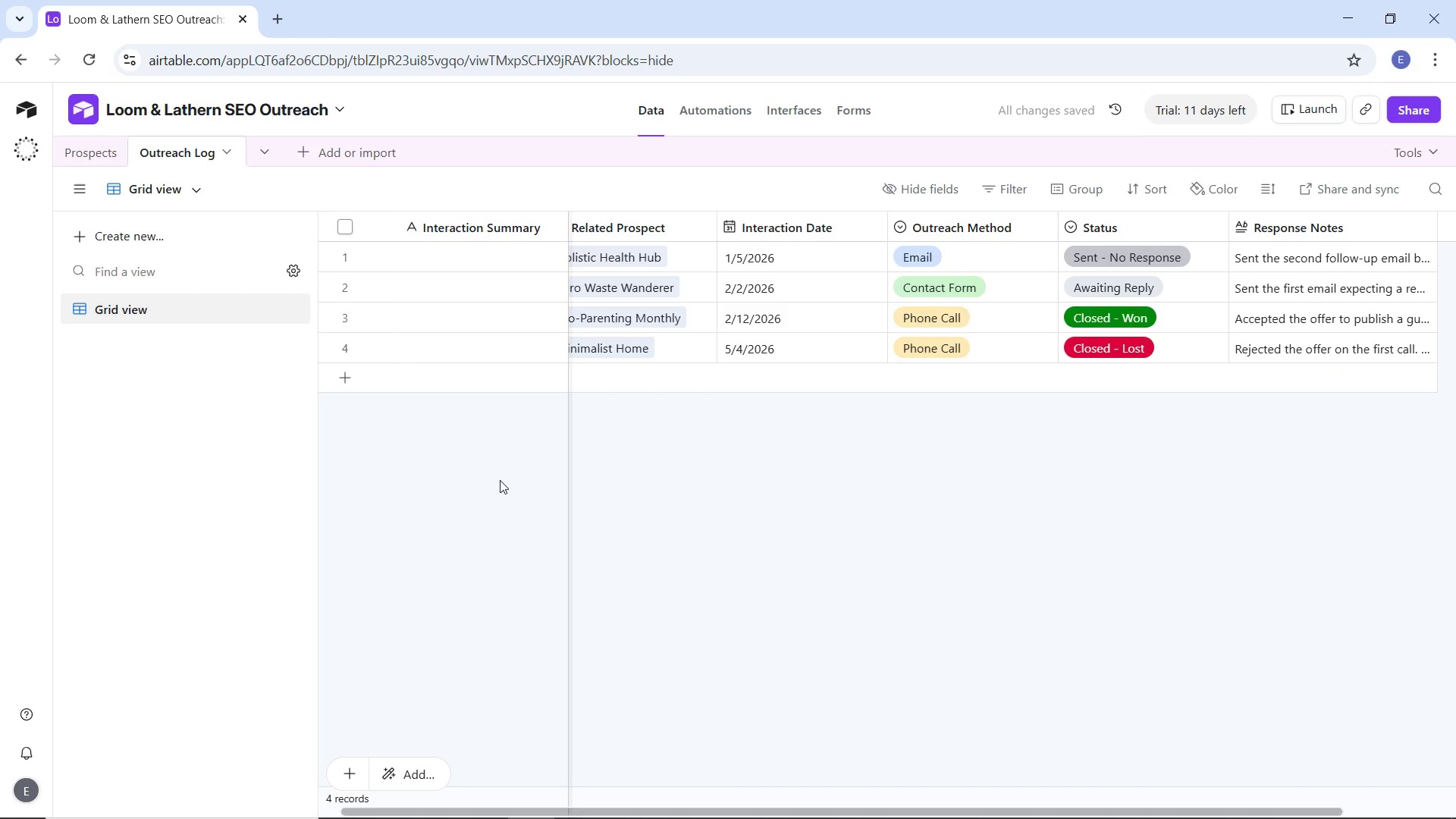 
wait(8.0)
 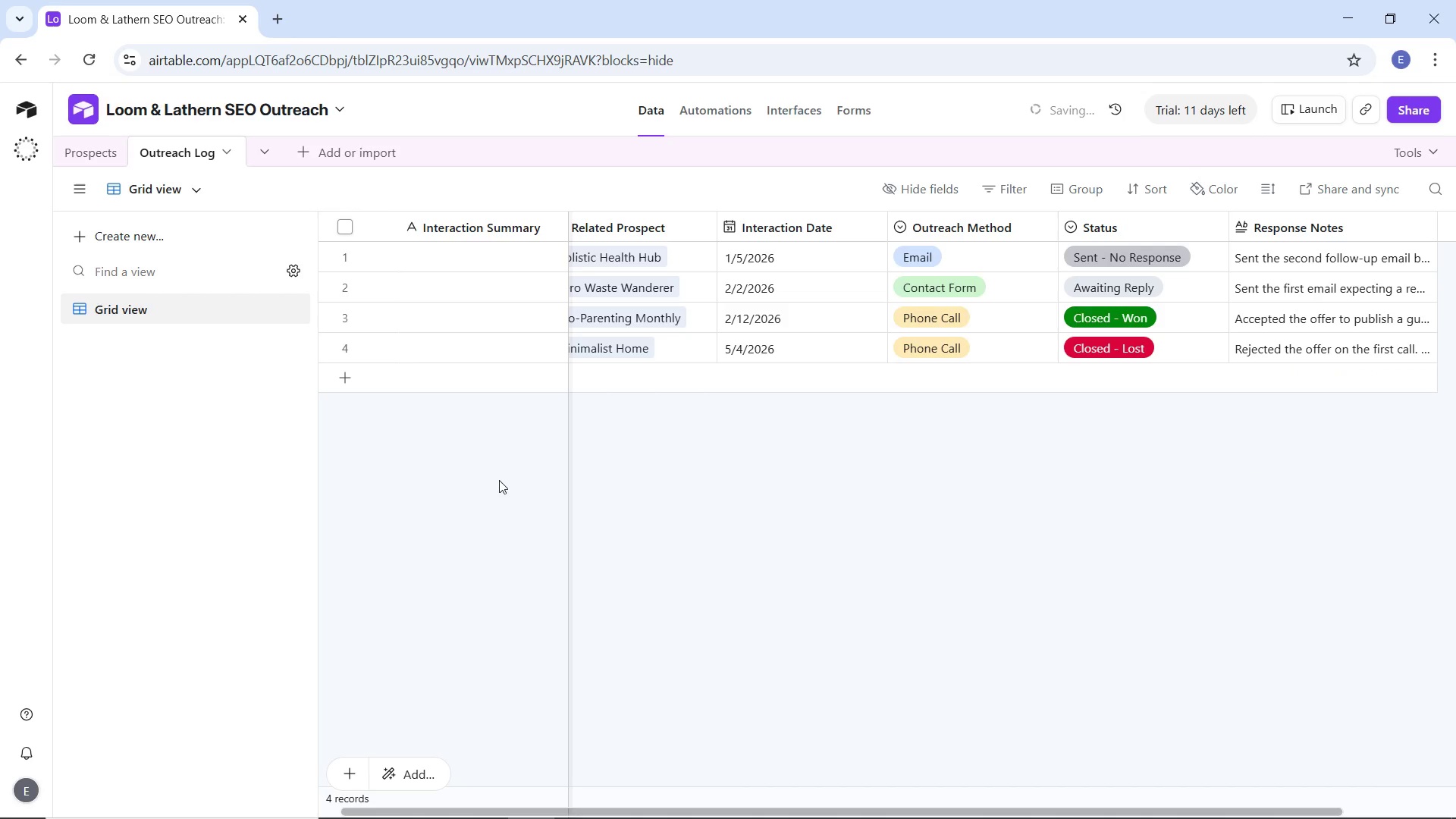 
left_click([89, 155])
 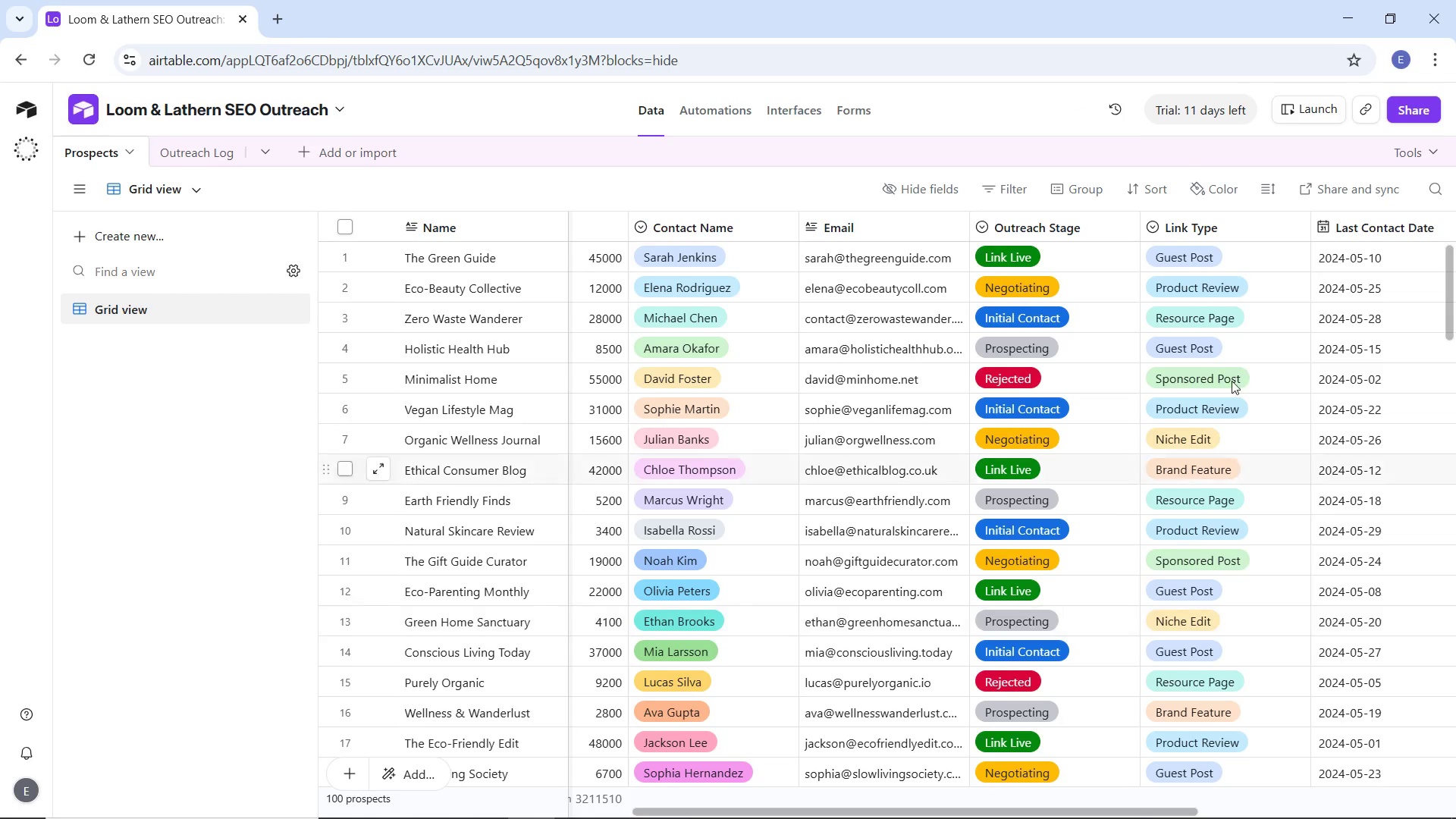 
wait(6.75)
 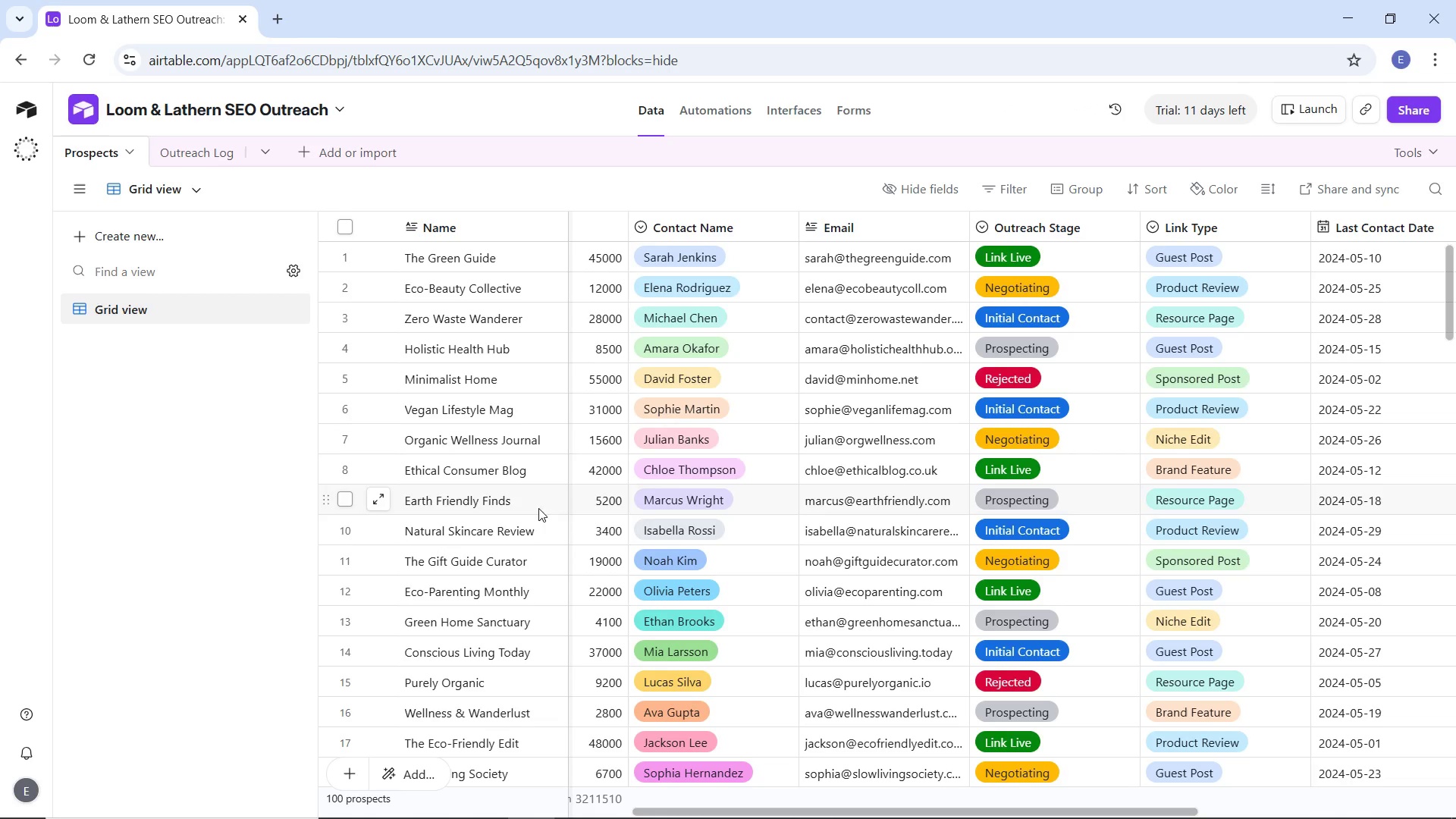 
left_click_drag(start_coordinate=[1065, 808], to_coordinate=[1455, 741])
 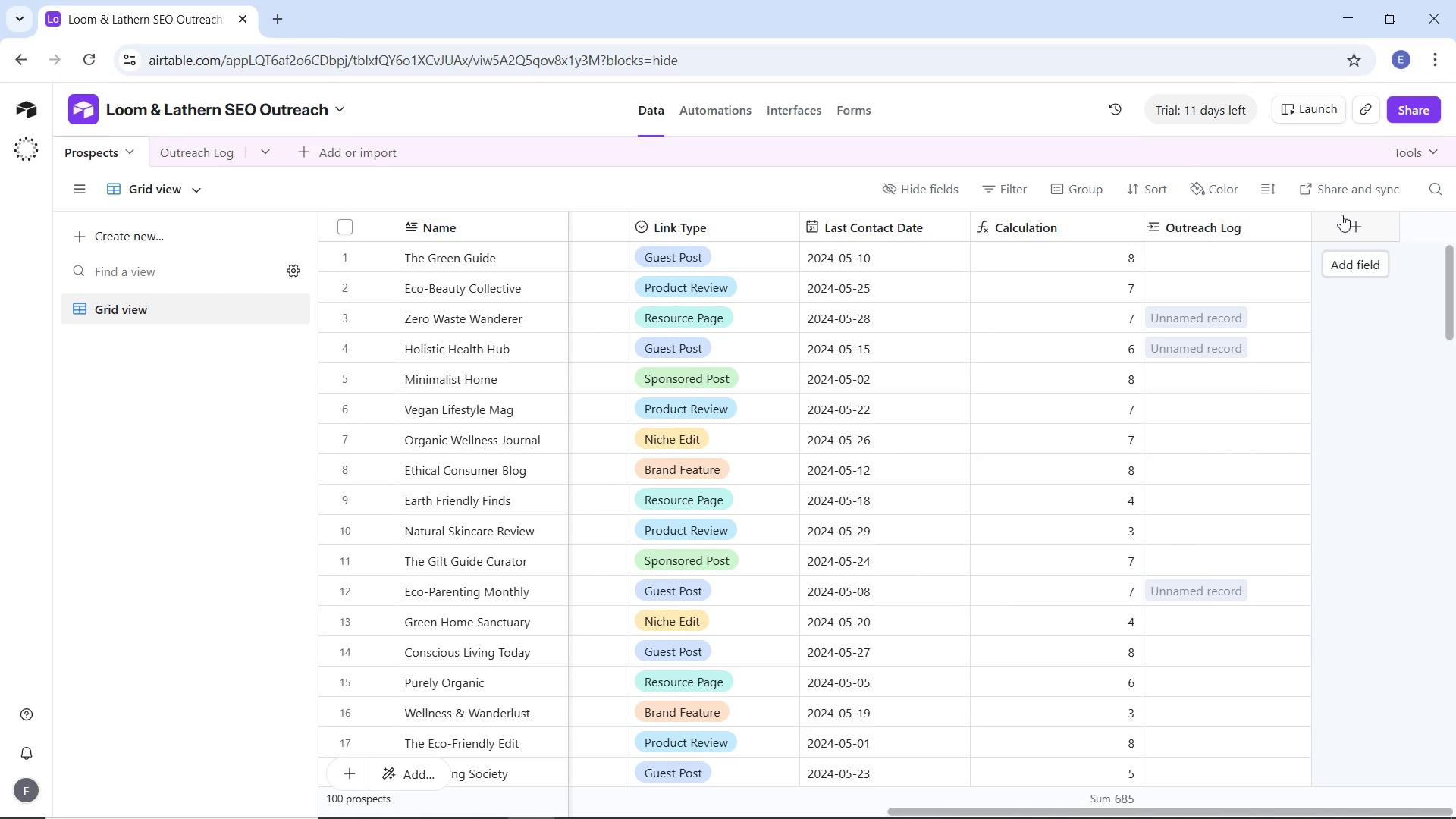 
wait(10.61)
 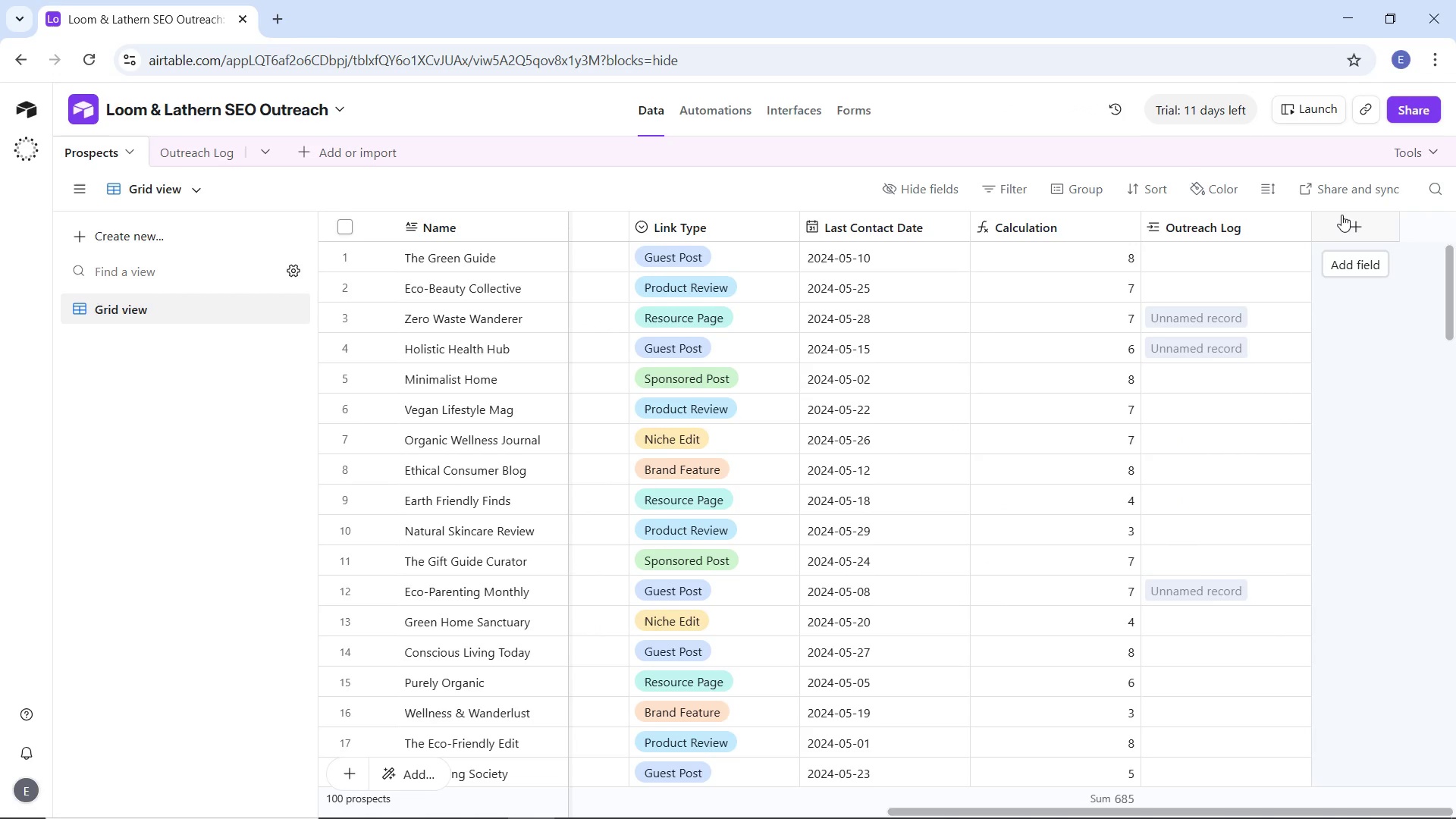 
left_click([1341, 215])
 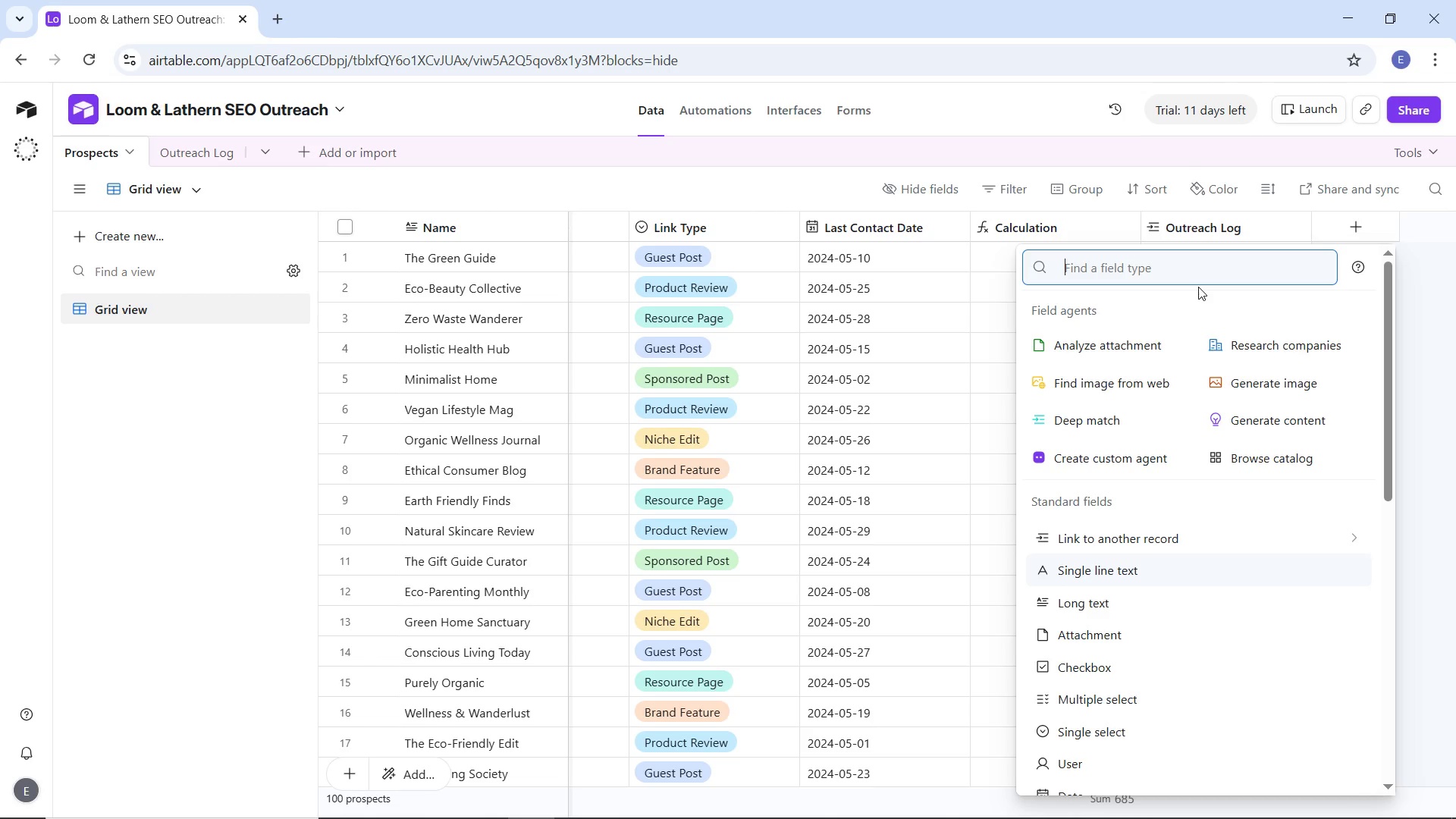 
type(Ou)
 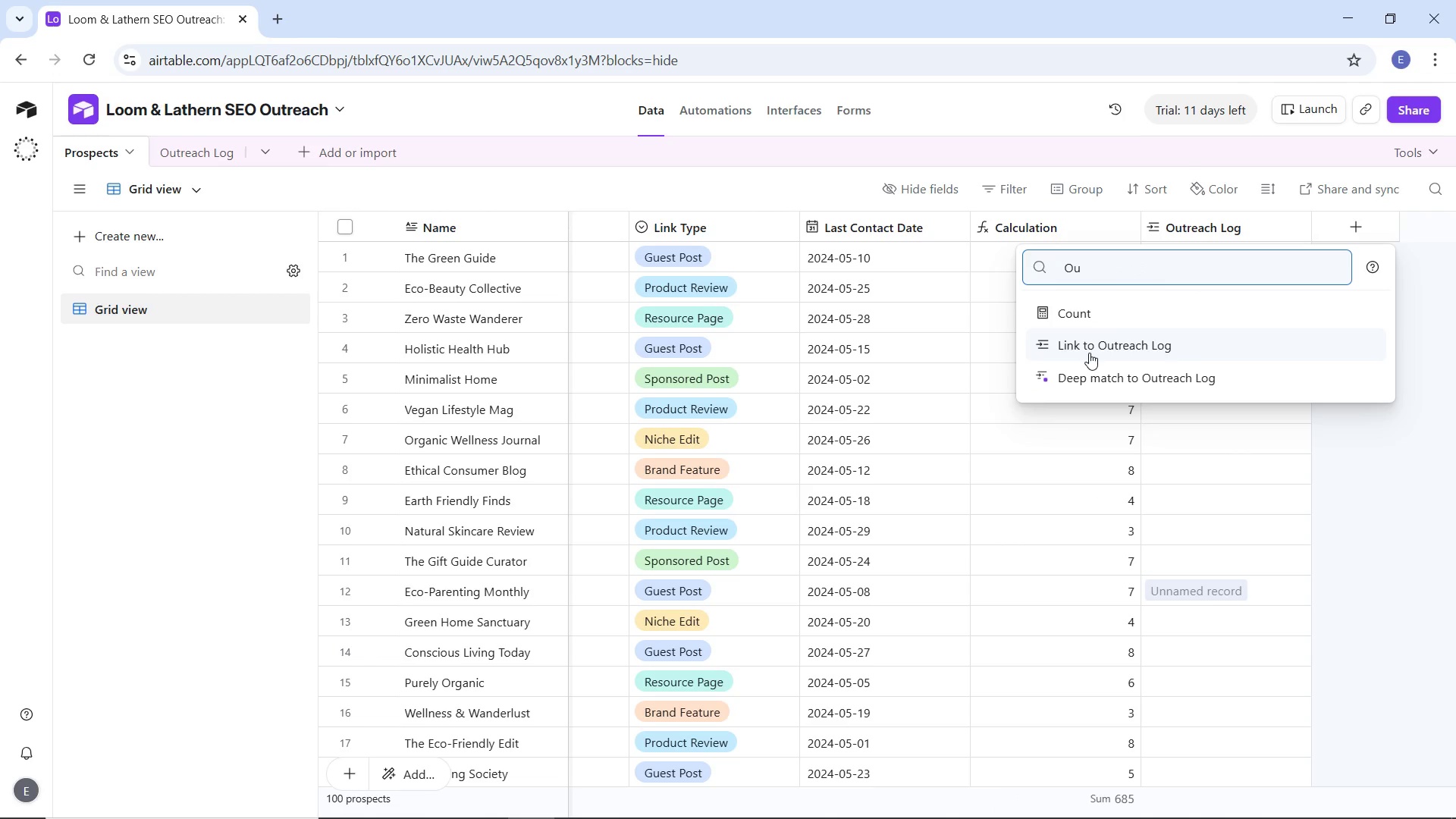 
left_click([1089, 353])
 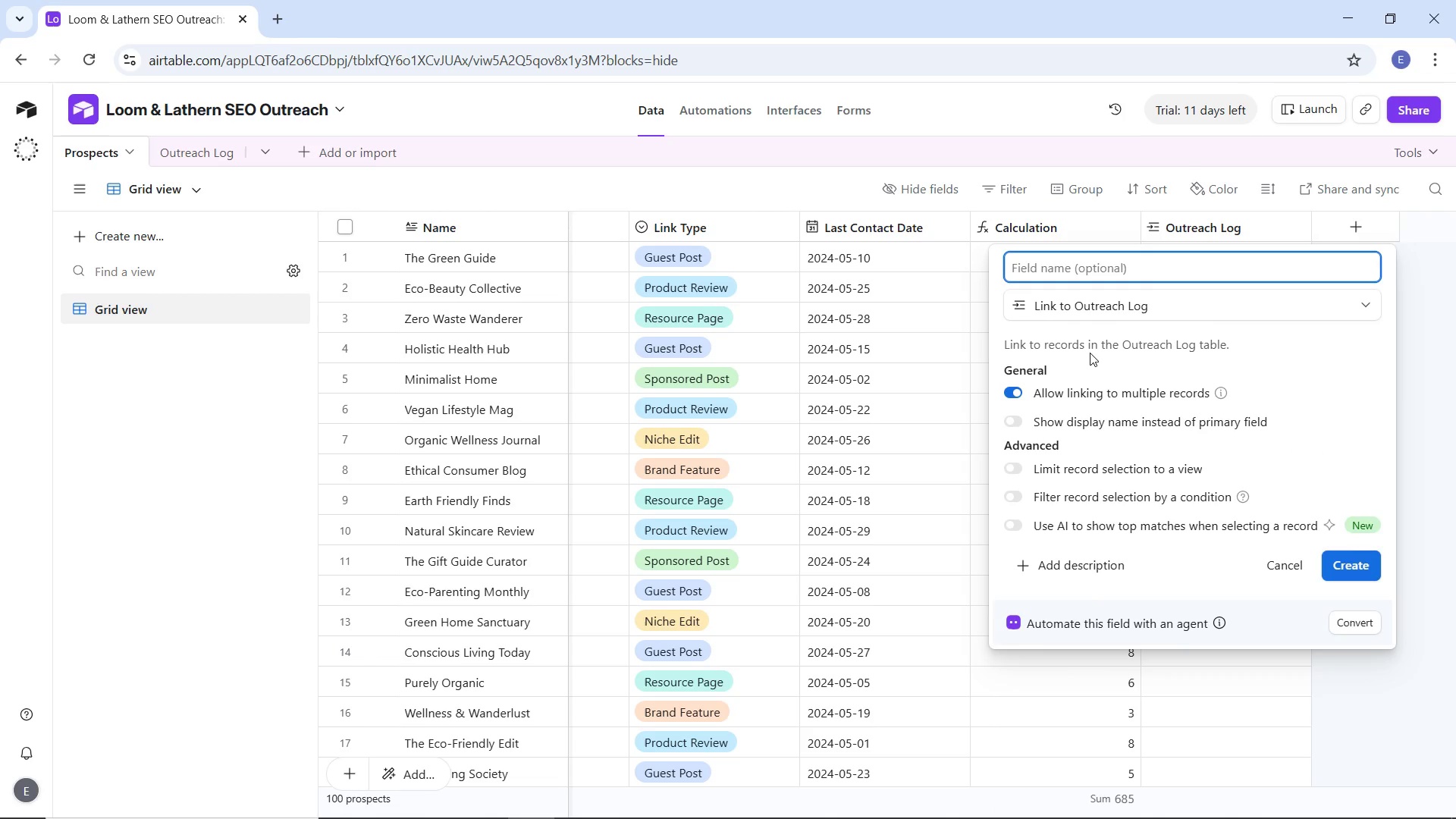 
wait(9.45)
 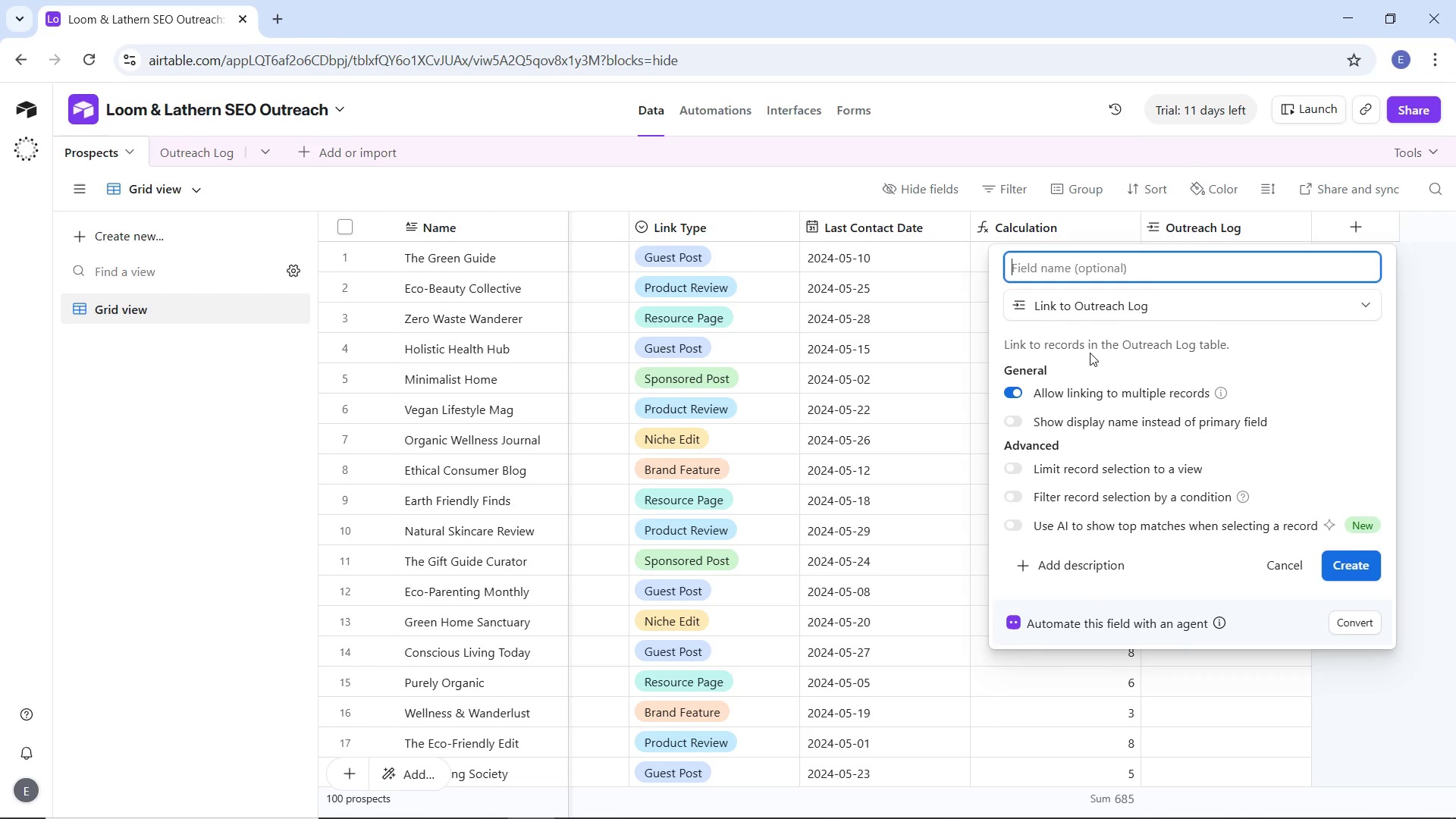 
type(Outreach Log)
 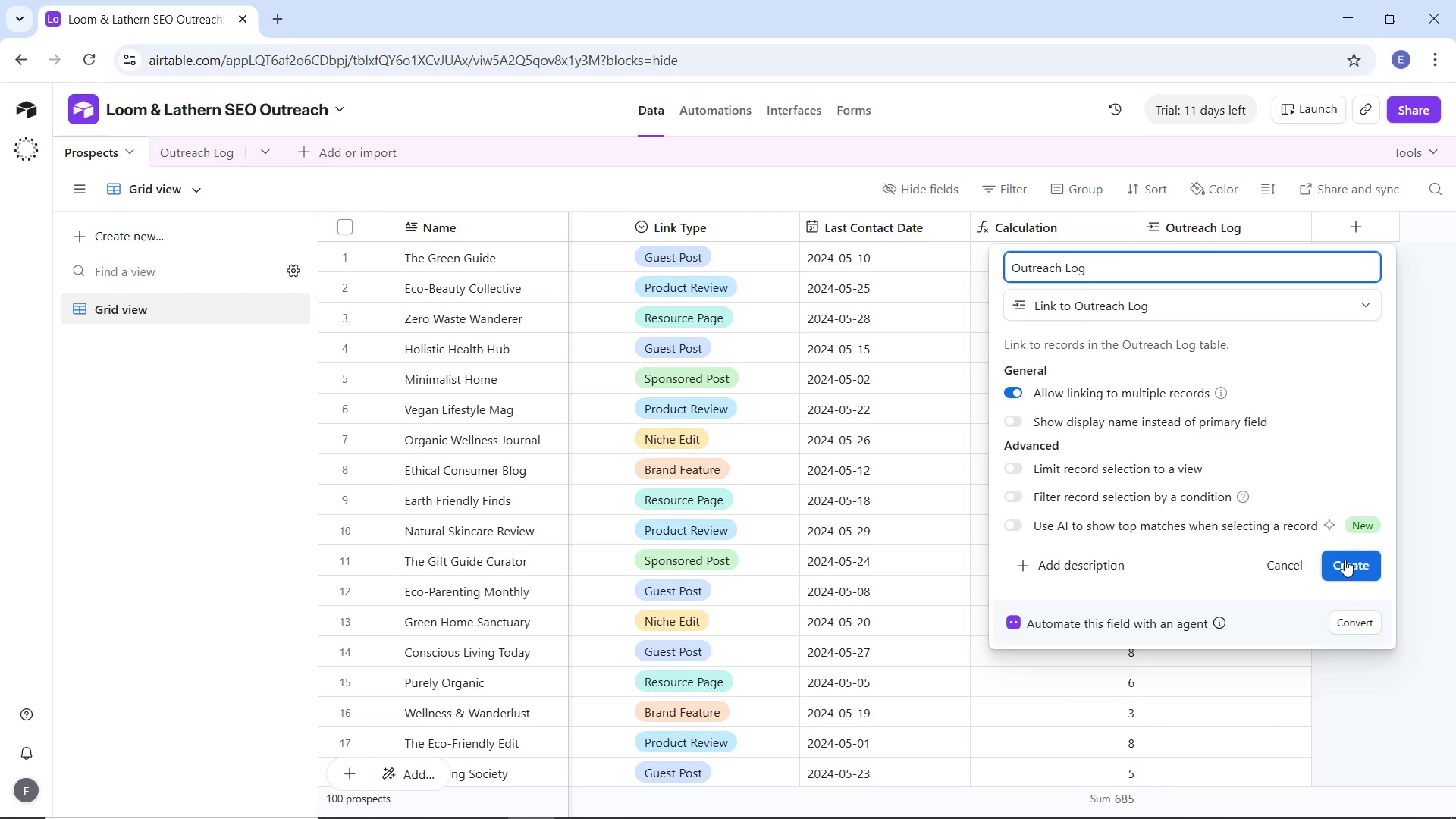 
left_click([1345, 560])
 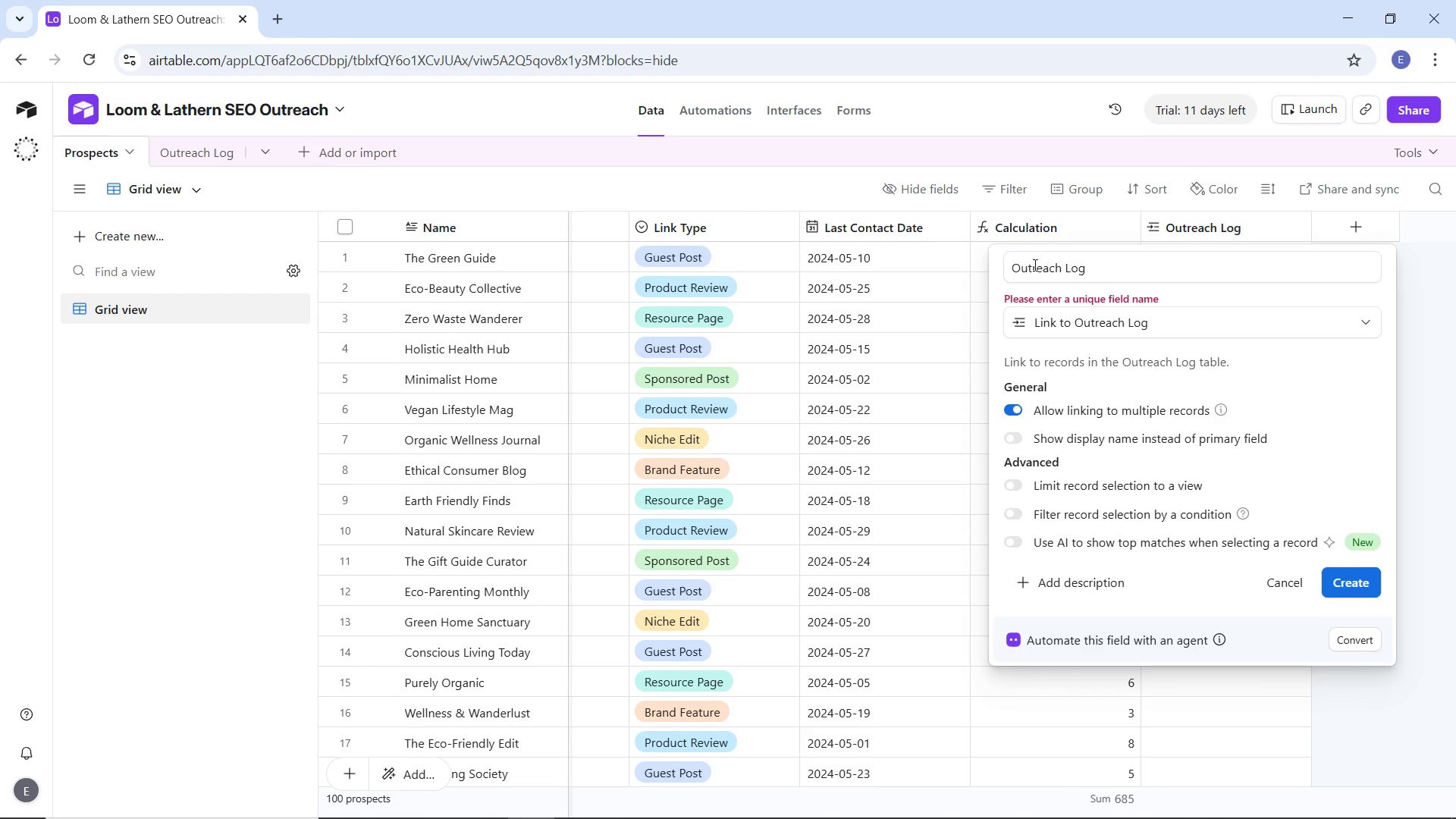 
left_click_drag(start_coordinate=[1012, 265], to_coordinate=[1131, 265])
 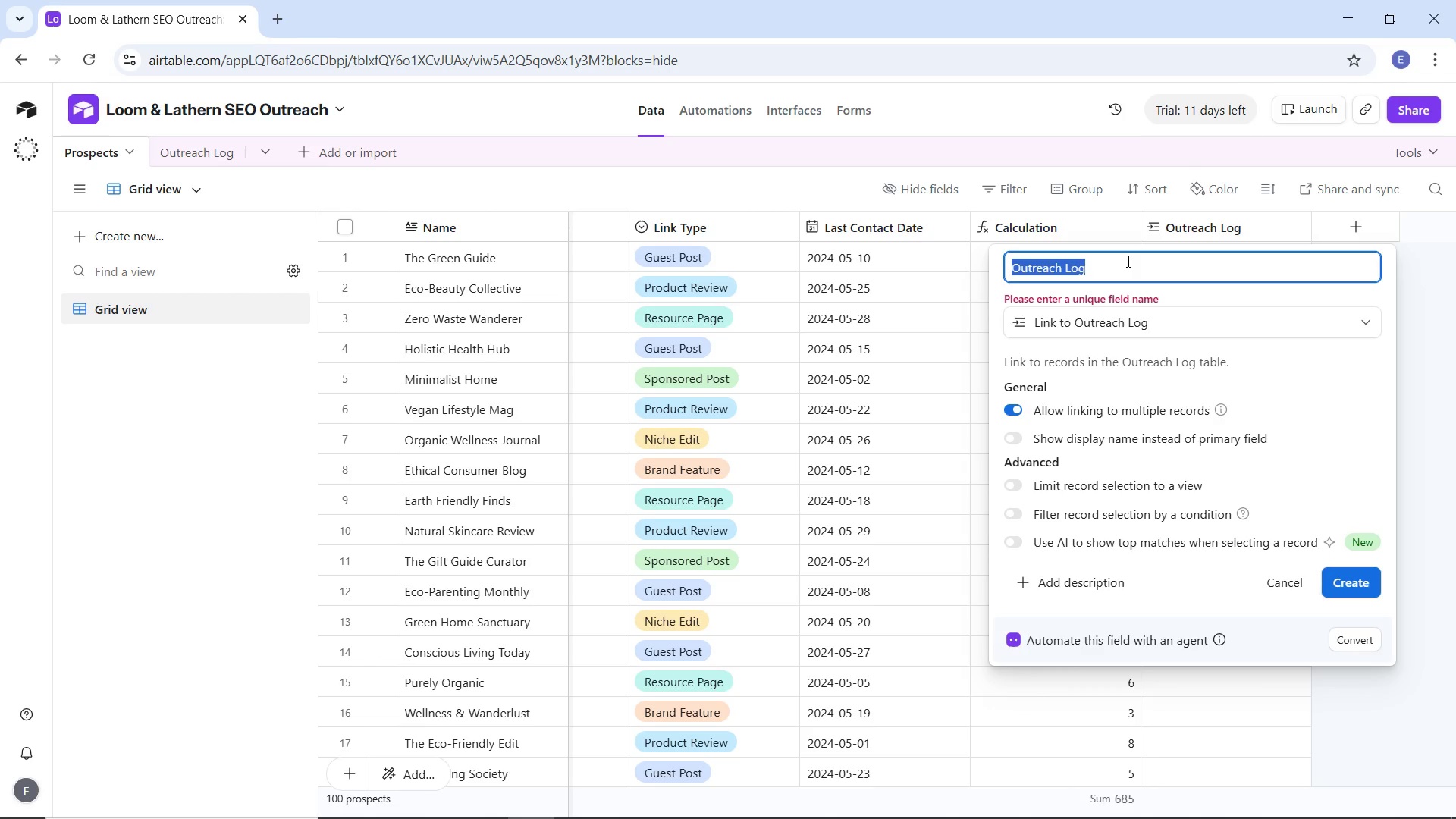 
type(Ln)
key(Backspace)
type(ink to Outreach Log)
 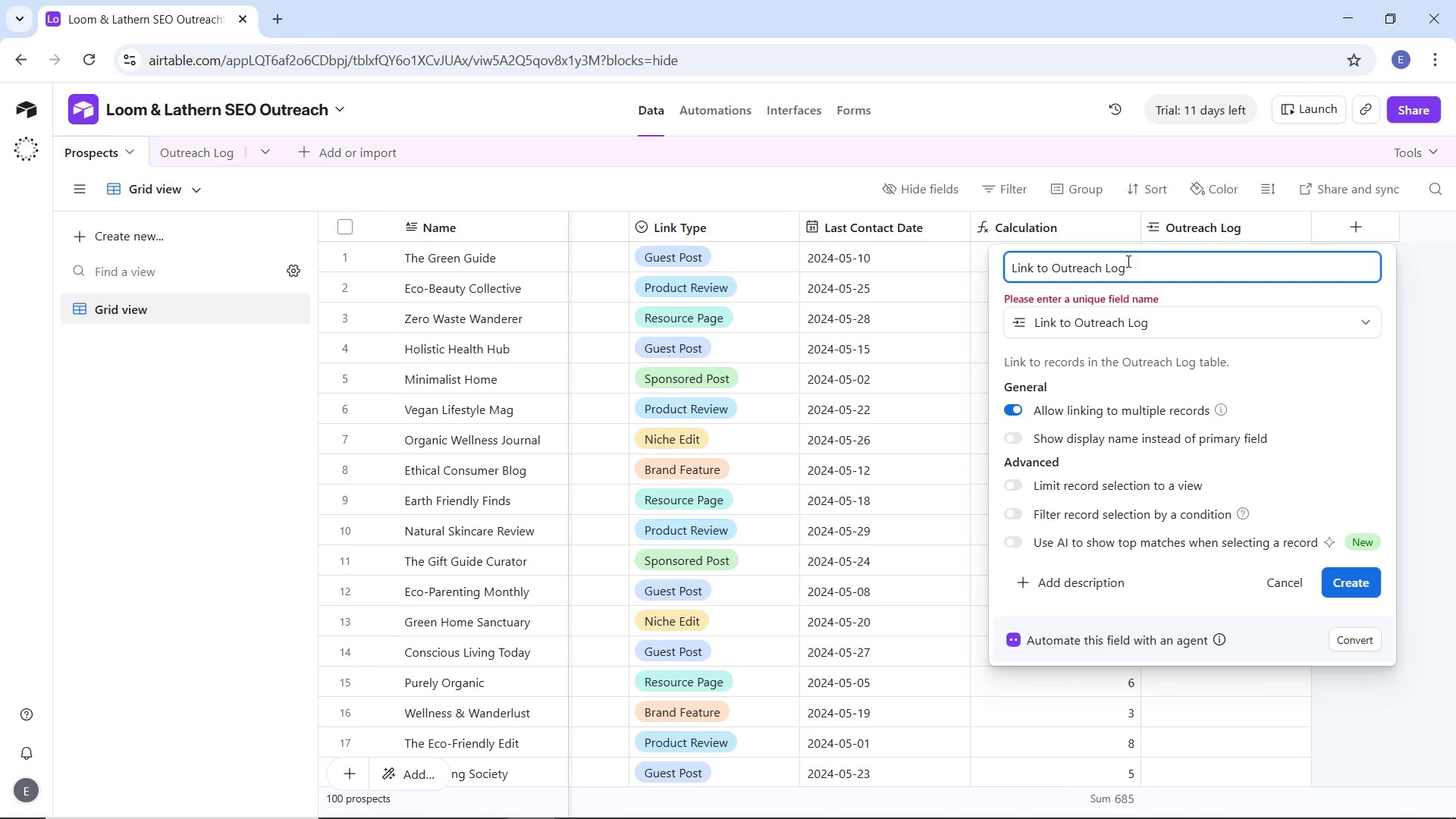 
left_click([1357, 590])
 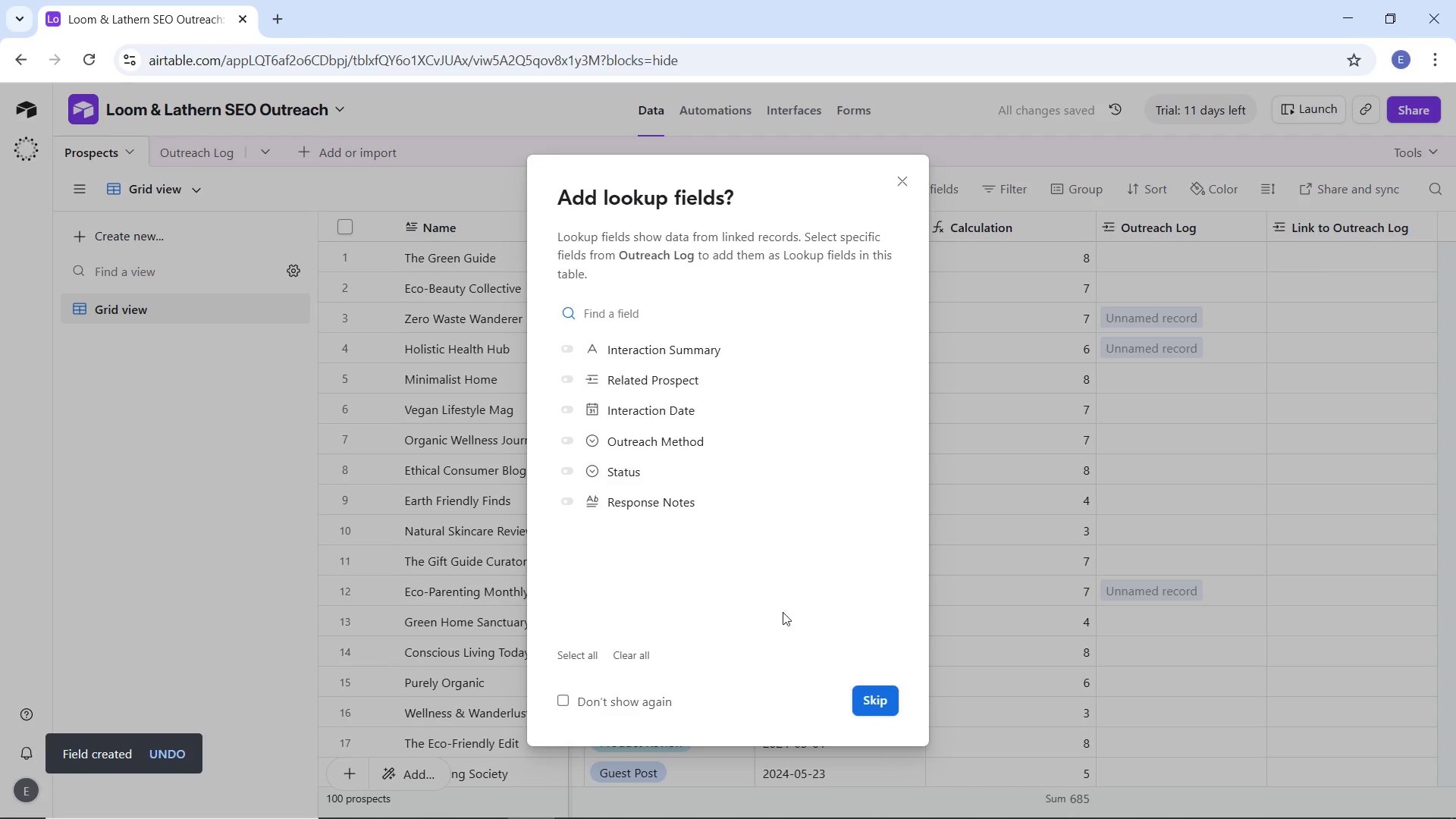 
wait(7.05)
 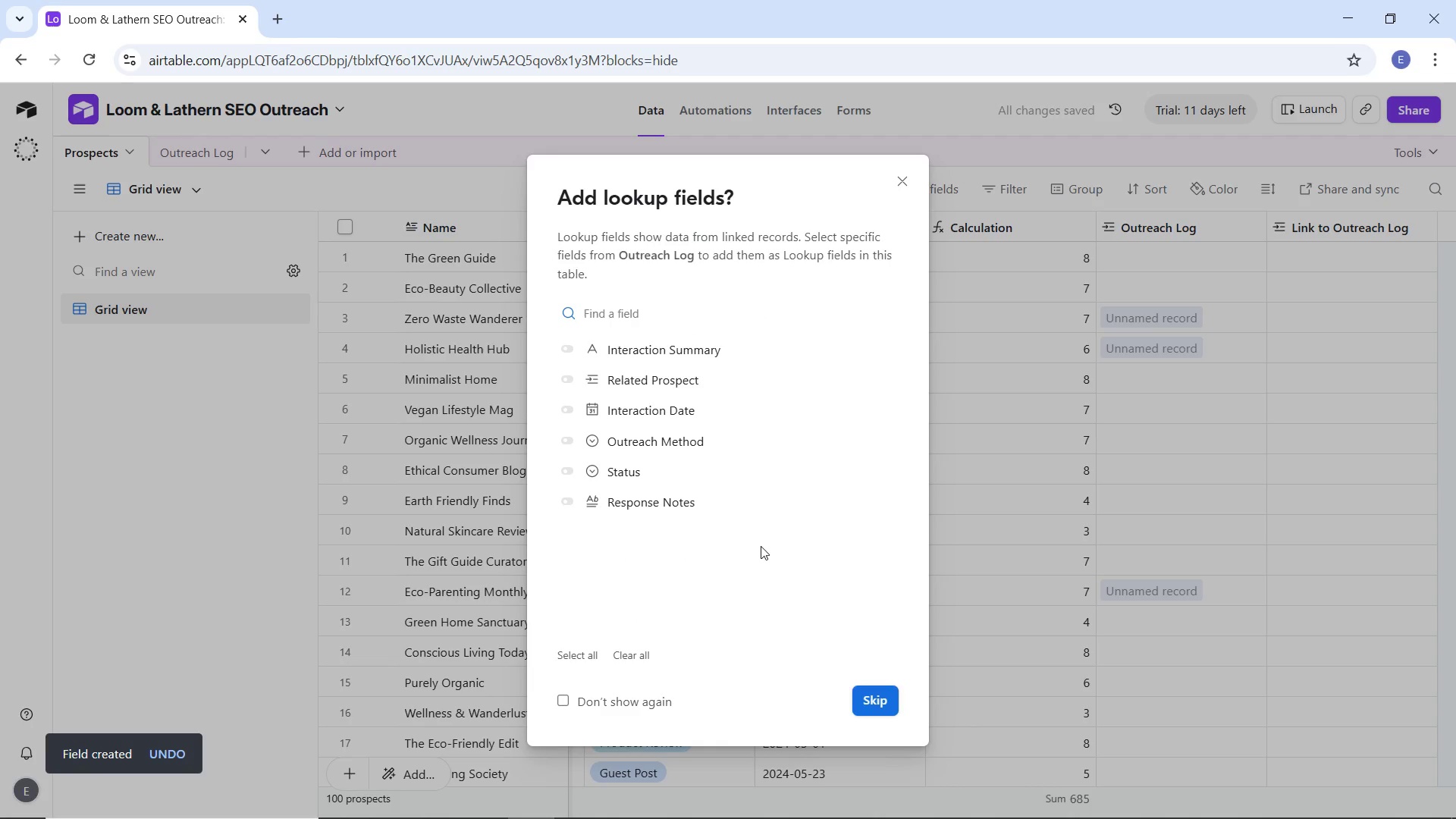 
left_click([567, 657])
 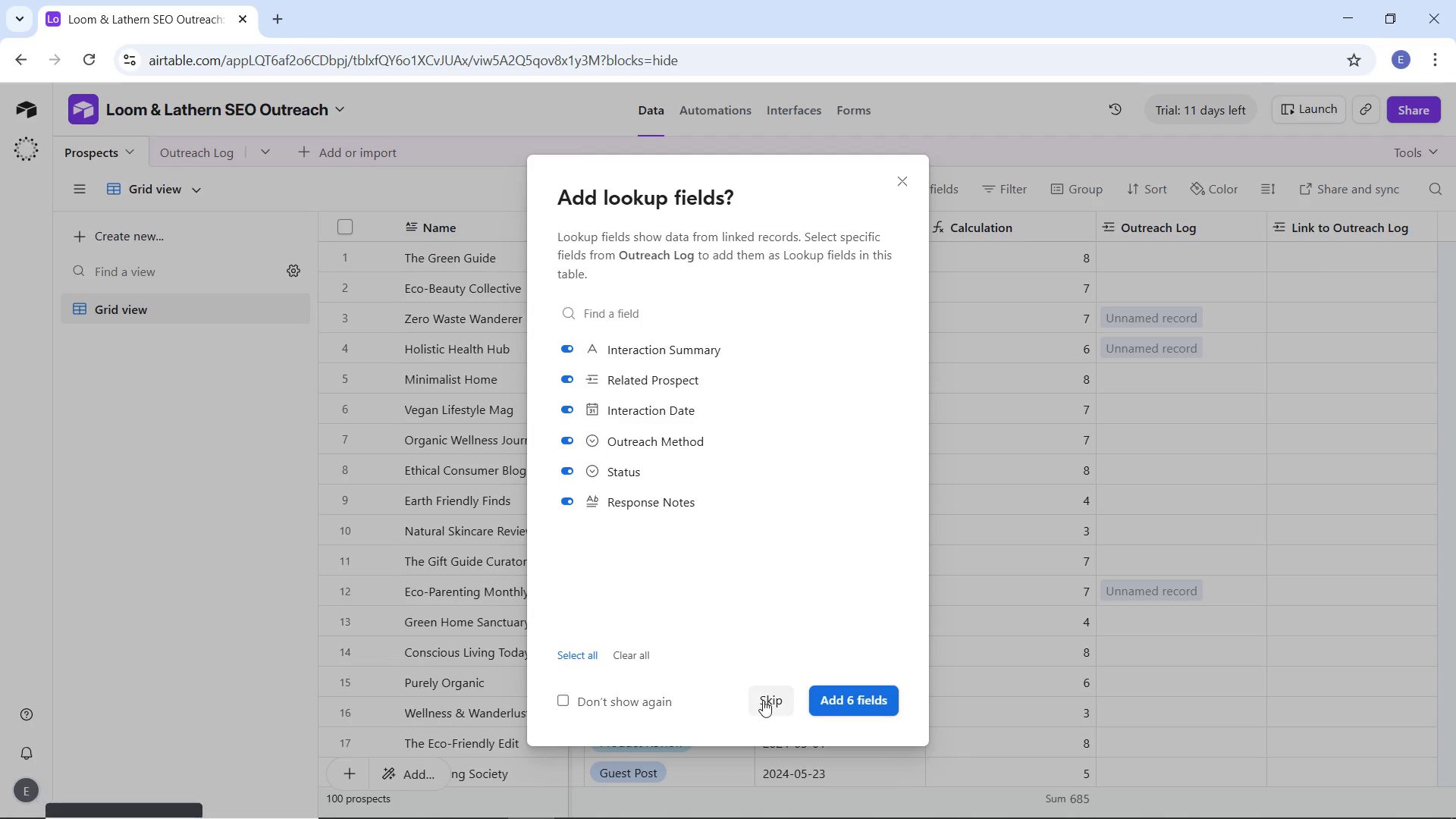 
left_click([764, 700])
 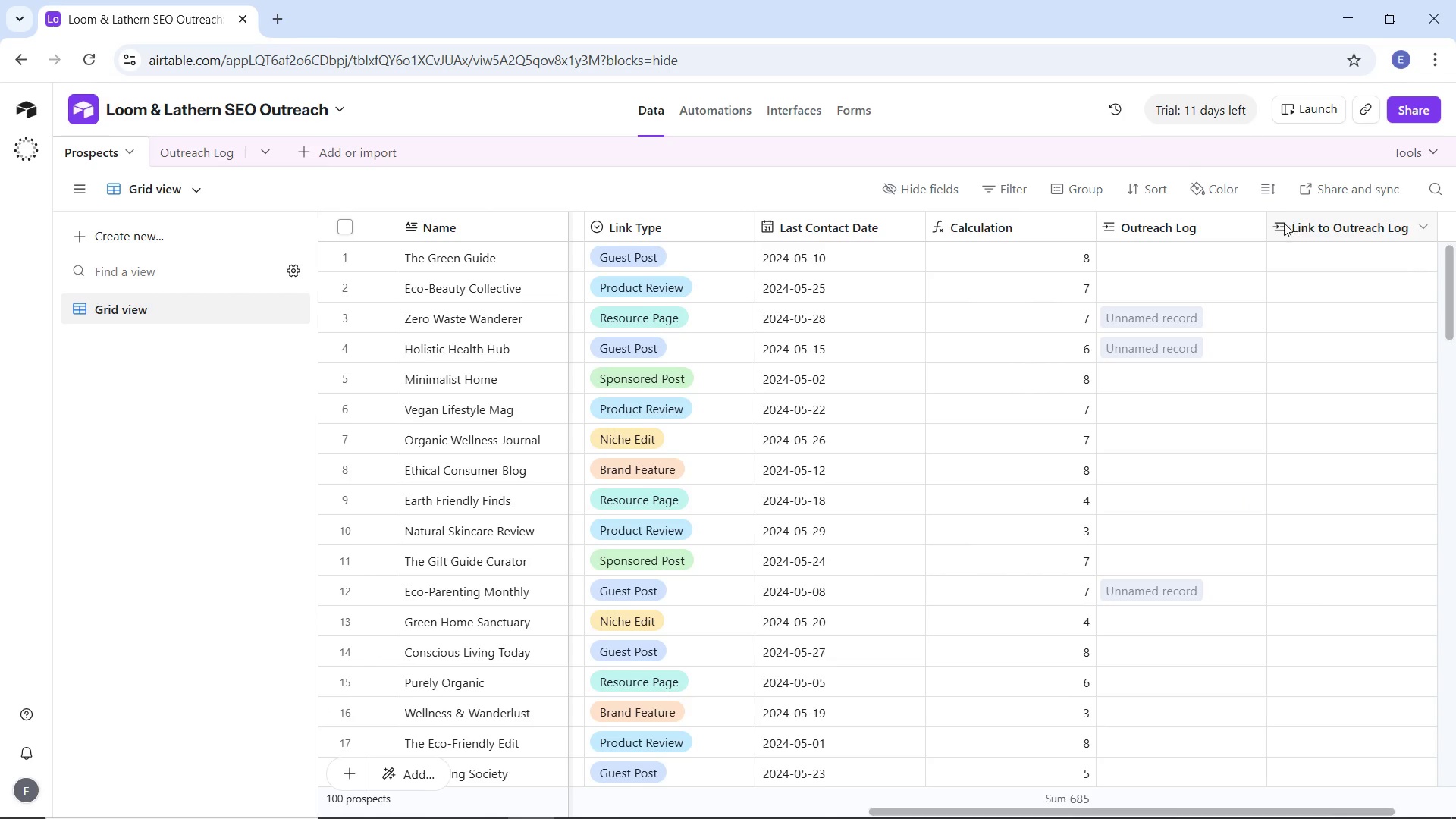 
left_click([1284, 223])
 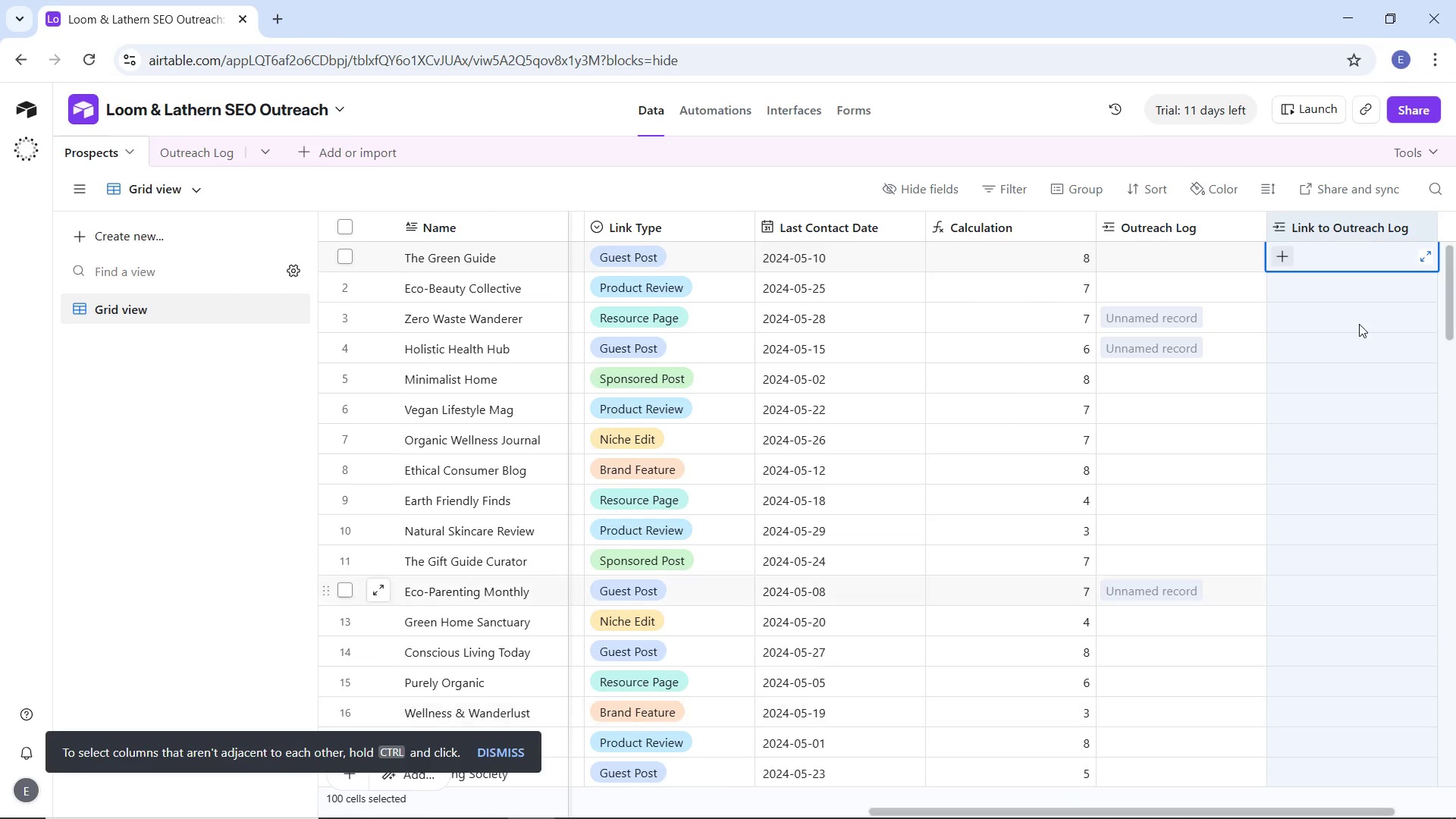 
left_click([1146, 381])
 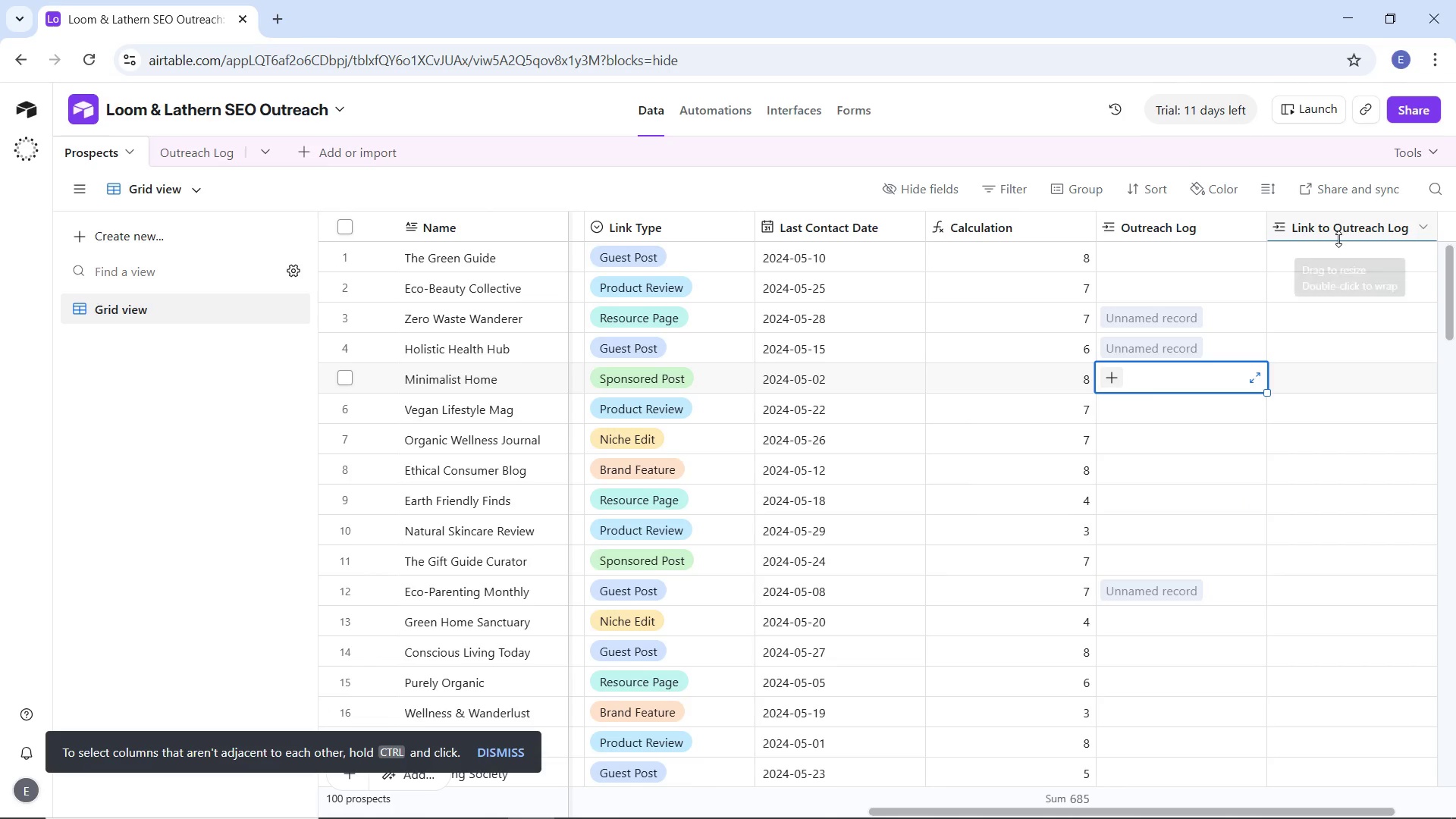 
hold_key(key=ControlLeft, duration=0.97)
left_click([1338, 239])
 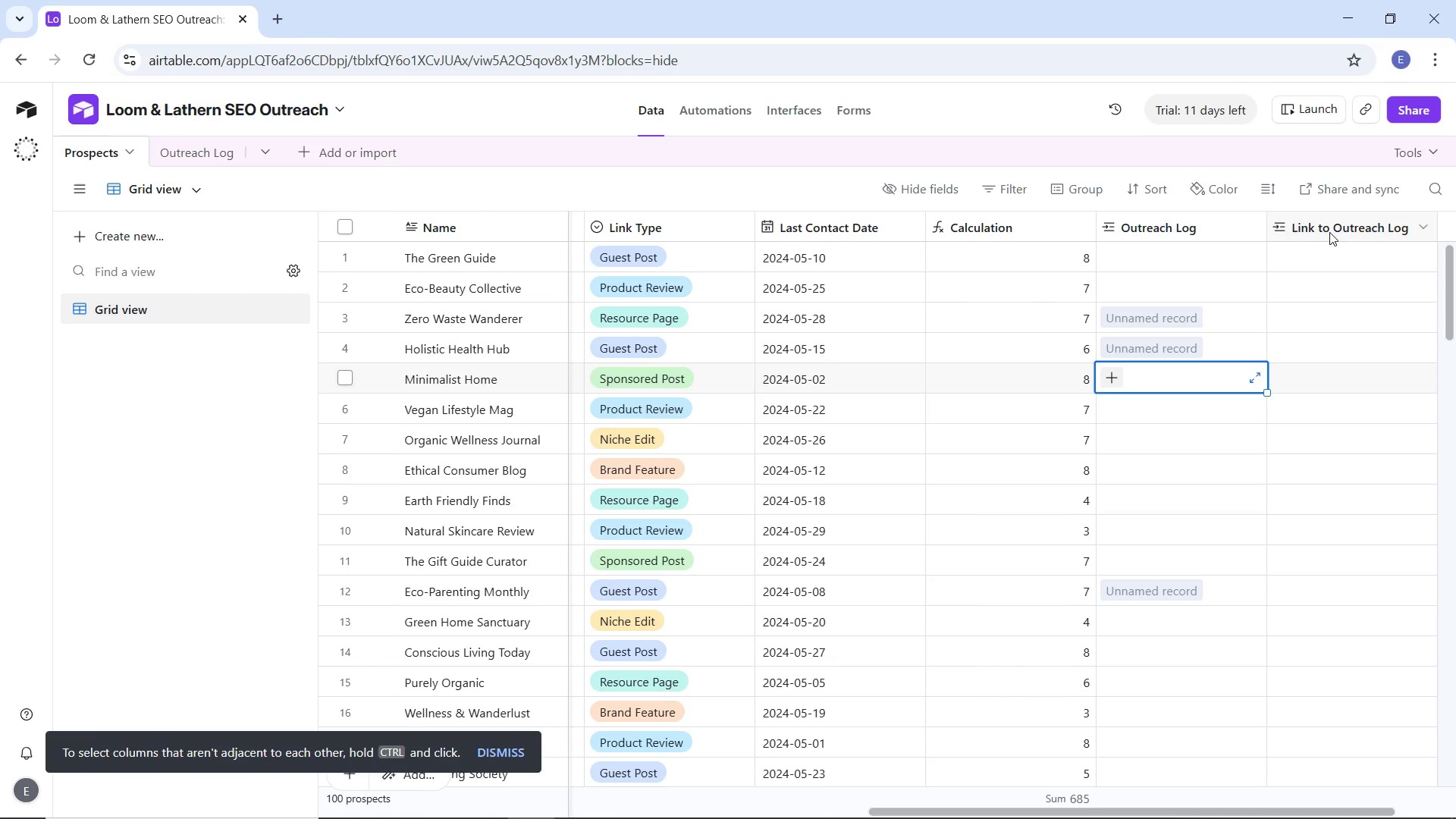 
hold_key(key=ControlLeft, duration=1.09)
left_click([1328, 229])
 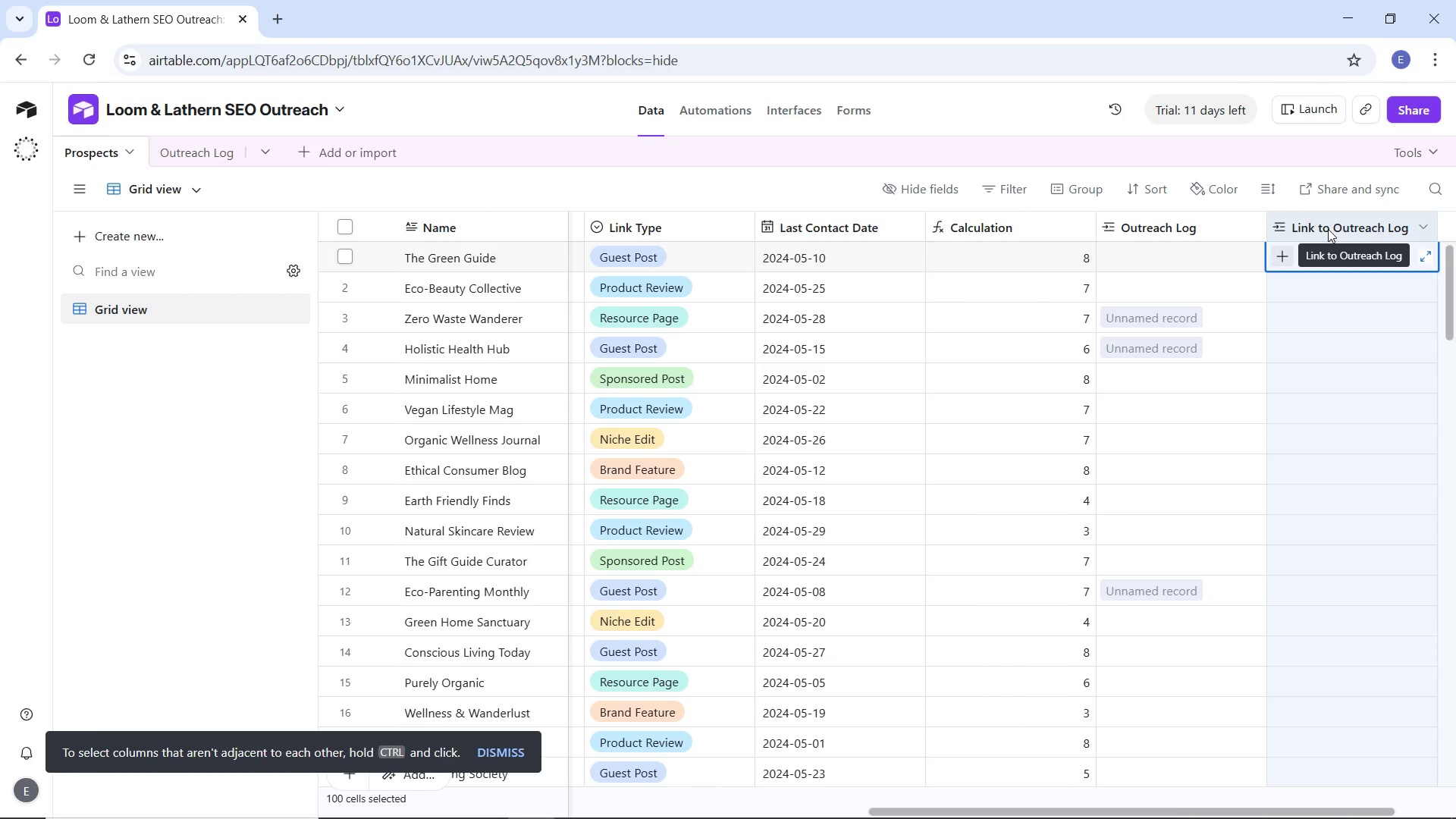 
hold_key(key=ControlLeft, duration=1.88)
 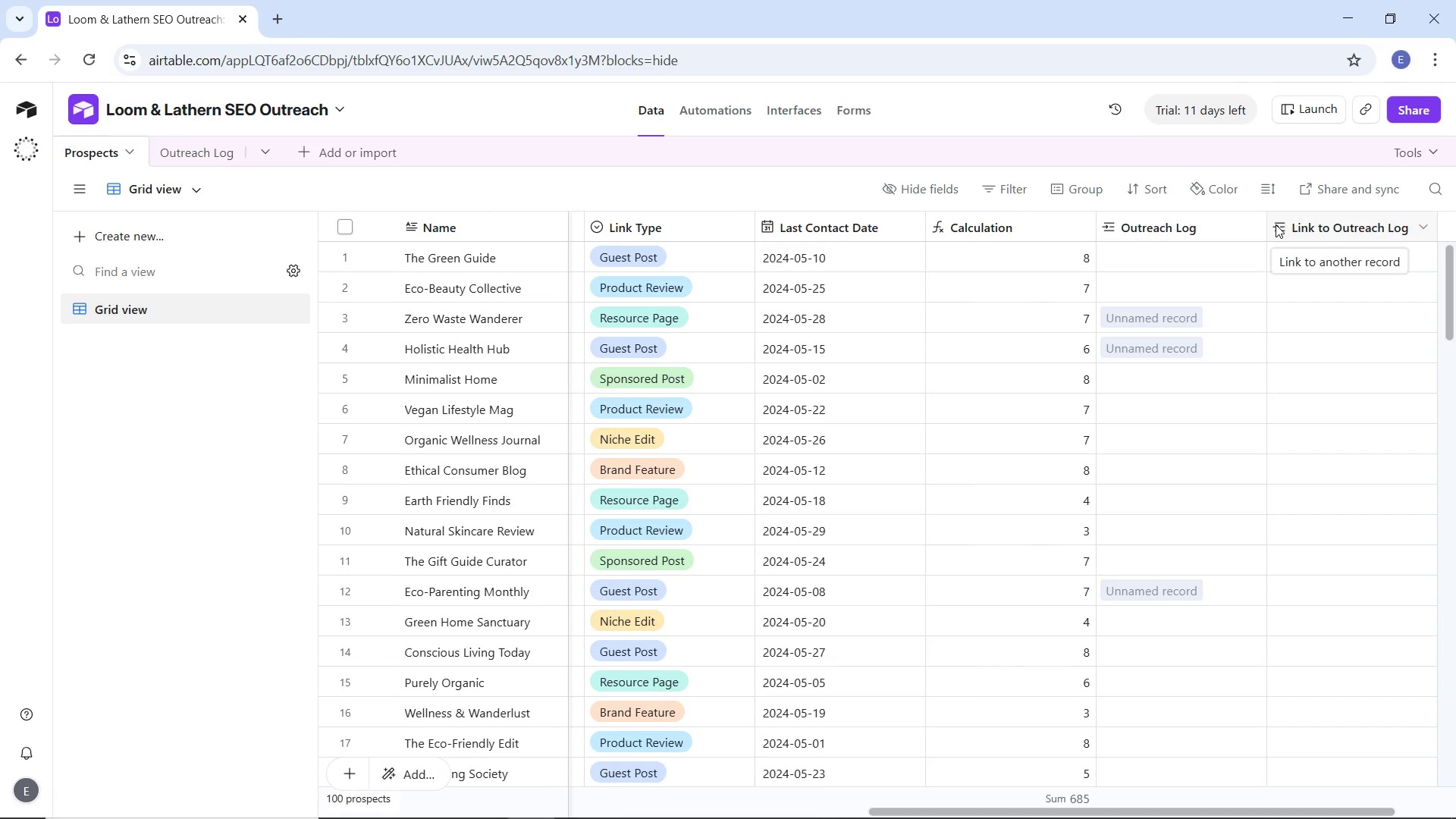 
hold_key(key=ControlLeft, duration=0.89)
left_click([1276, 224])
 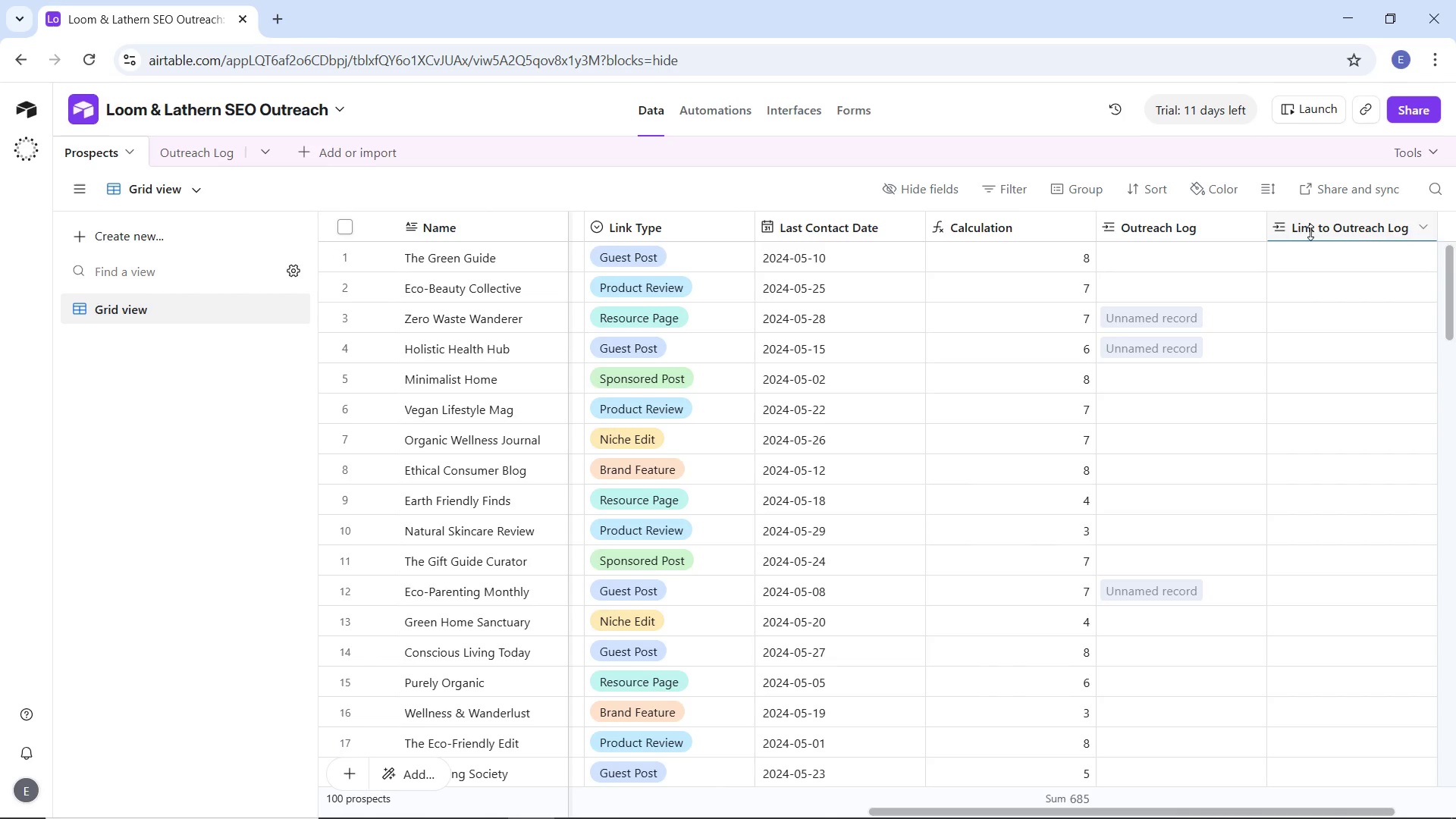 
left_click([1310, 229])
 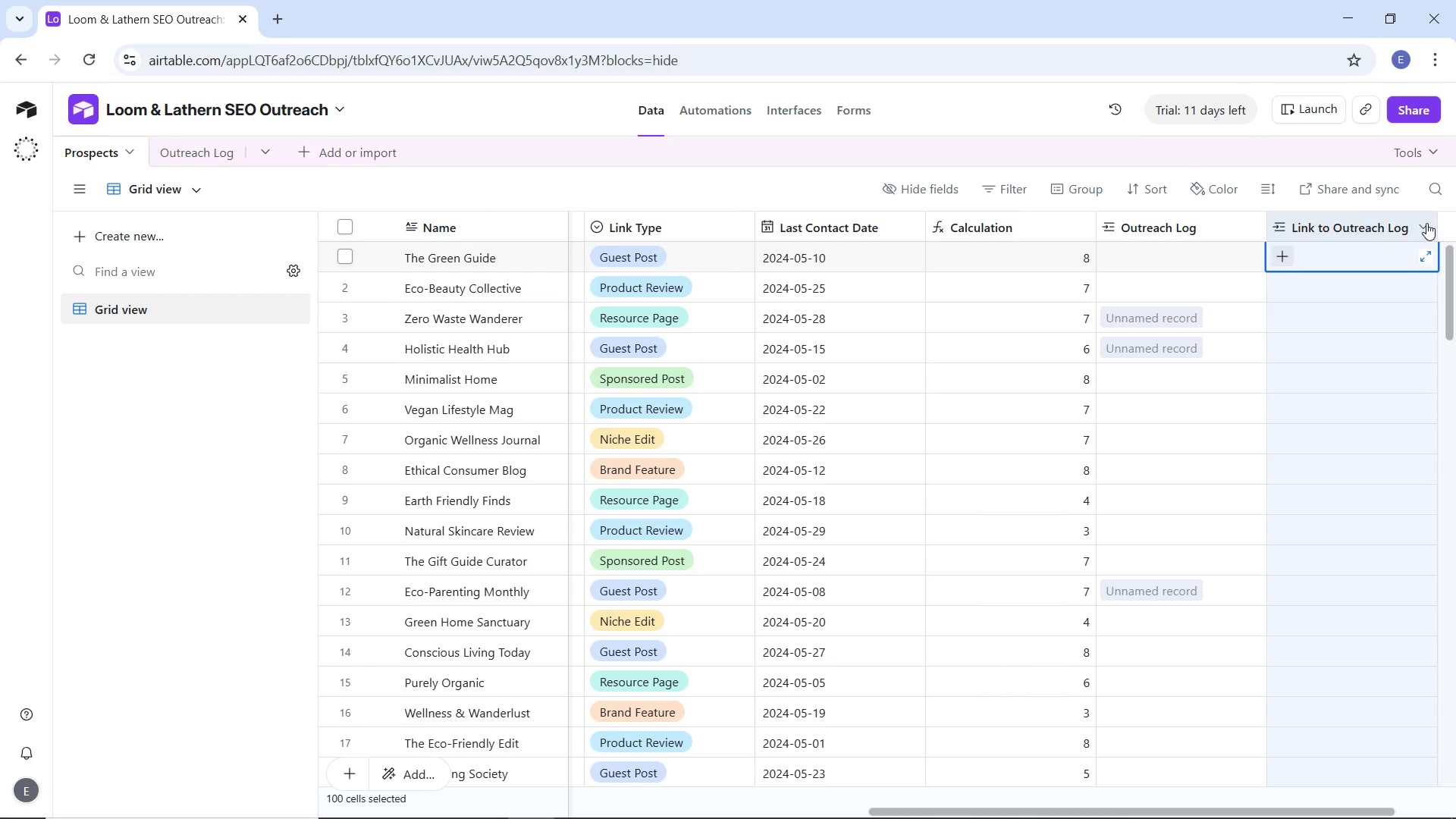 
left_click([1426, 223])
 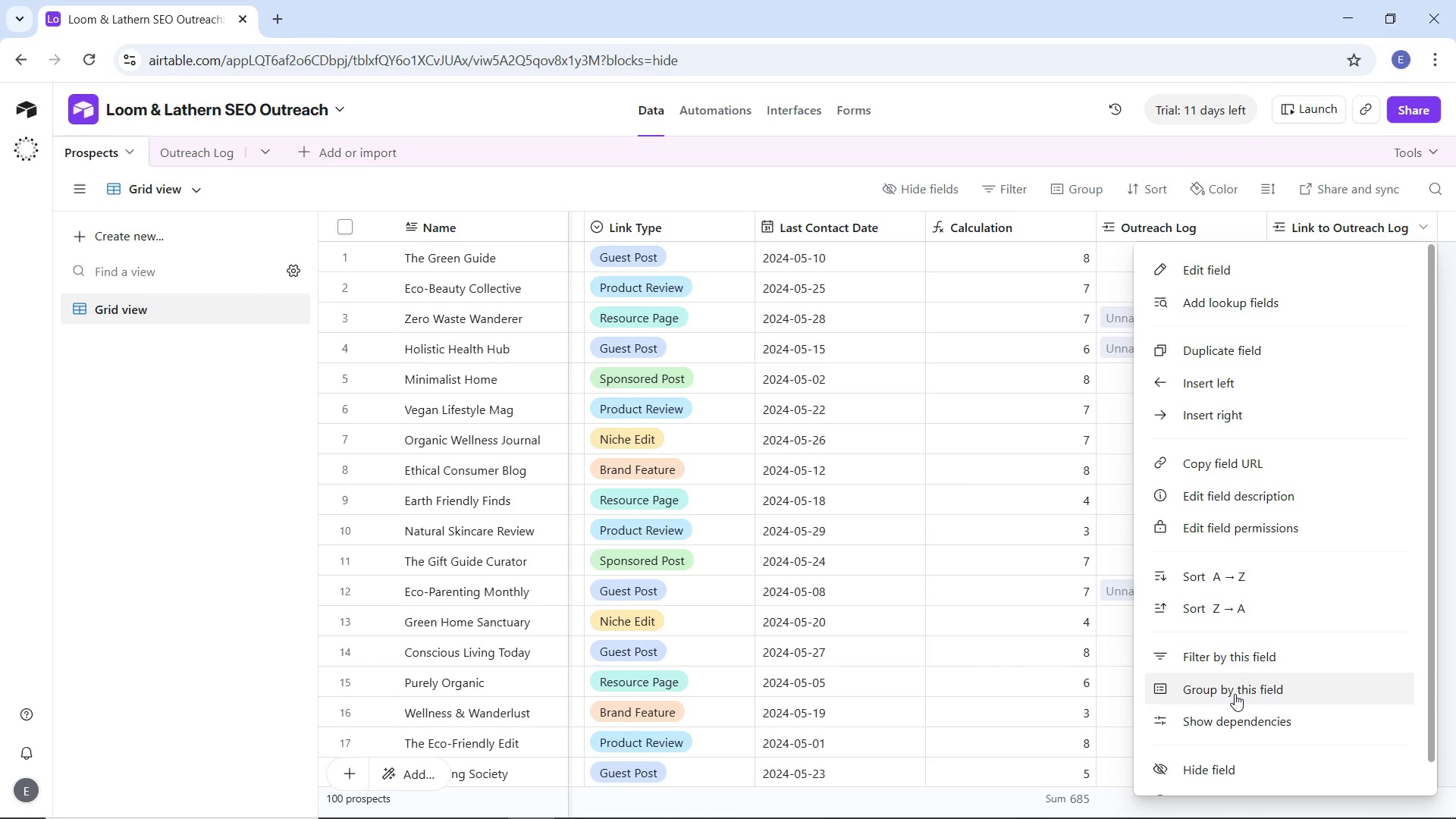 
scroll: coordinate [1263, 607], scroll_direction: down, amount: 7.0
 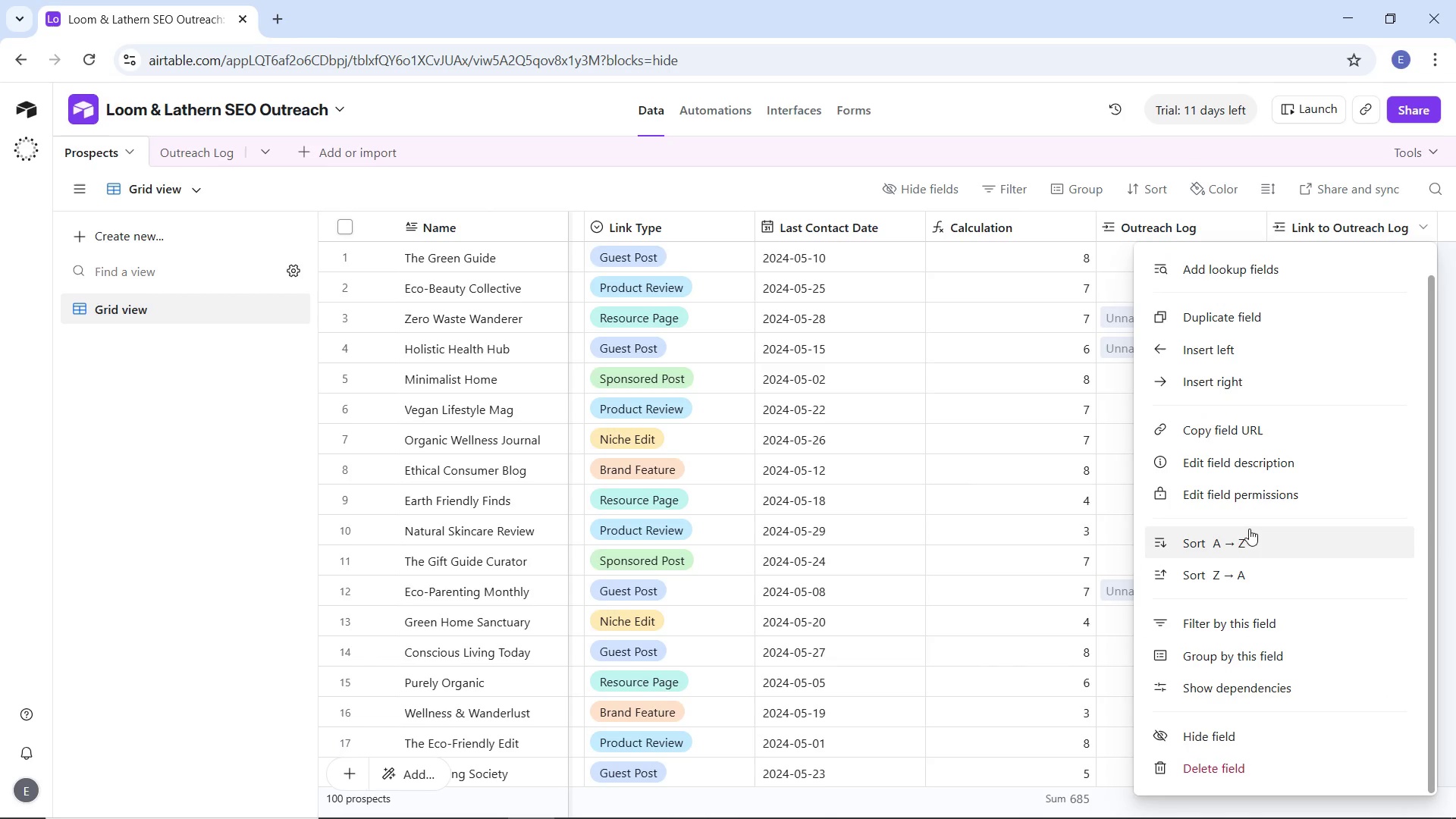 
scroll: coordinate [1248, 537], scroll_direction: up, amount: 4.0
 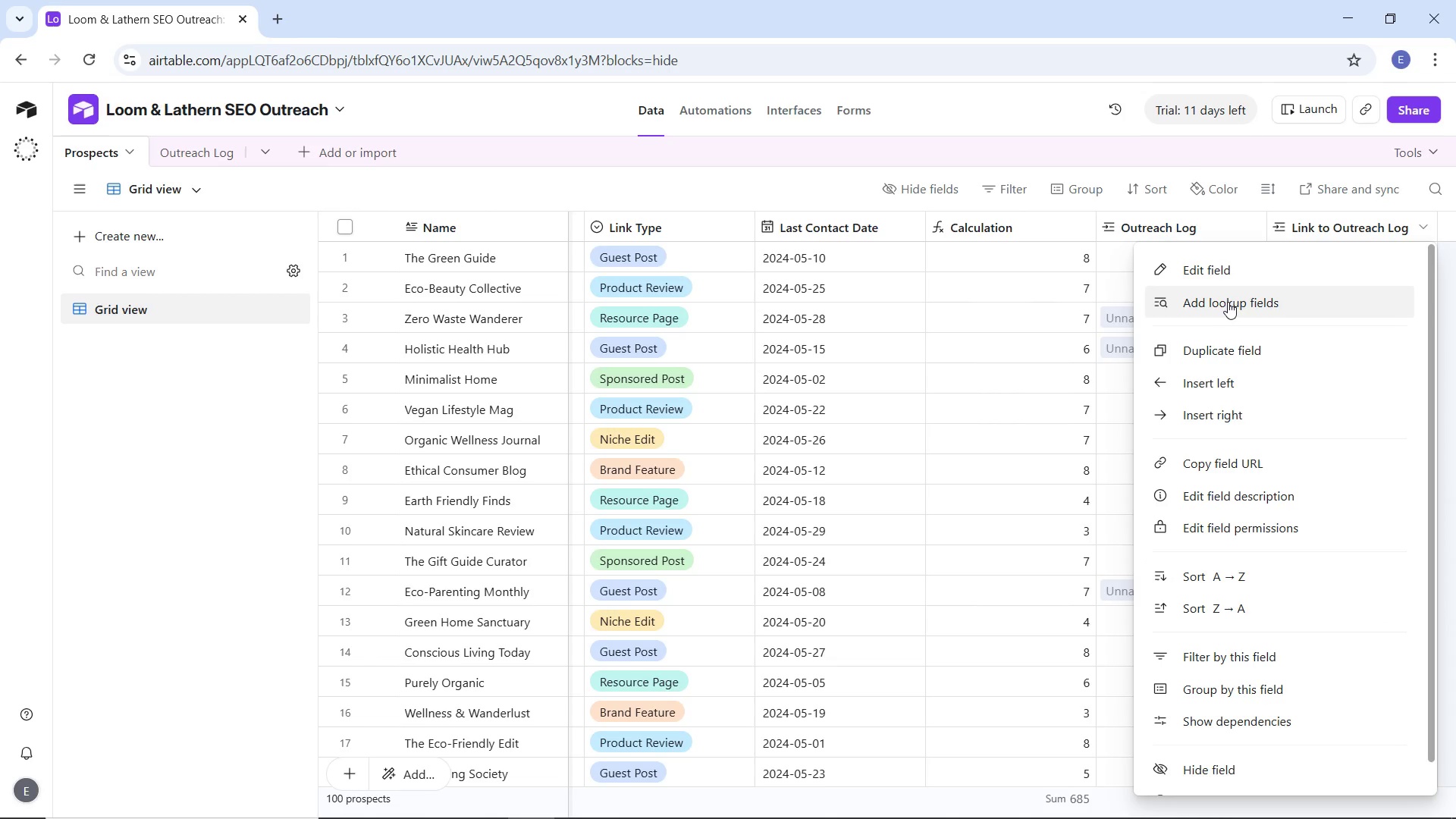 
left_click([1228, 303])
 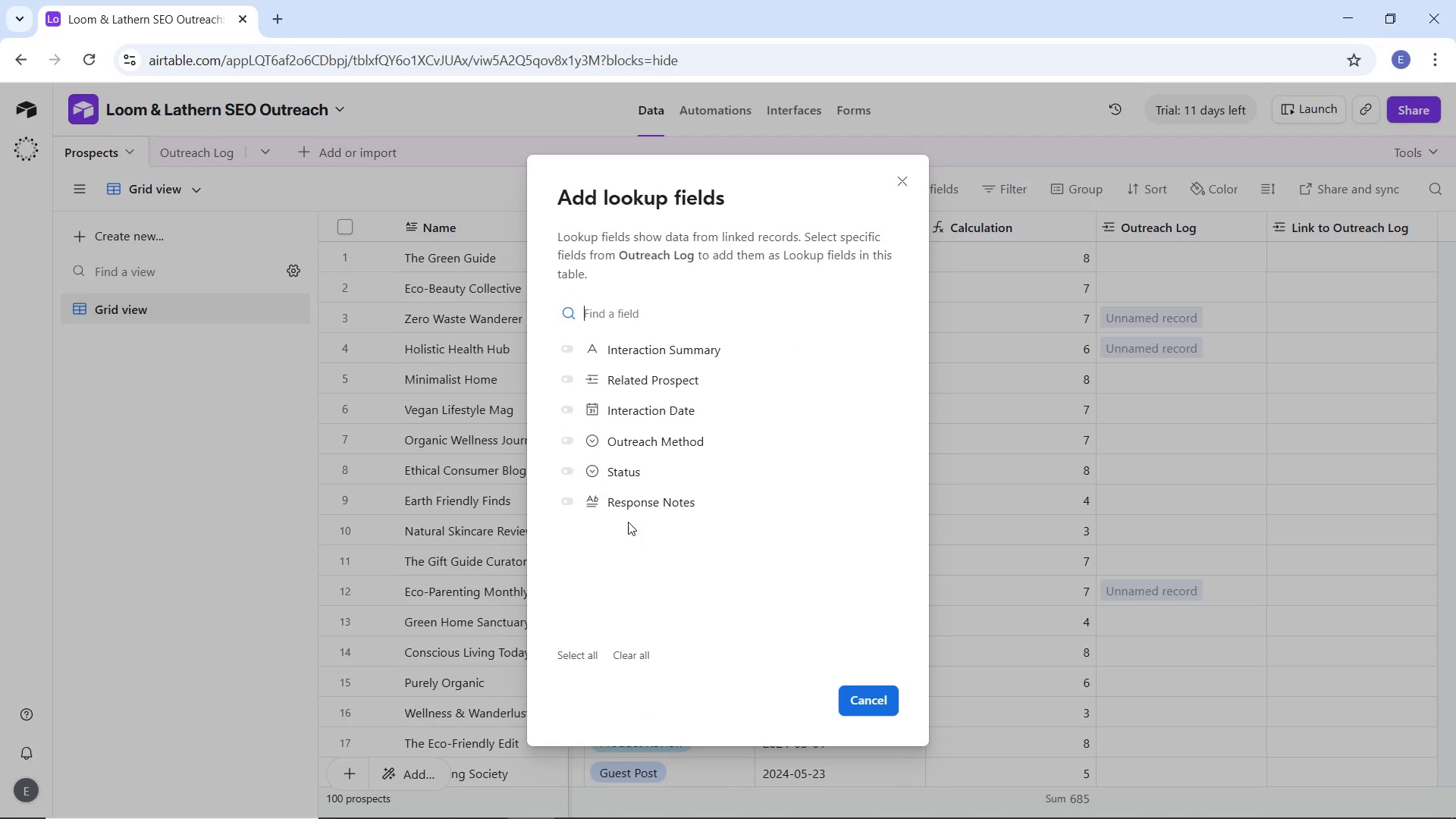 
left_click([618, 477])
 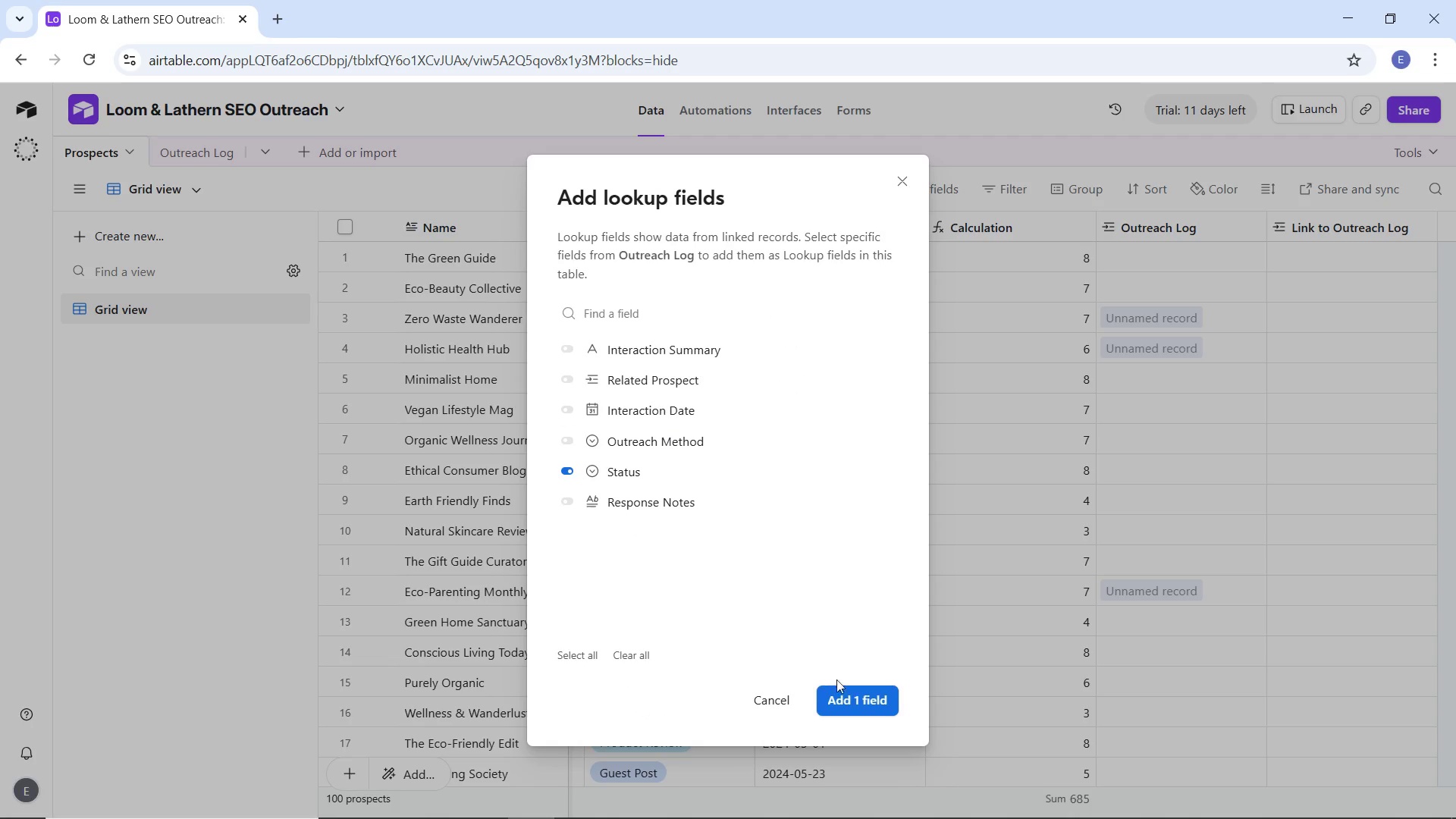 
left_click([862, 697])
 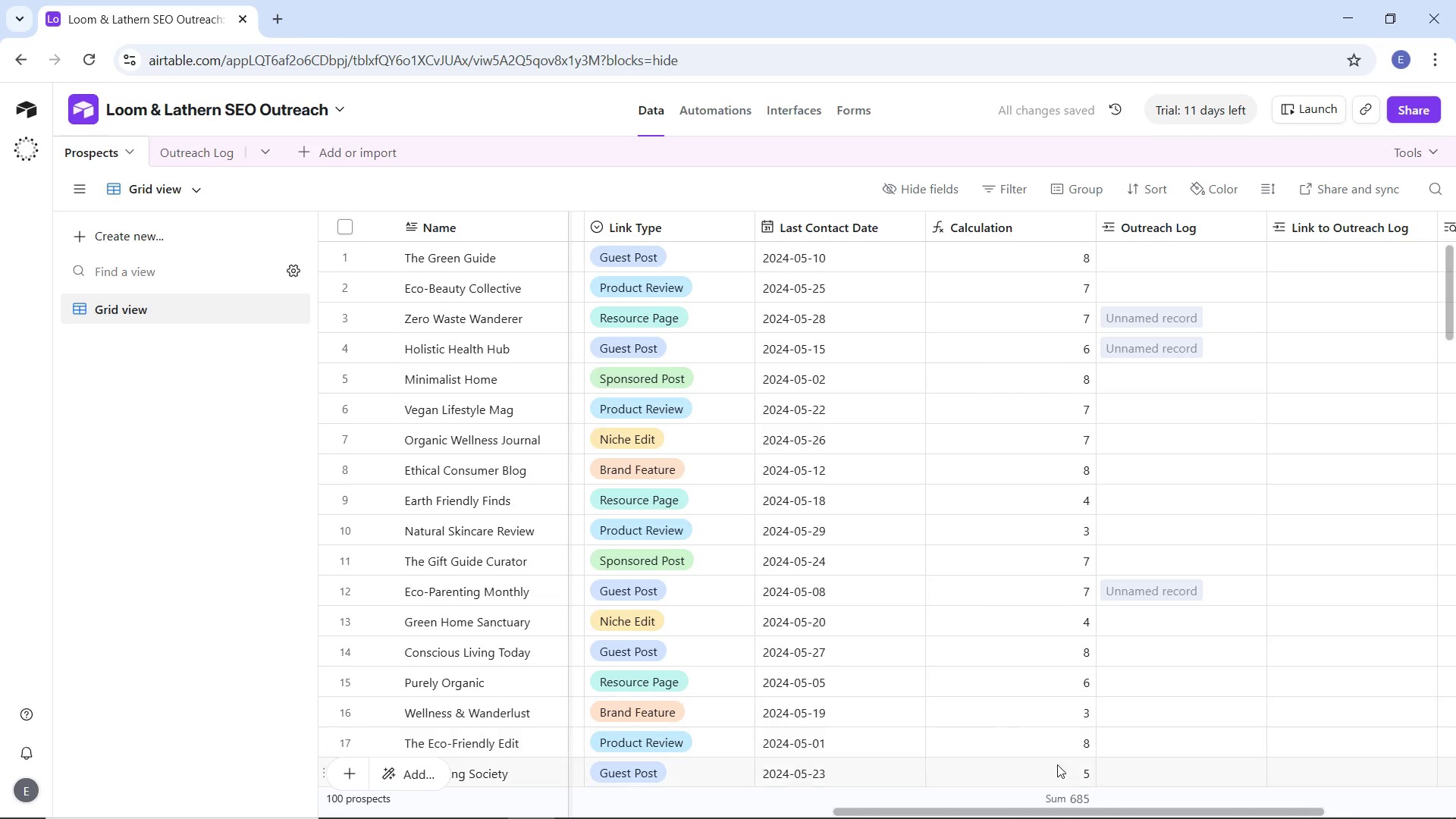 
left_click_drag(start_coordinate=[1125, 811], to_coordinate=[1263, 788])
 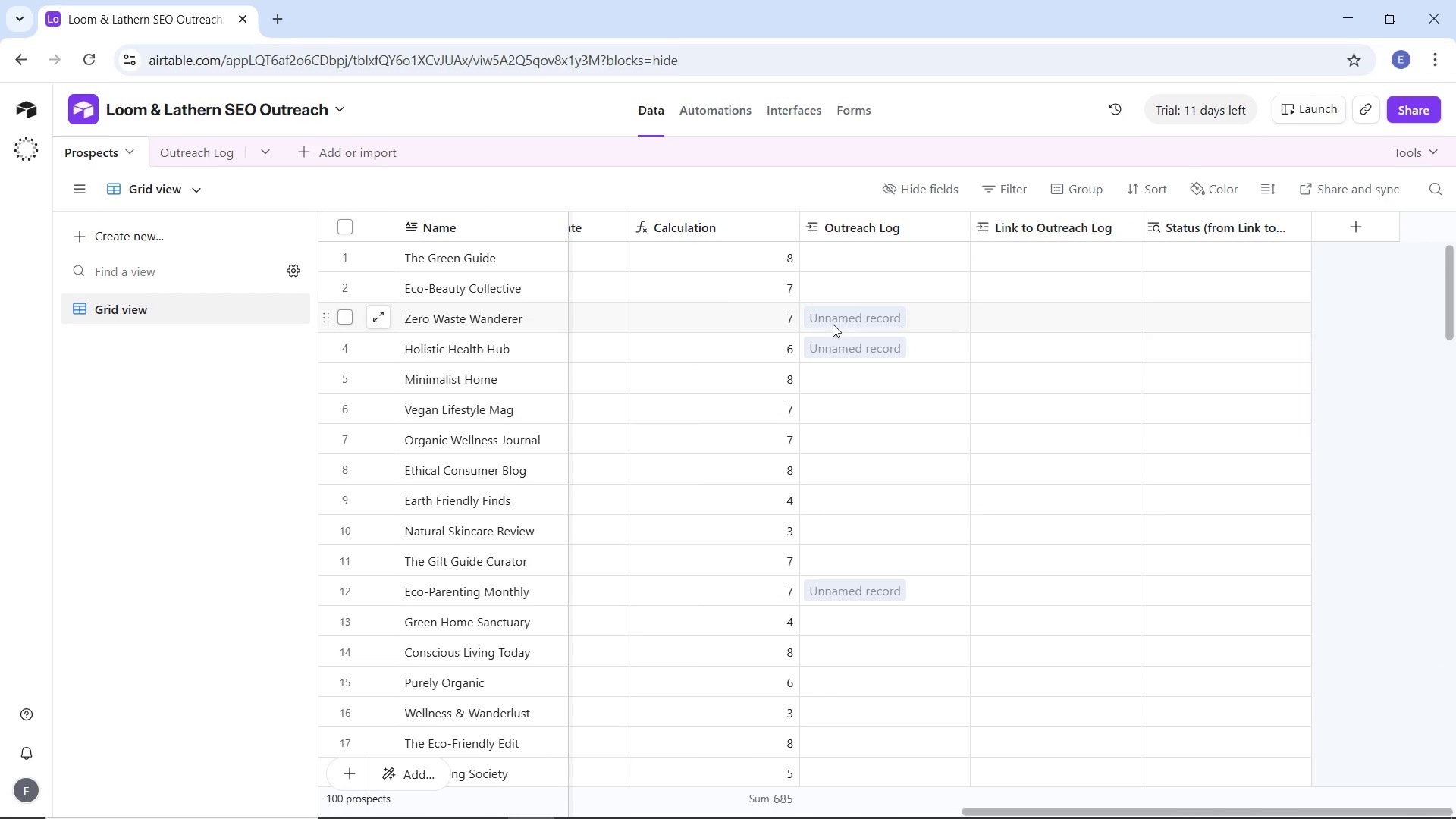 
left_click([833, 317])
 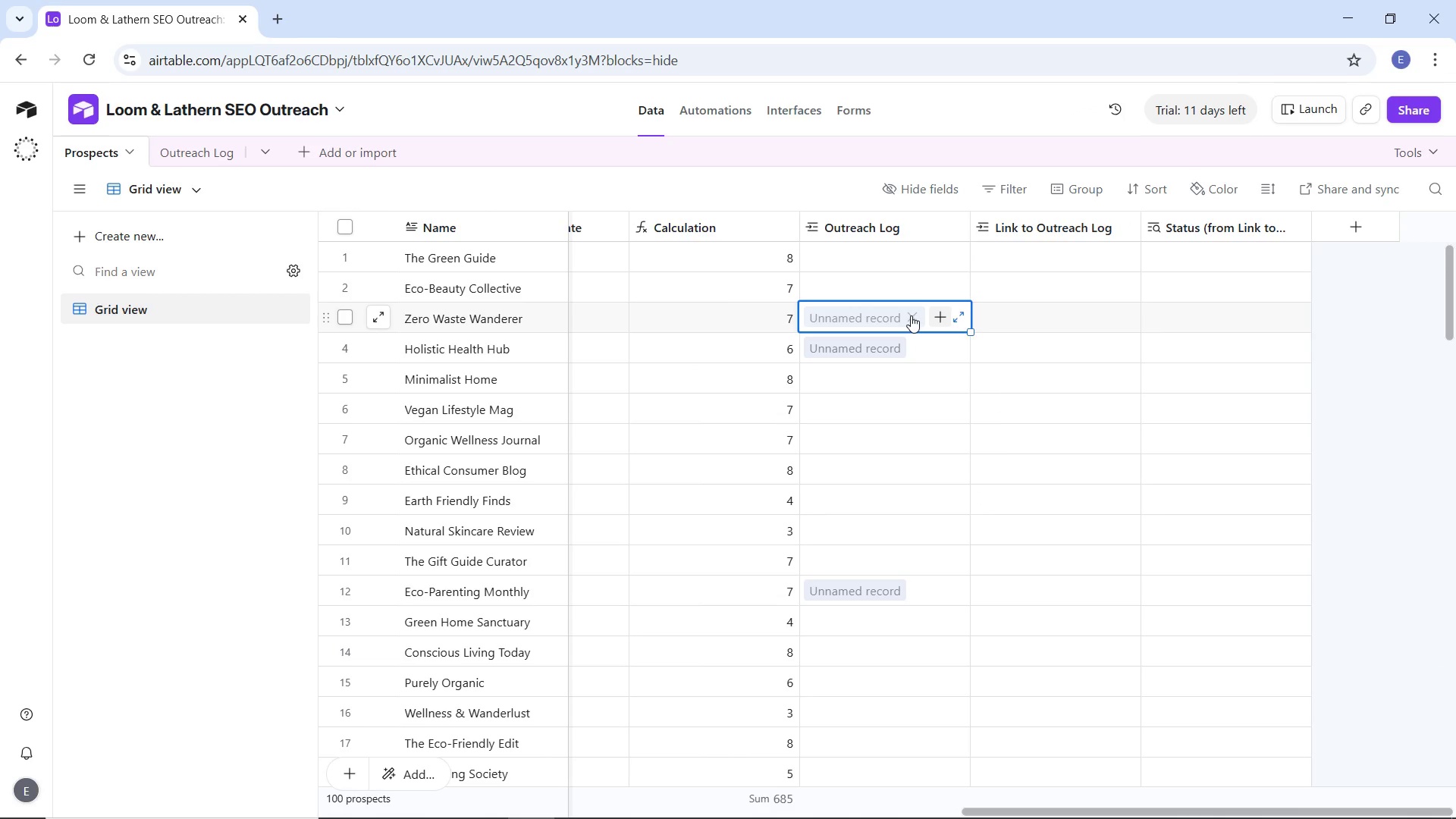 
scroll: coordinate [868, 522], scroll_direction: up, amount: 5.0
 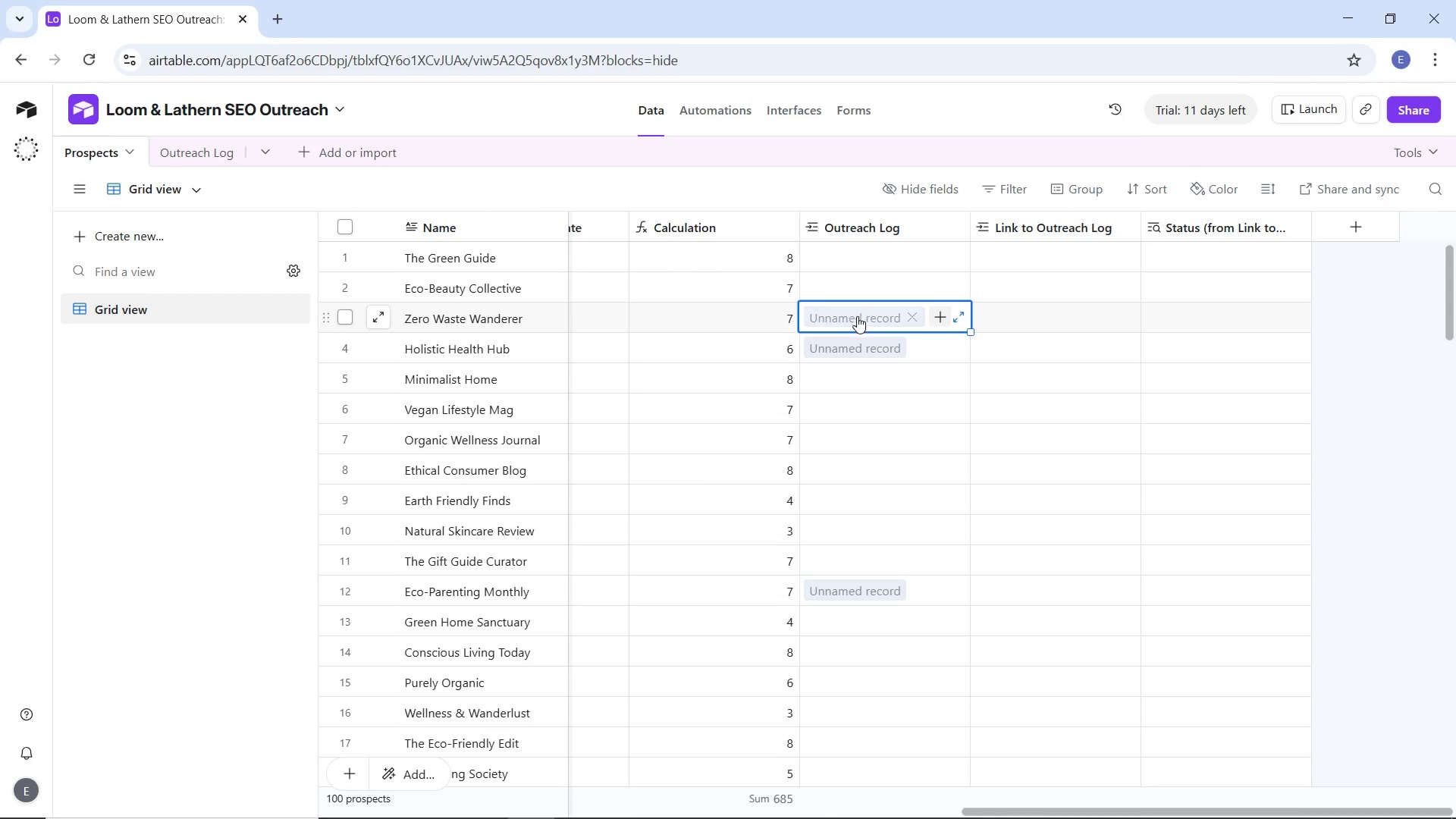 
left_click([859, 322])
 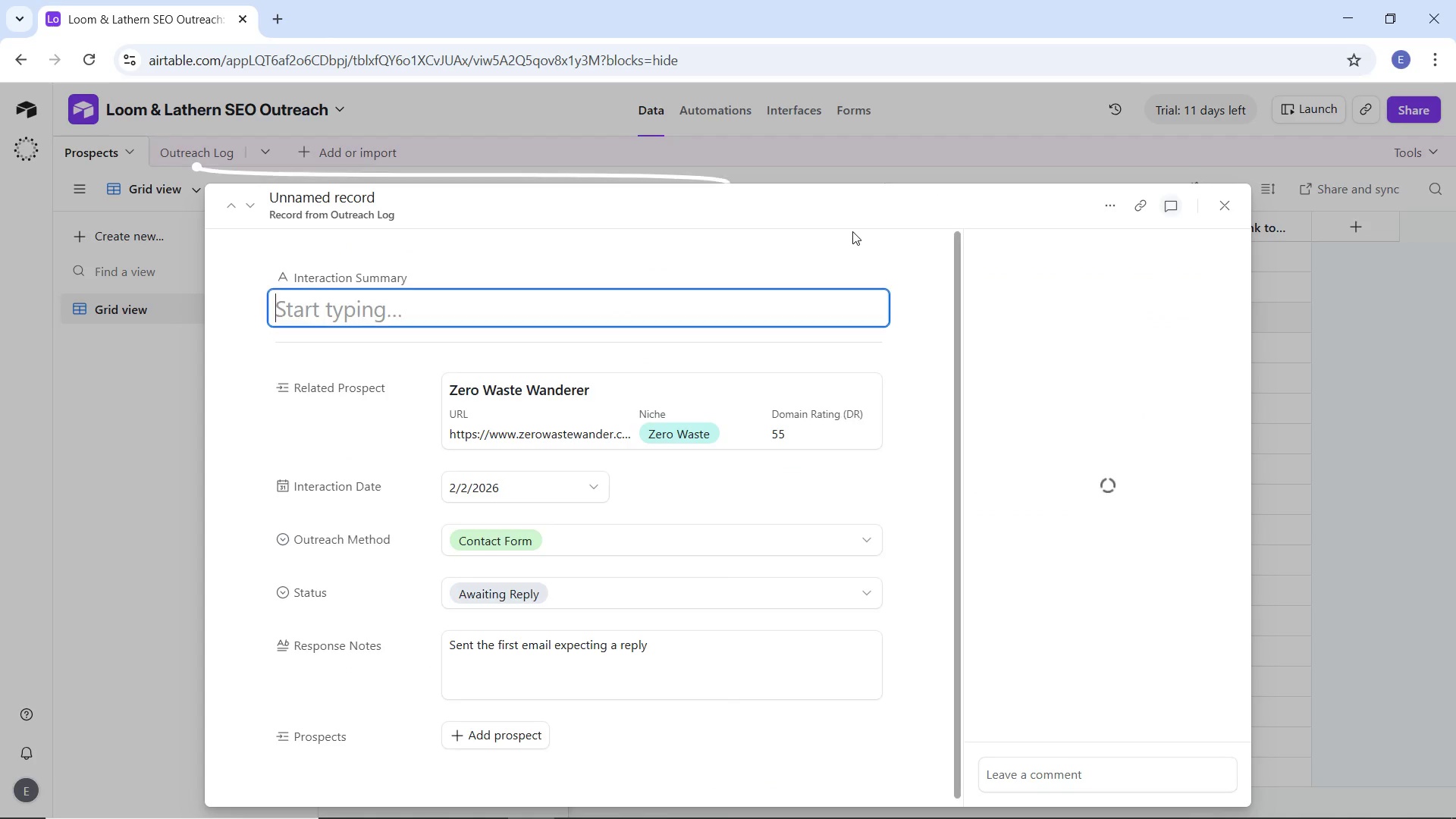 
left_click([852, 231])
 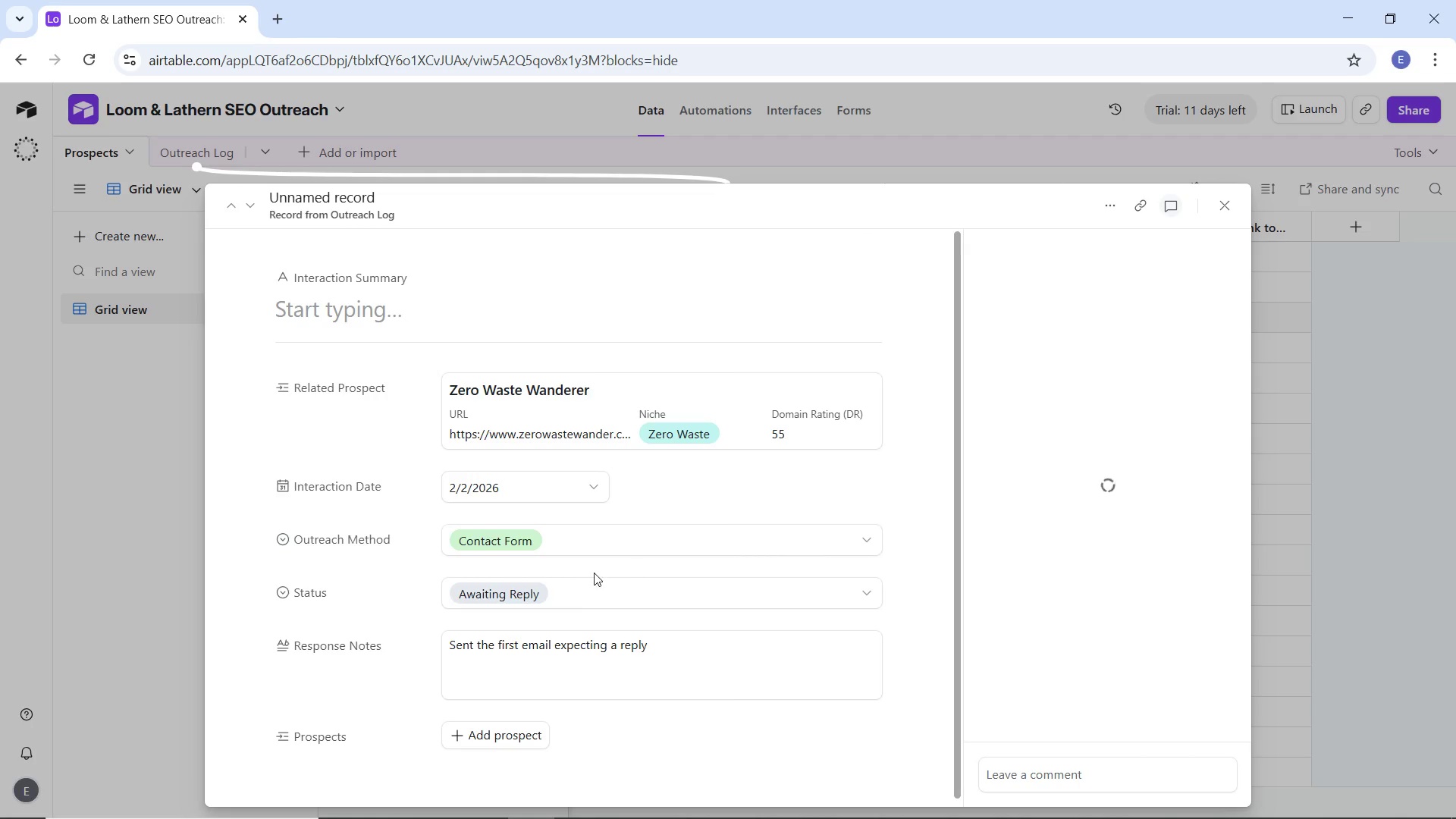 
scroll: coordinate [594, 573], scroll_direction: down, amount: 2.0
 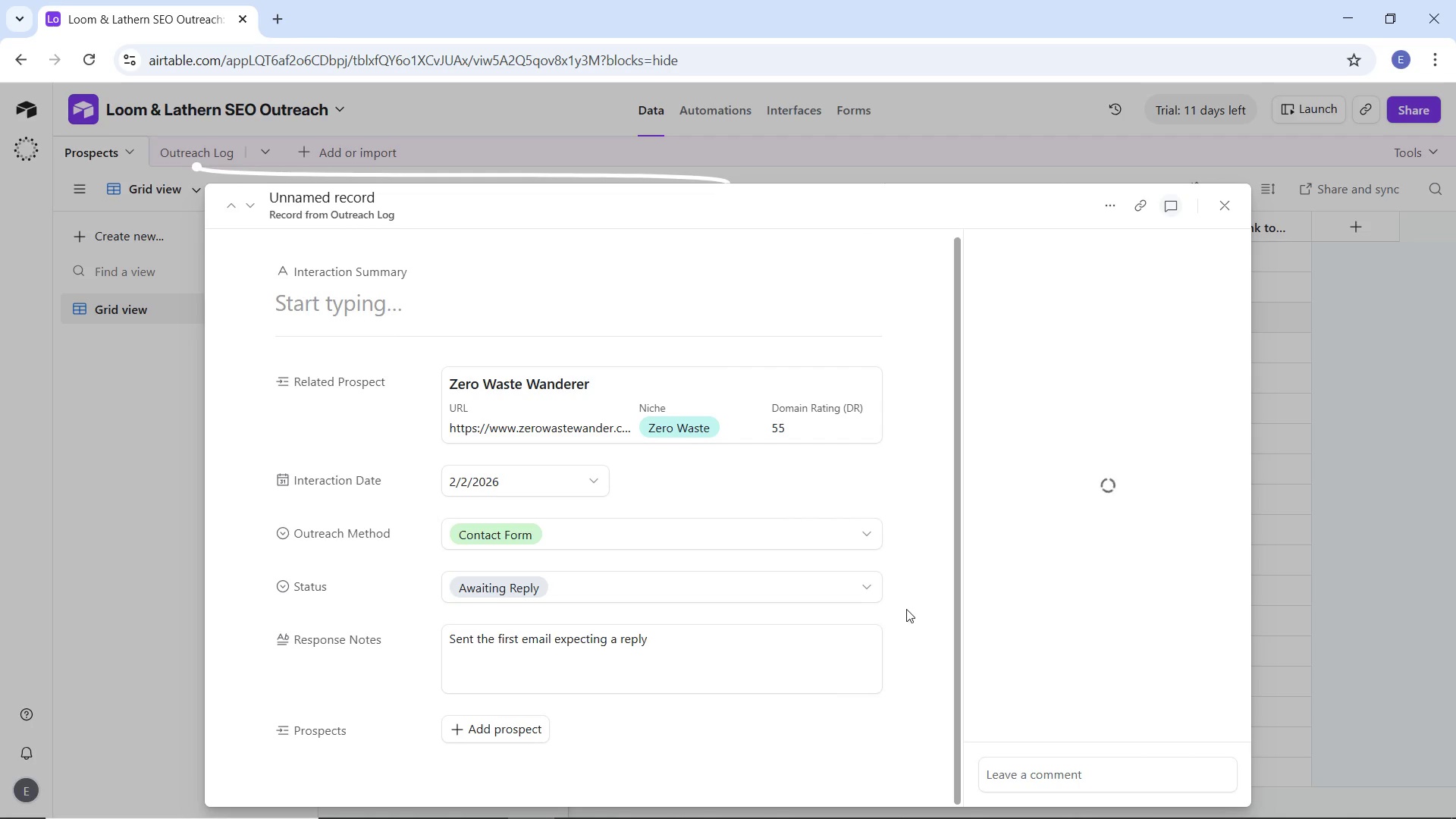 
scroll: coordinate [905, 607], scroll_direction: up, amount: 4.0
 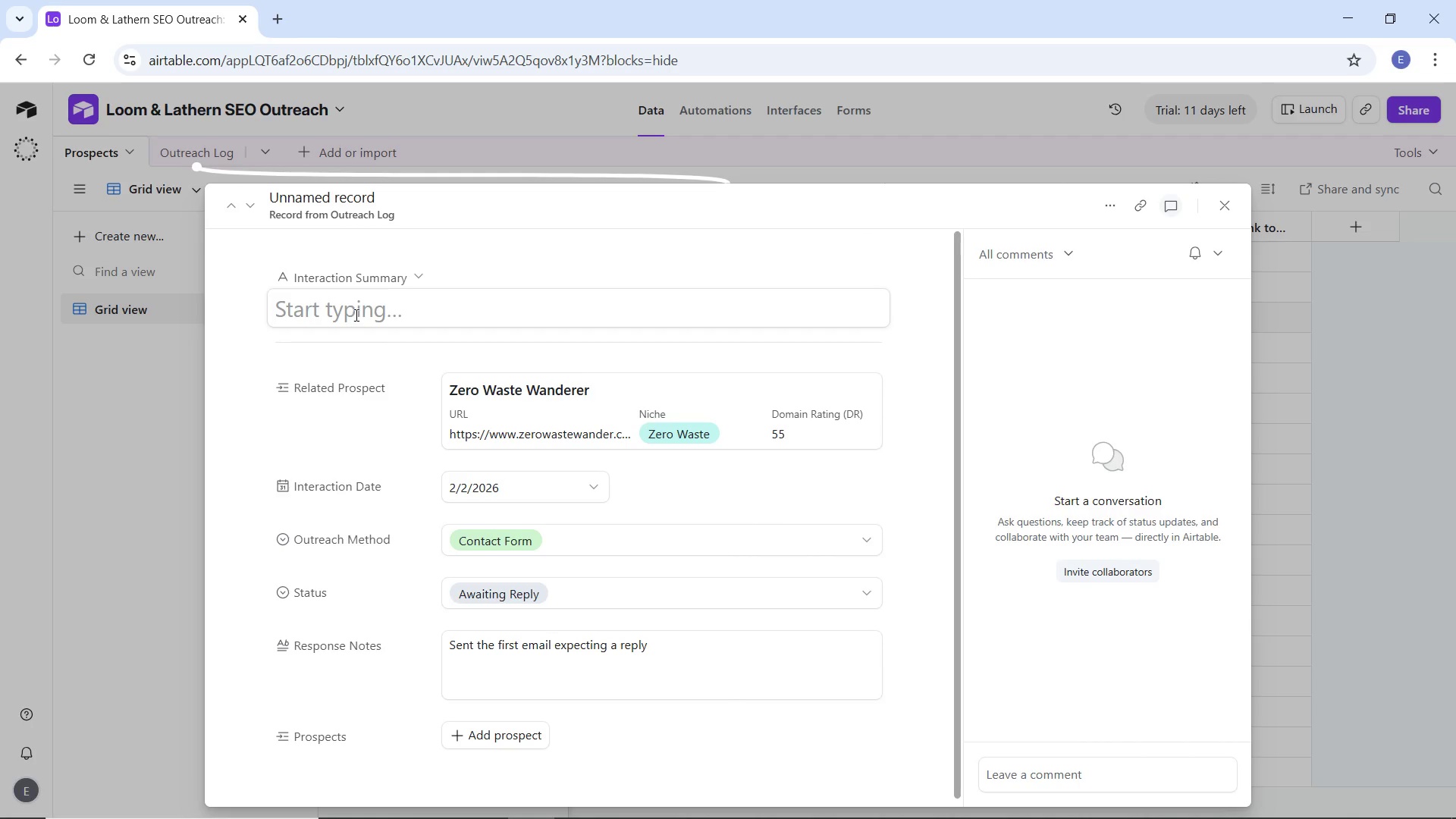 
left_click([355, 315])
 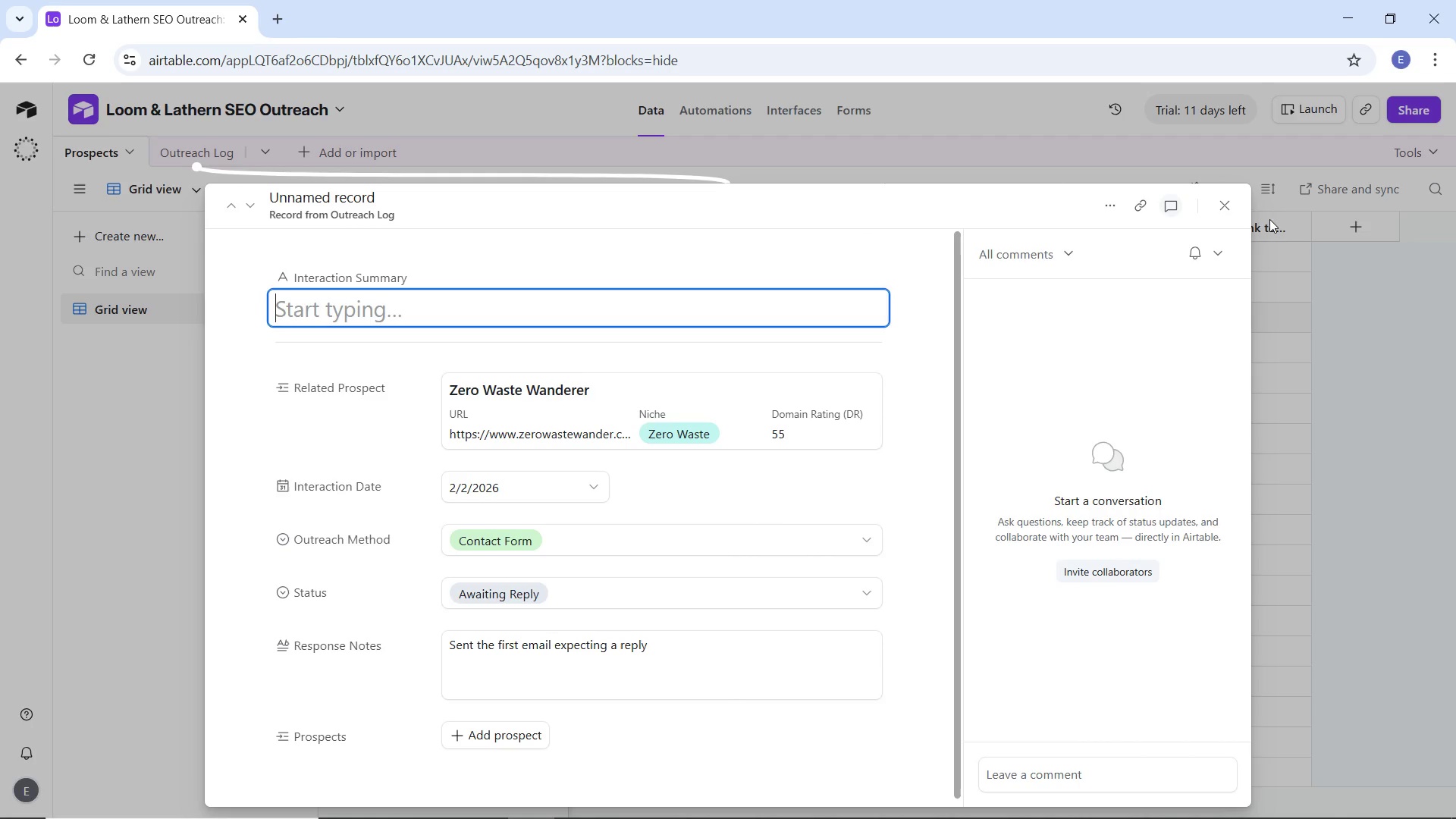 
left_click([1229, 202])
 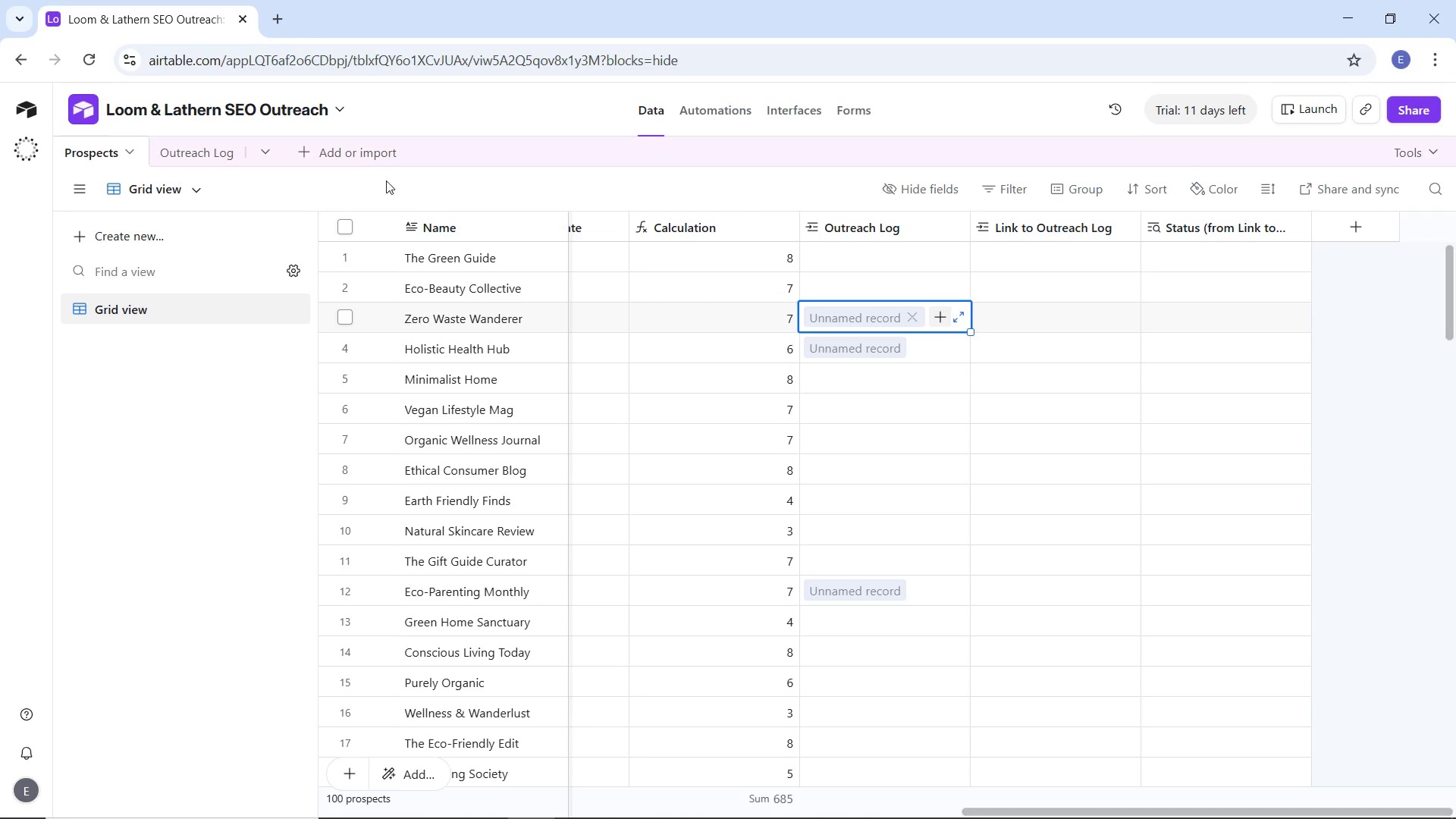 
left_click([186, 155])
 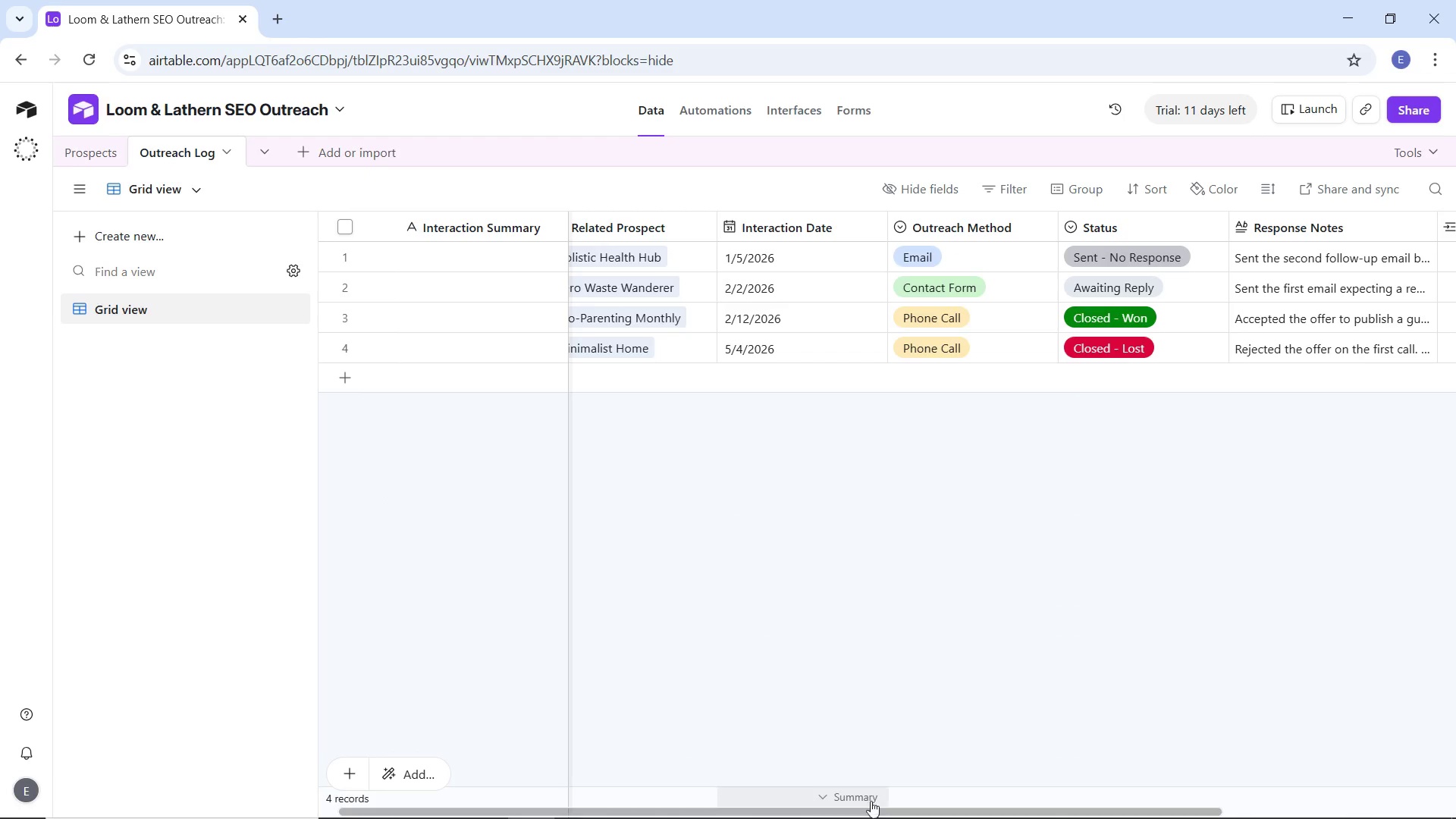 
left_click_drag(start_coordinate=[898, 806], to_coordinate=[624, 799])
 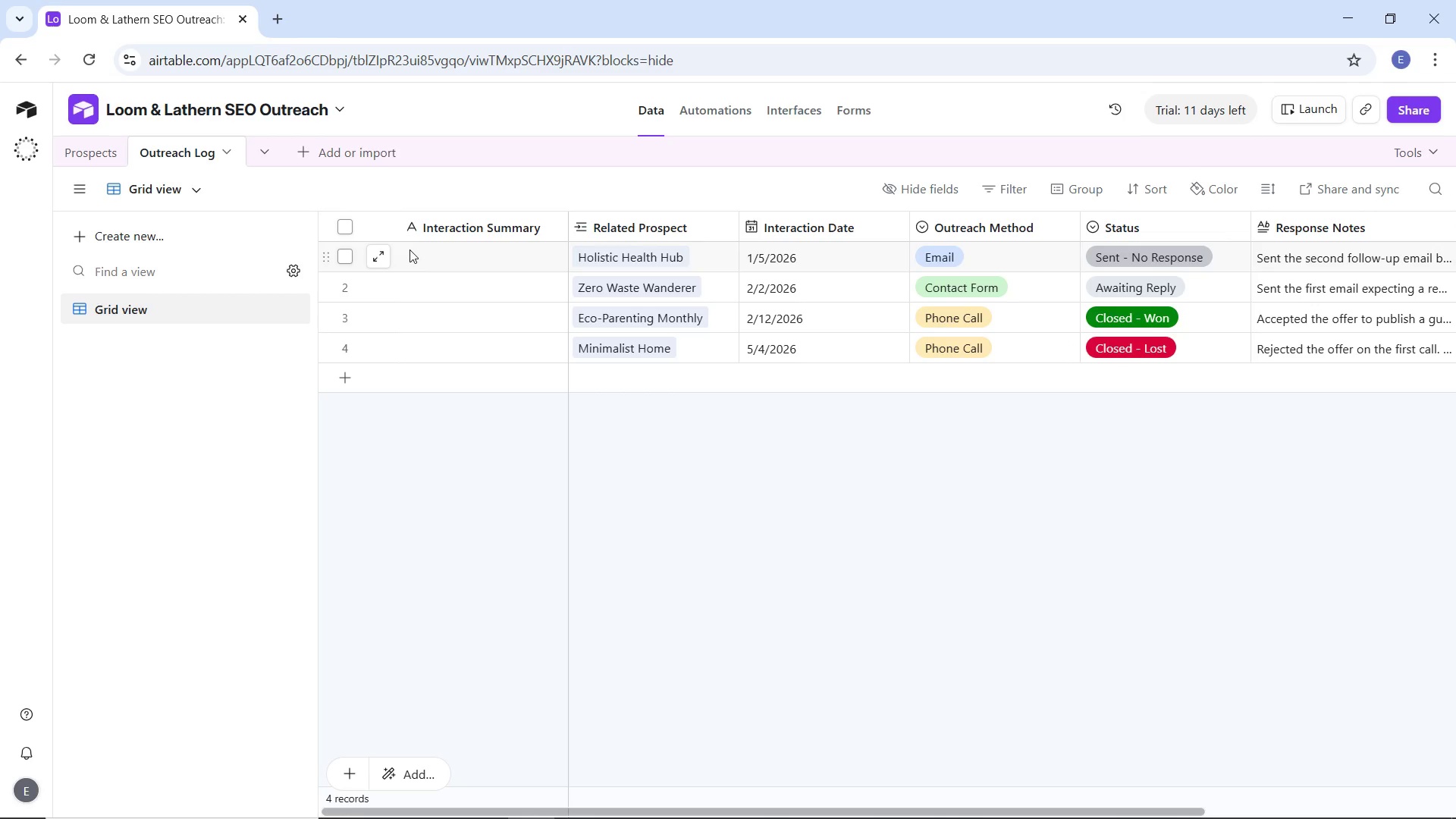 
left_click([410, 249])
 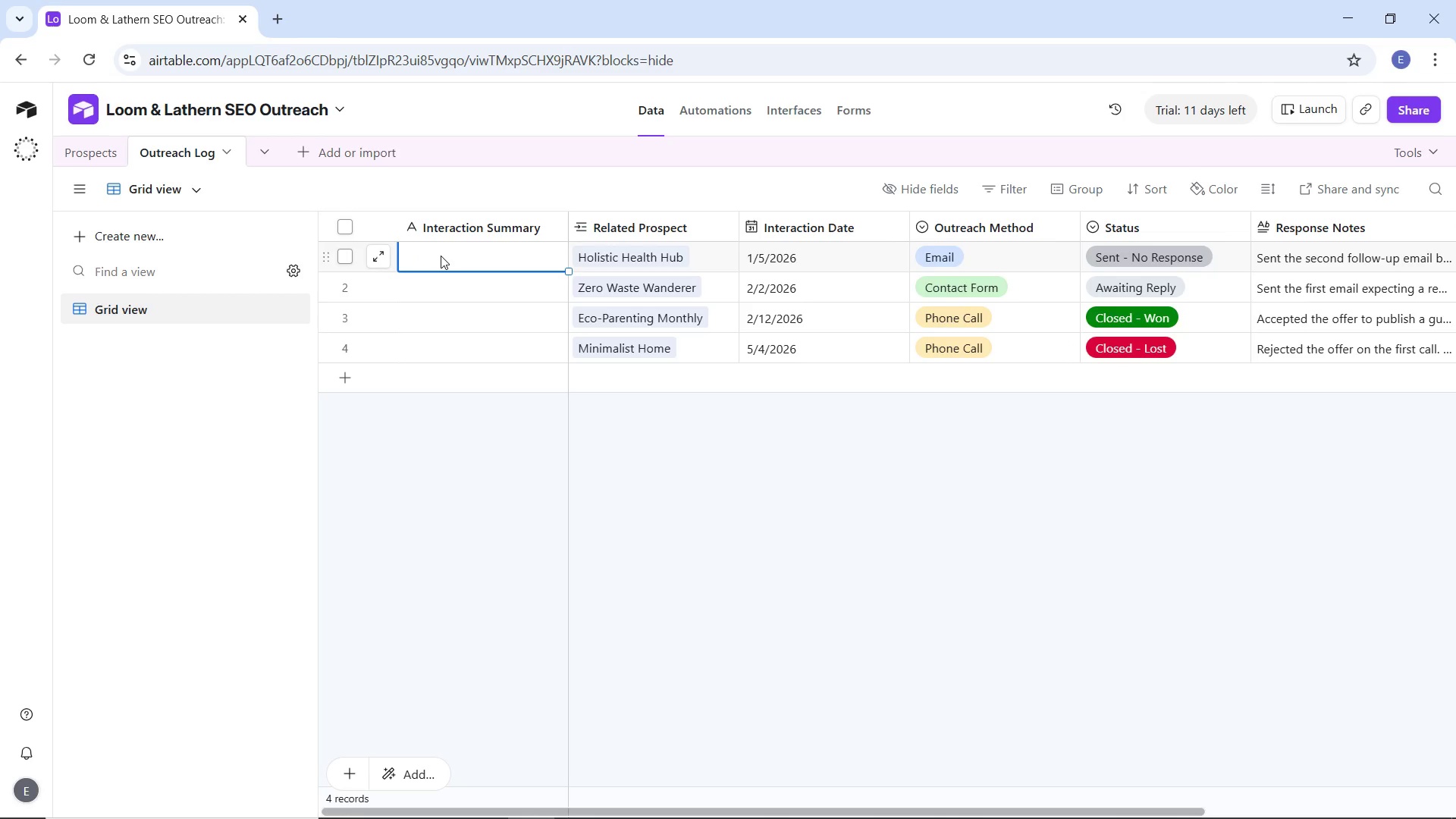 
type(Sent 0)
key(Backspace)
type(- No response)
 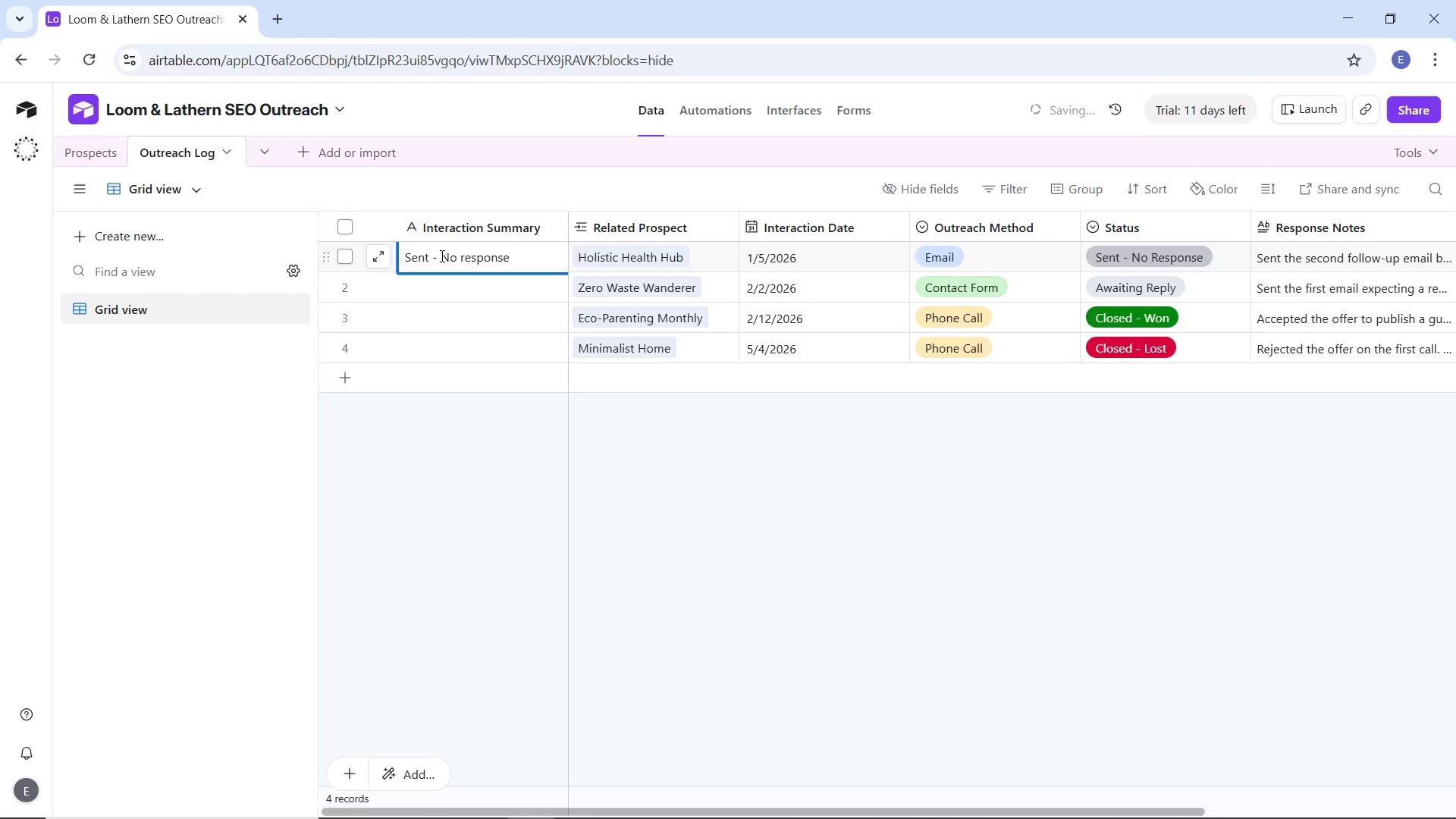 
left_click([465, 254])
 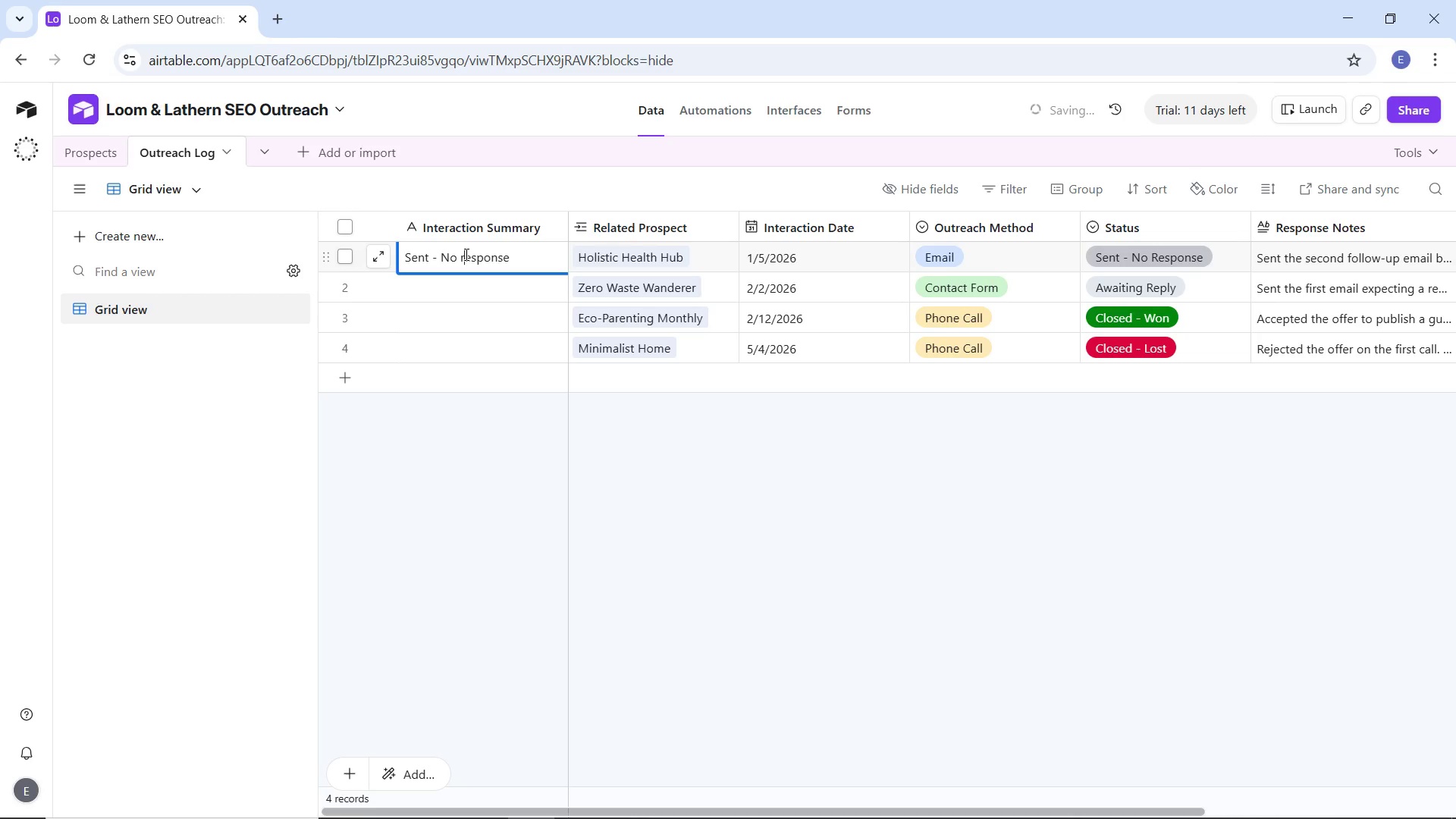 
key(Backspace)
 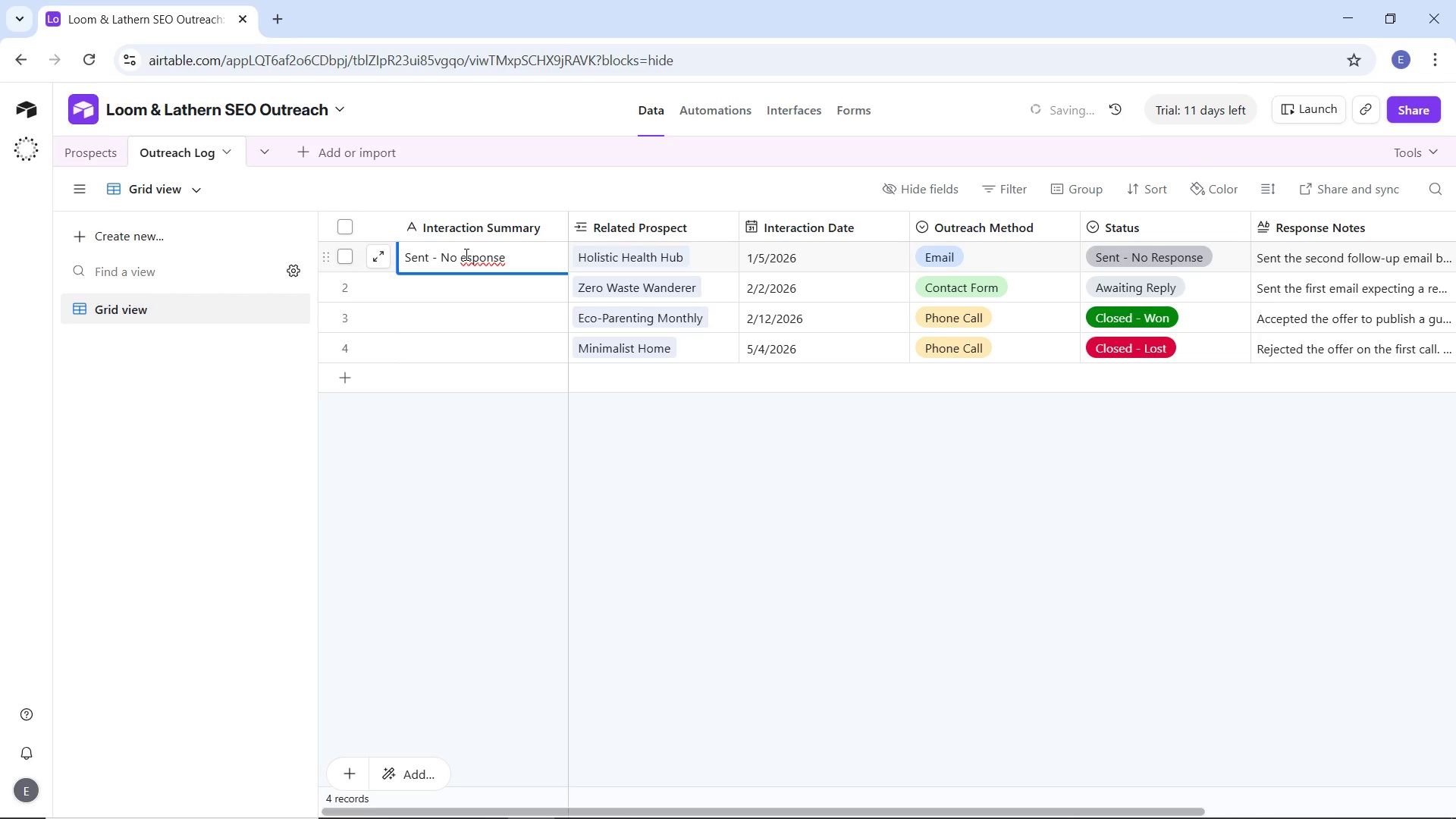 
key(Shift+R)
 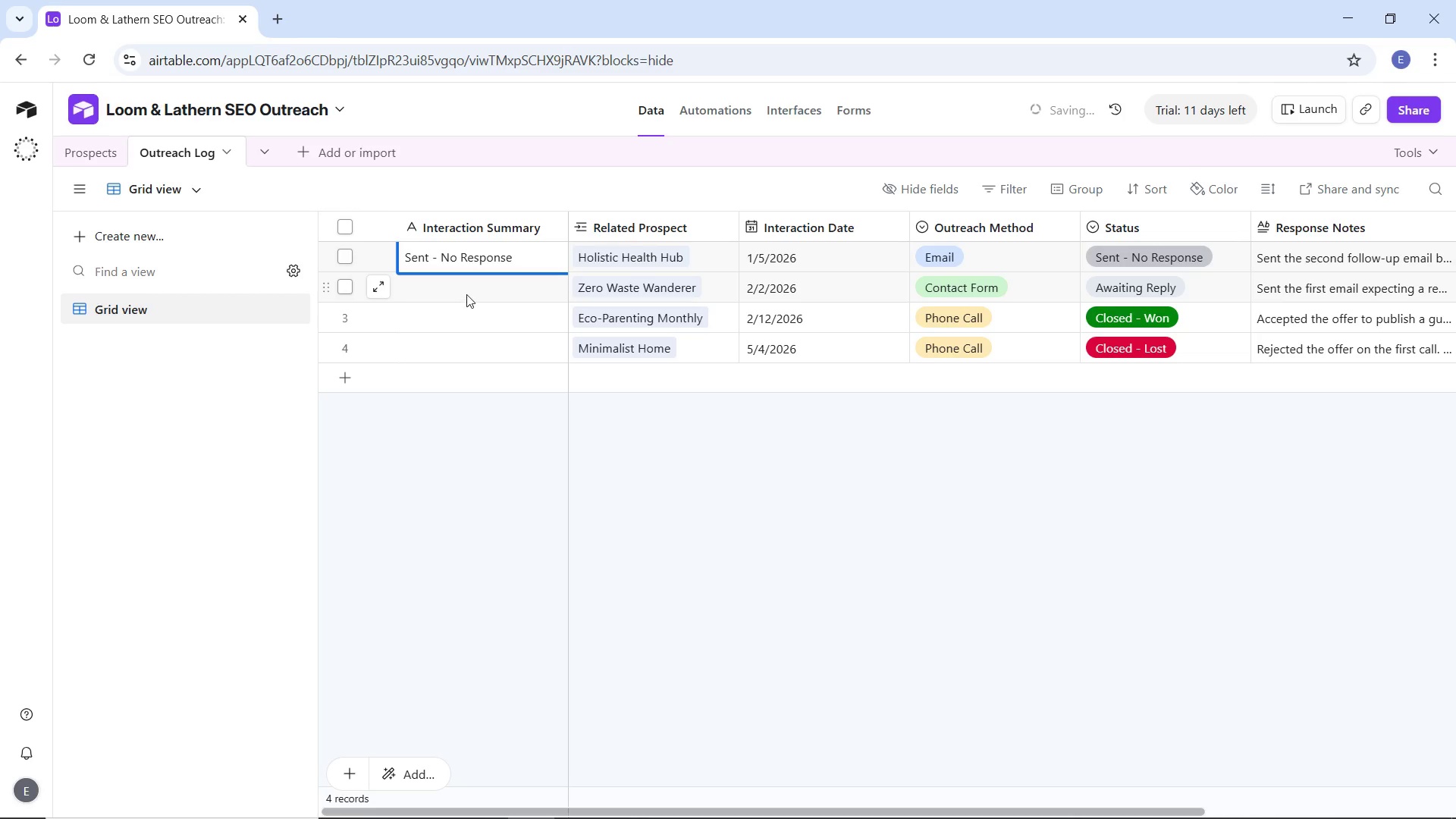 
left_click([466, 292])
 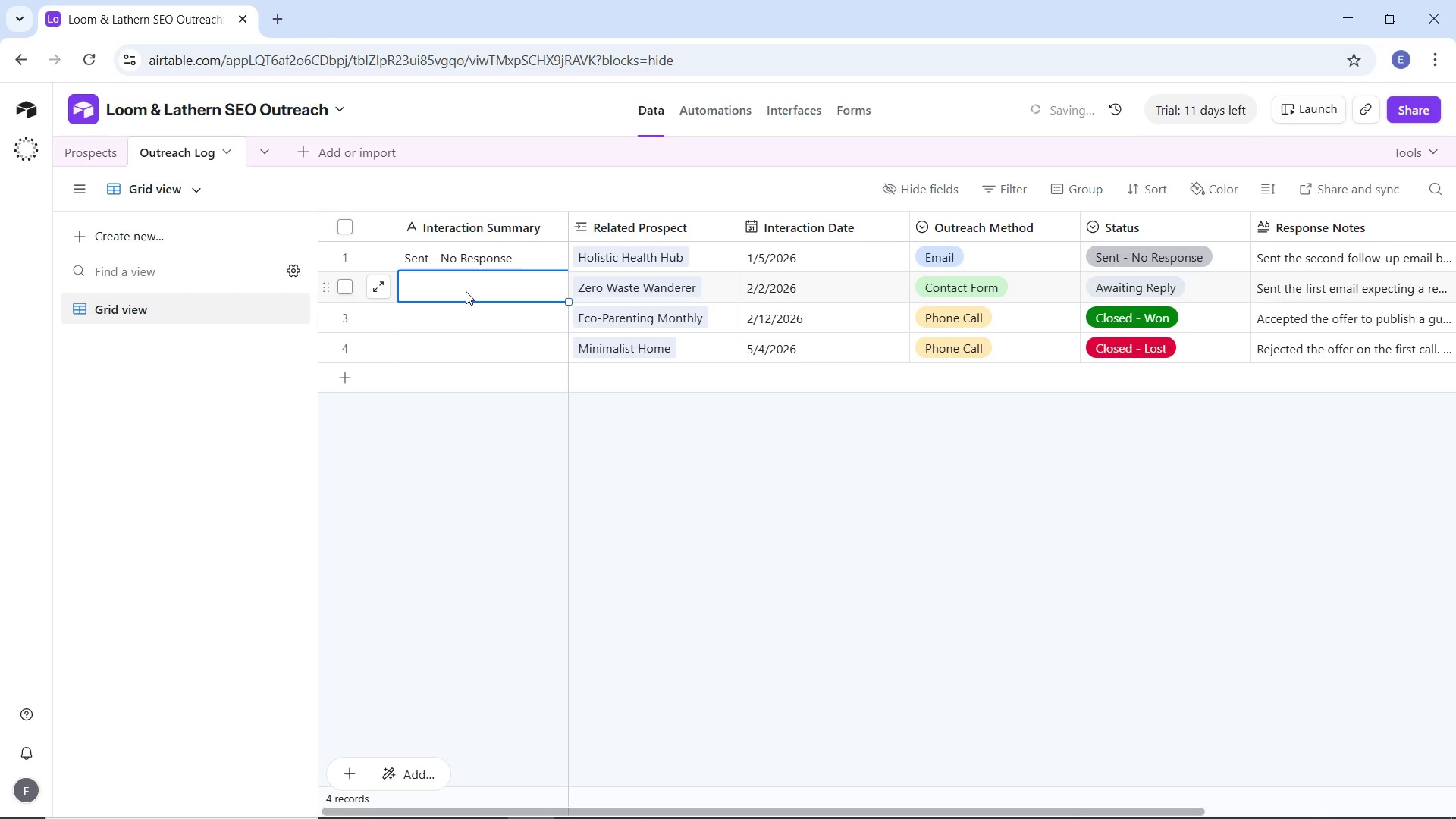 
type(Awaiting Reply)
 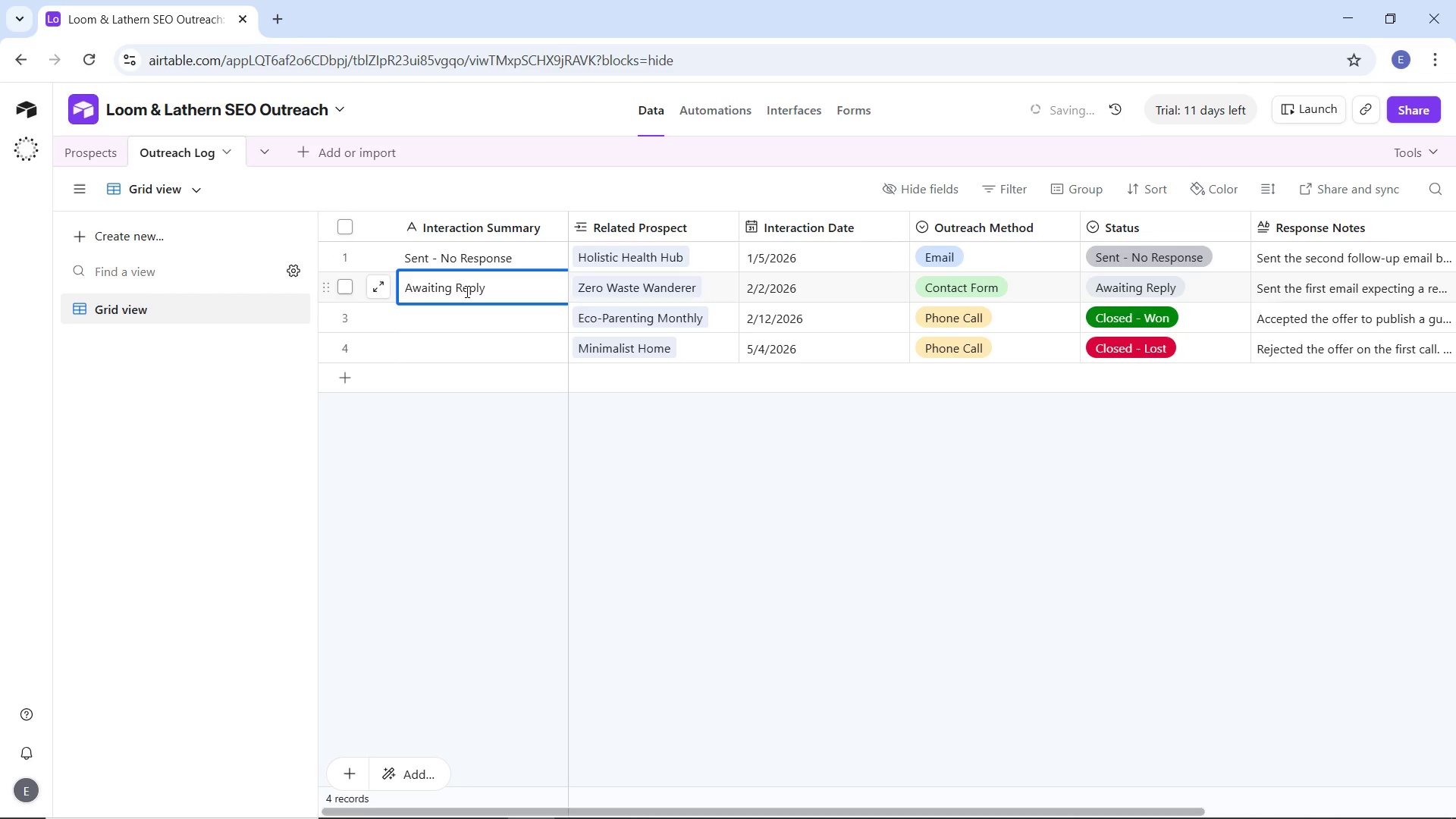 
left_click([460, 314])
 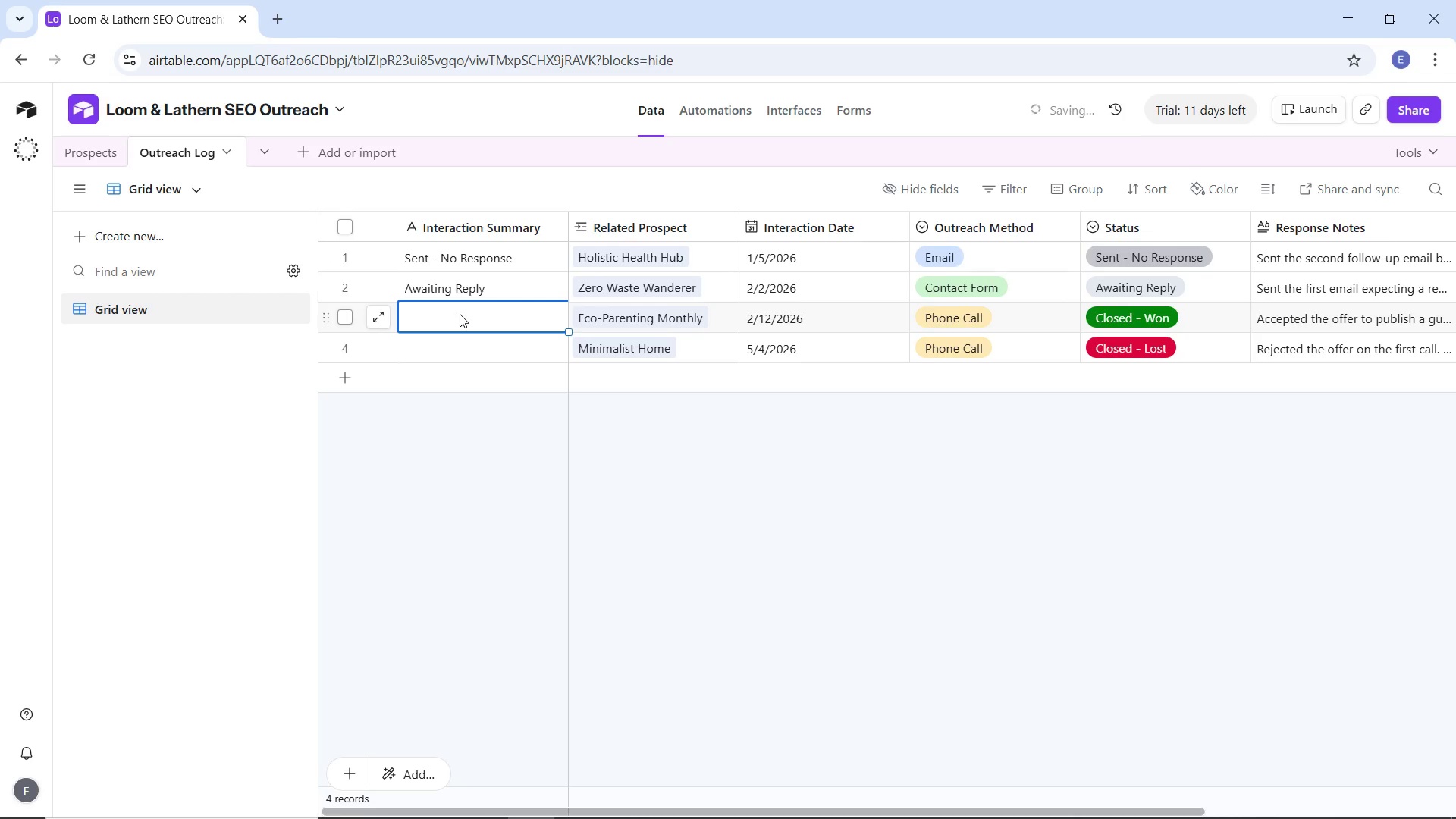 
type(Closed - Won)
 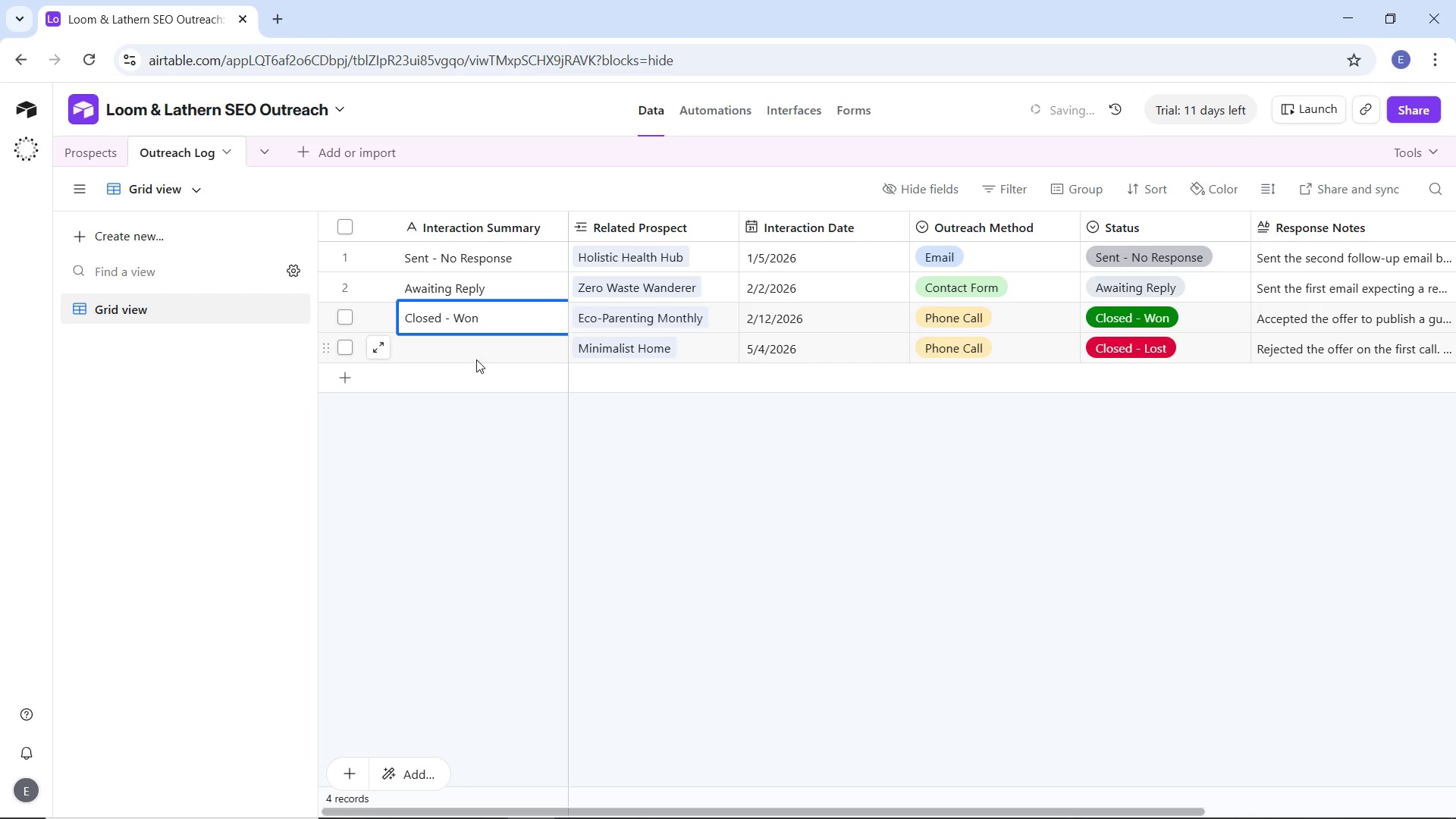 
left_click([466, 352])
 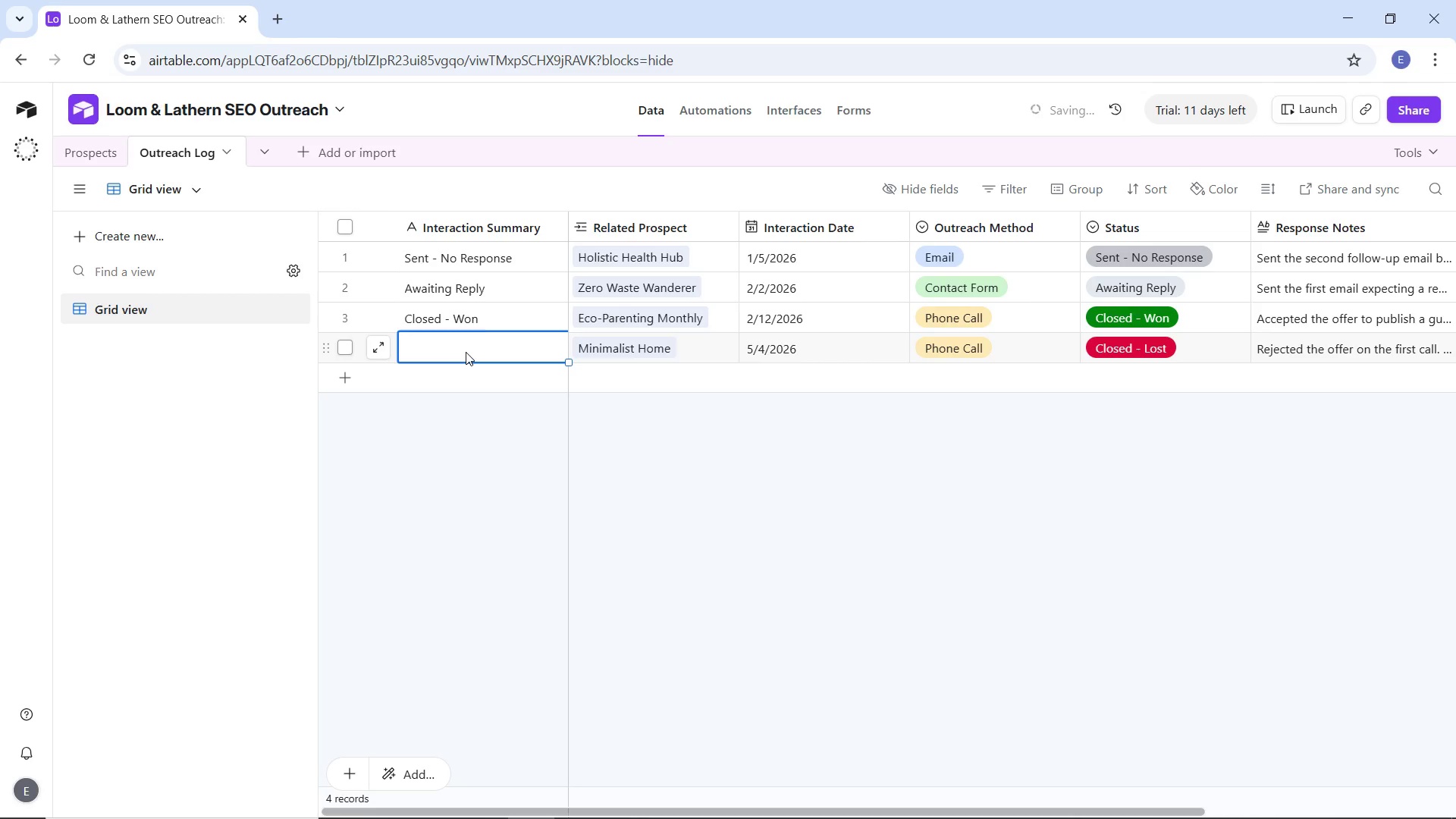 
type(Closed - Lost)
 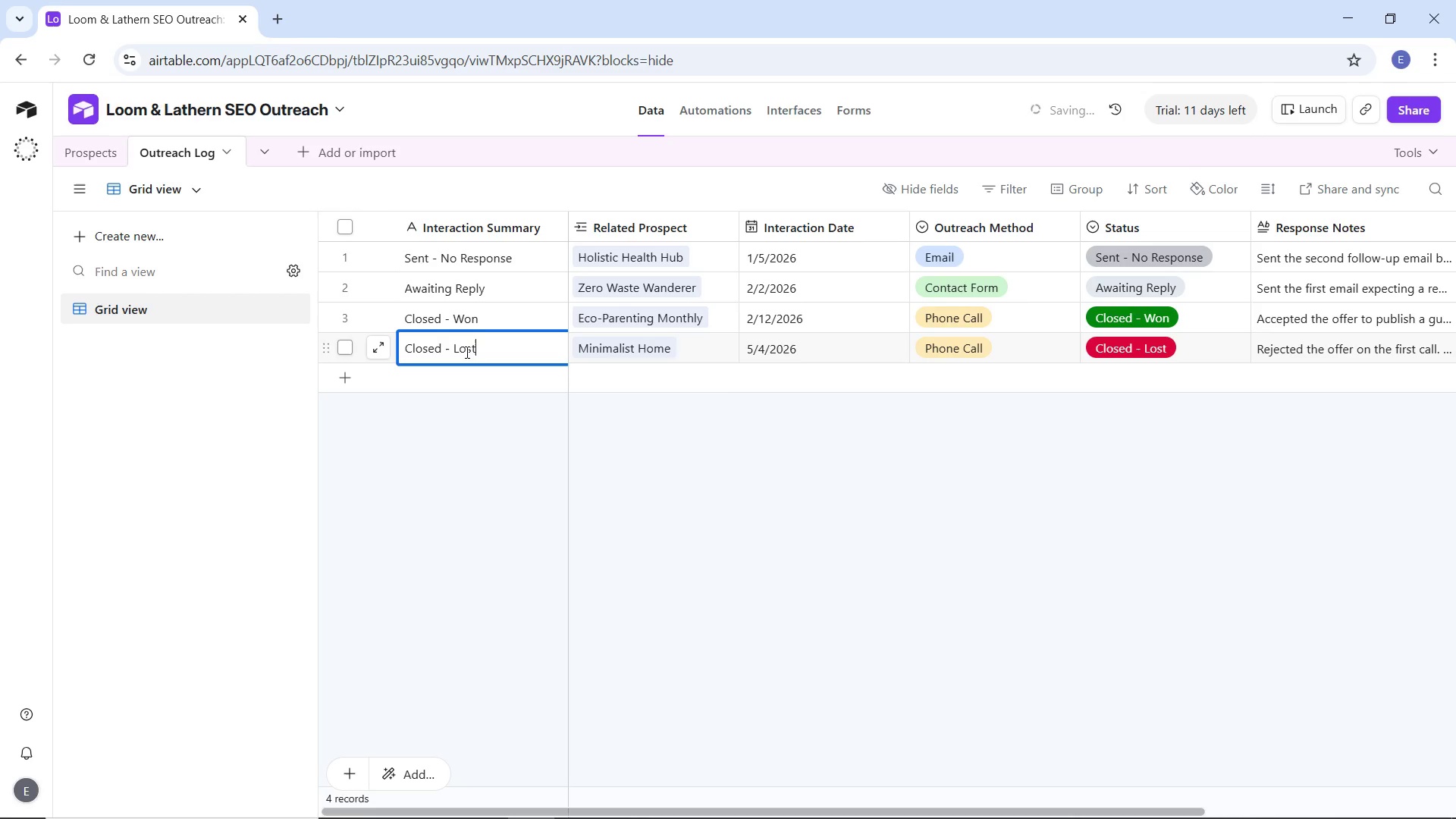 
double_click([420, 291])
 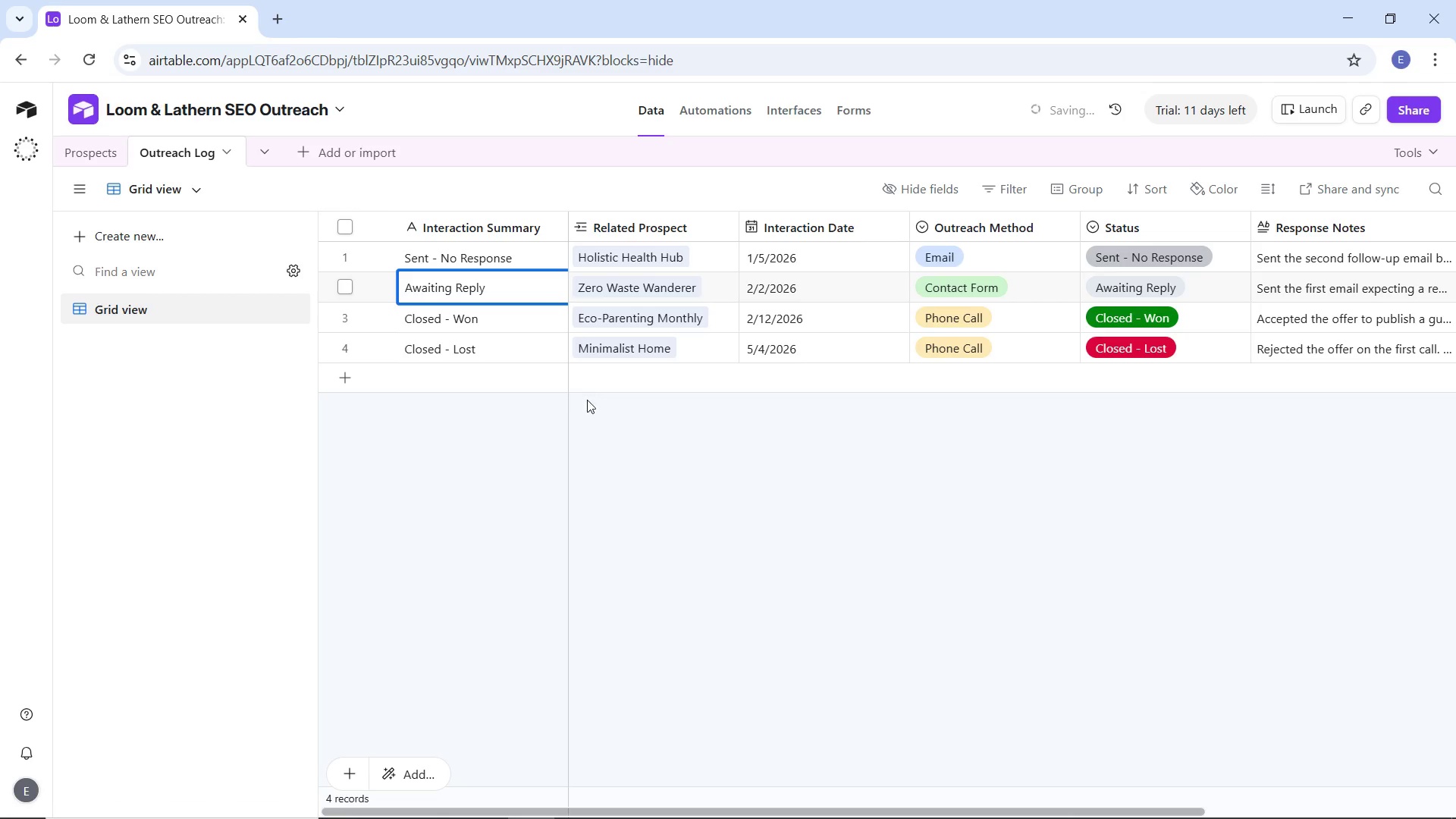 
left_click([680, 440])
 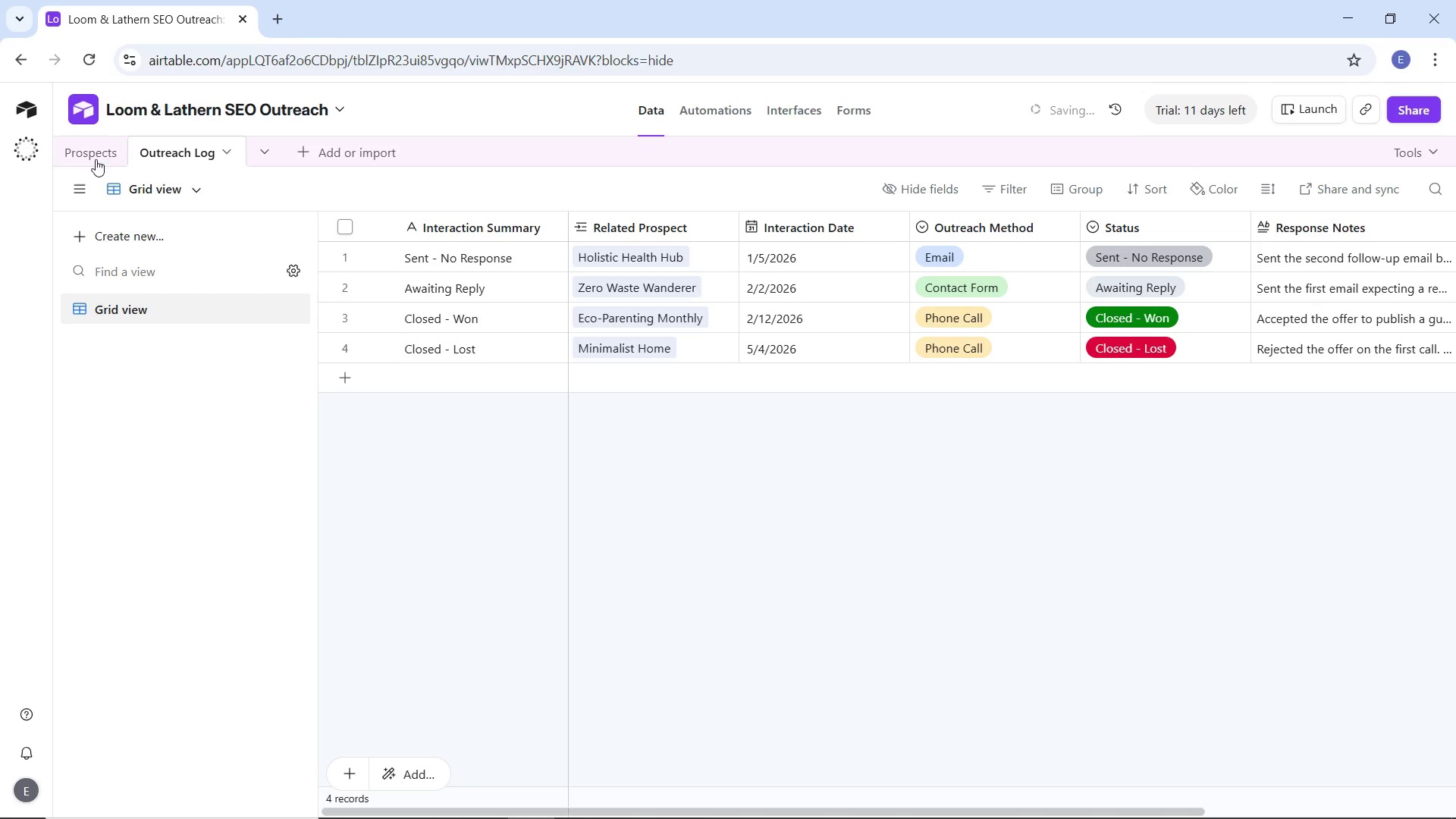 
left_click([89, 152])
 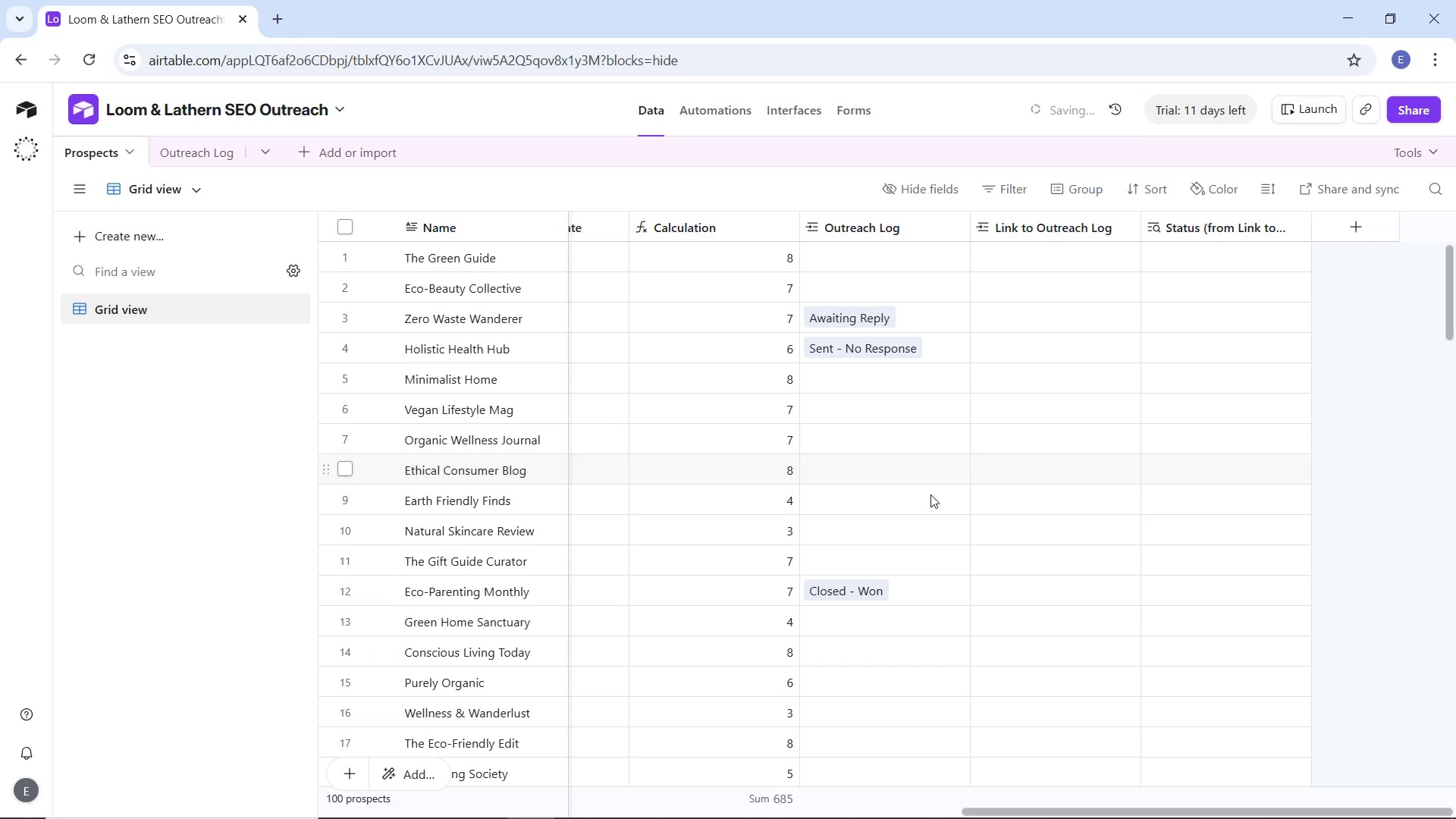 
scroll: coordinate [929, 551], scroll_direction: down, amount: 4.0
 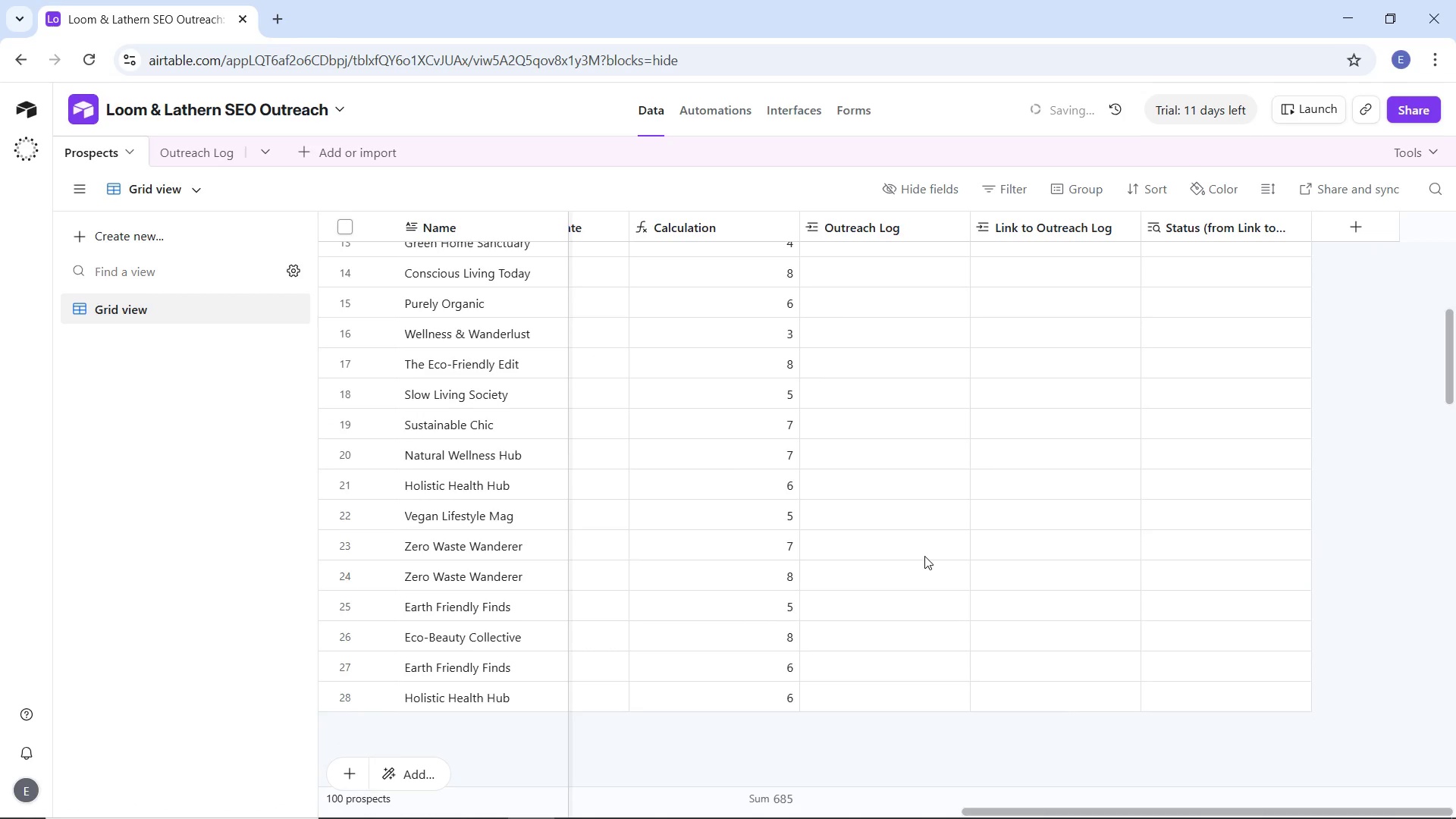 
scroll: coordinate [920, 556], scroll_direction: up, amount: 7.0
 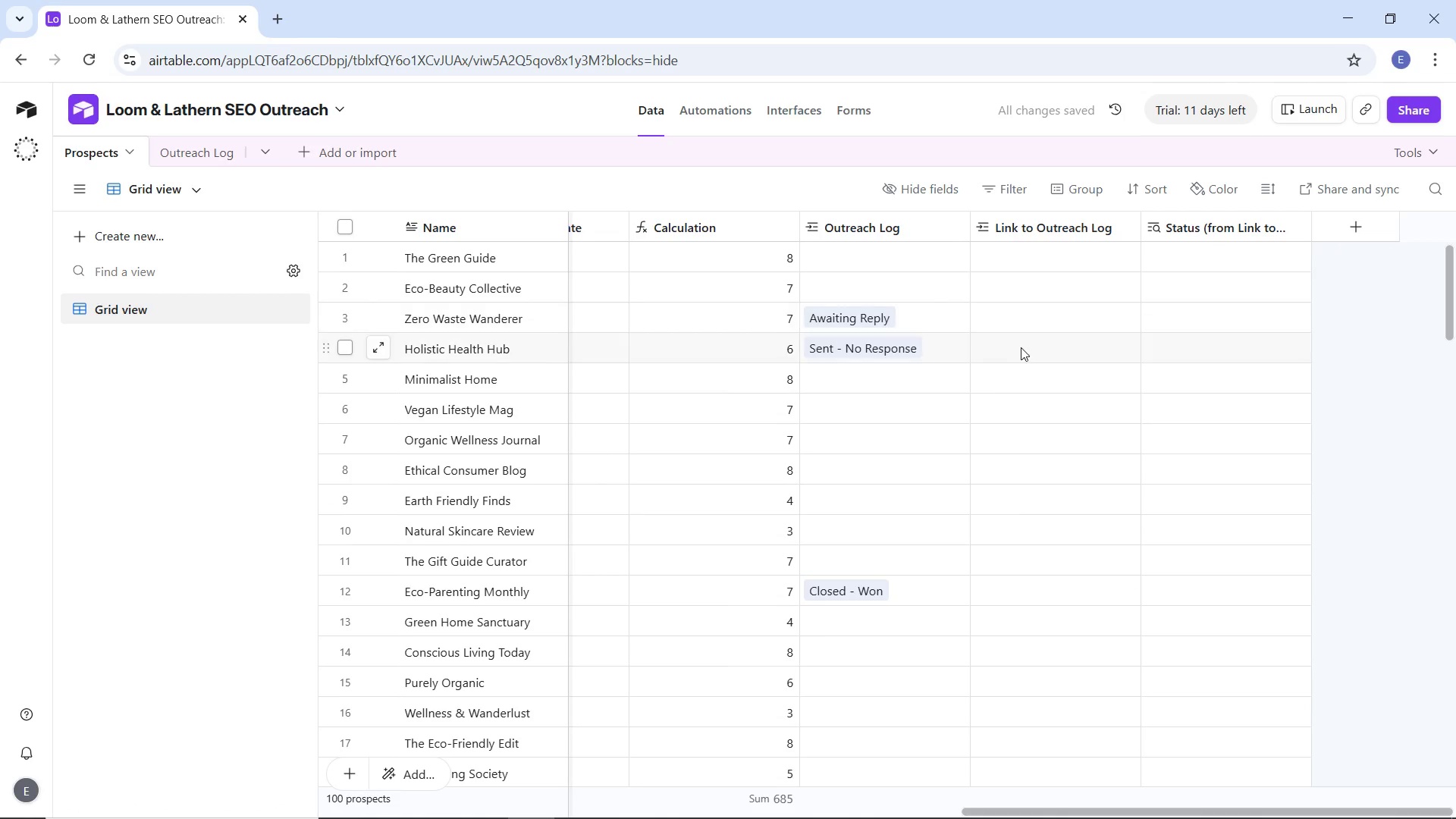 
left_click([1012, 323])
 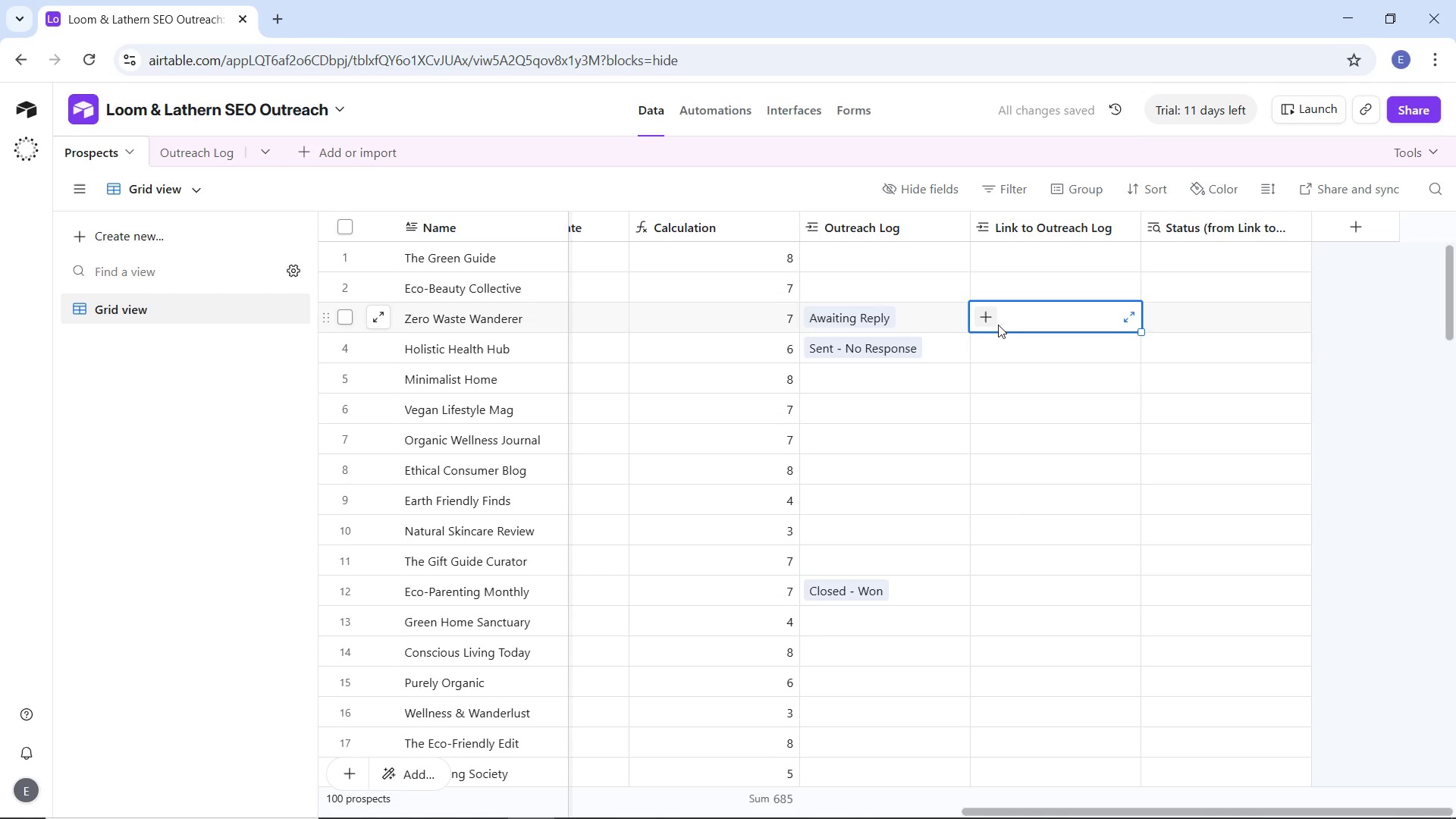 
left_click([988, 318])
 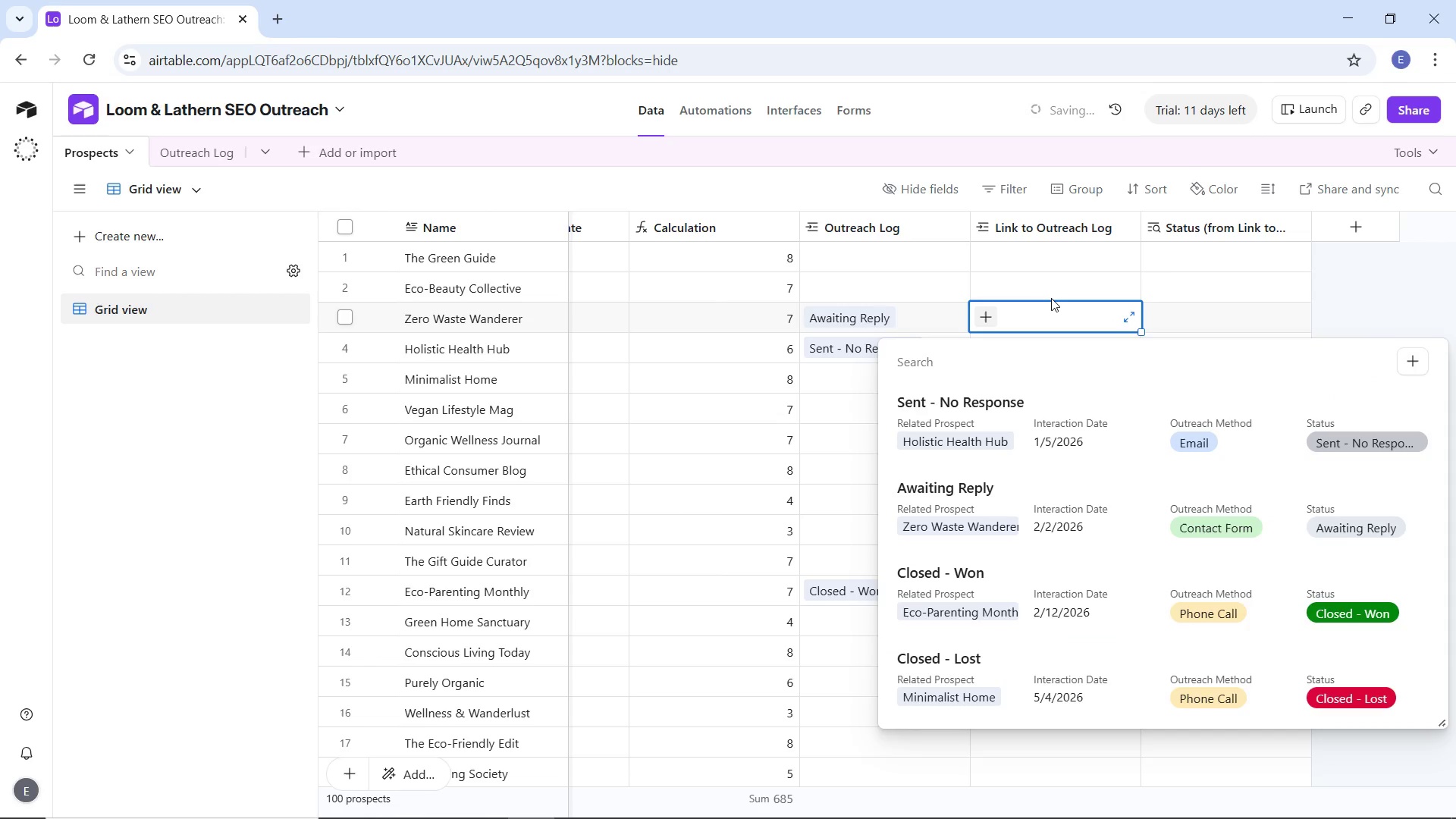 
wait(5.64)
 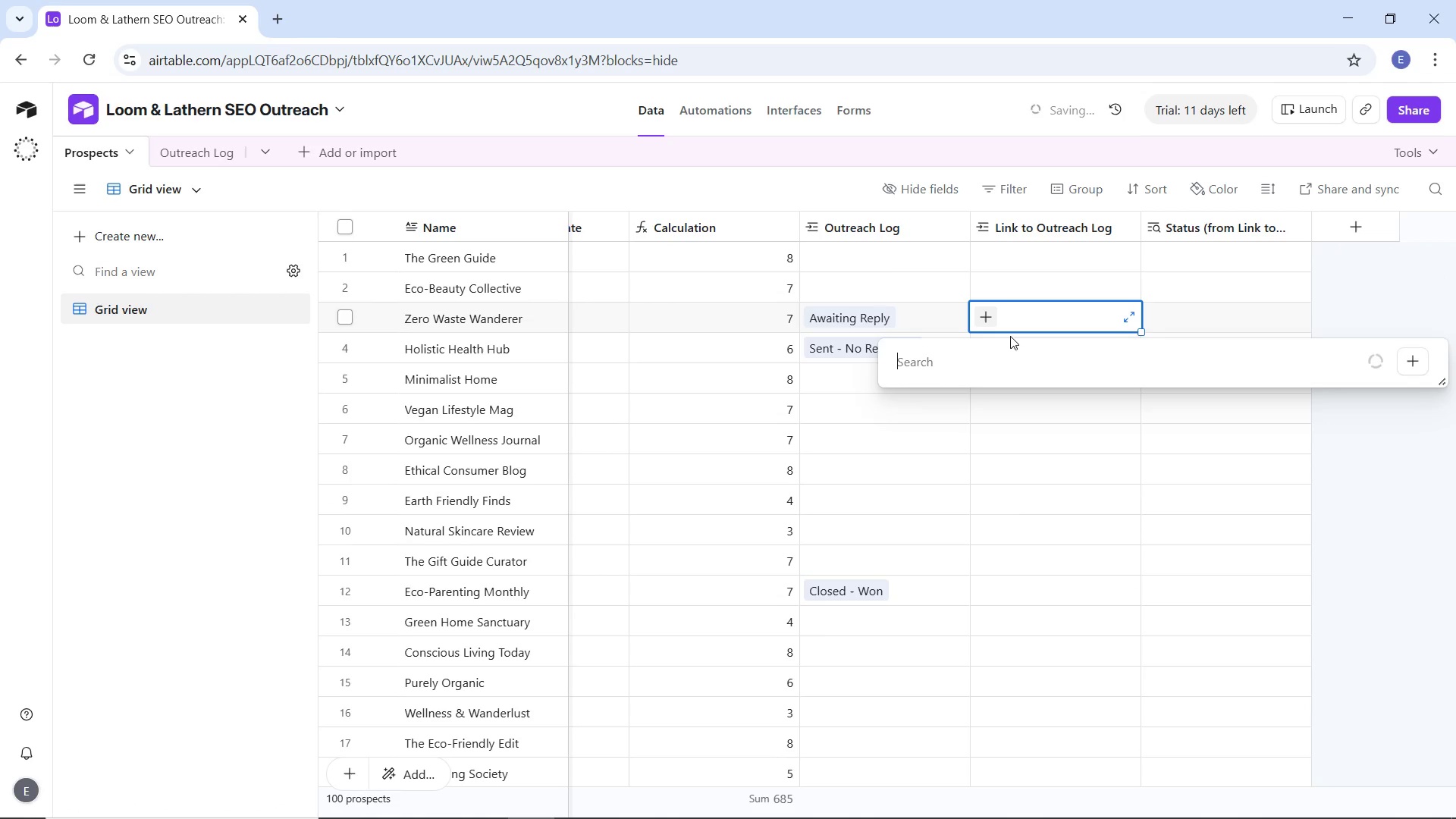 
mouse_move([1329, 610])
 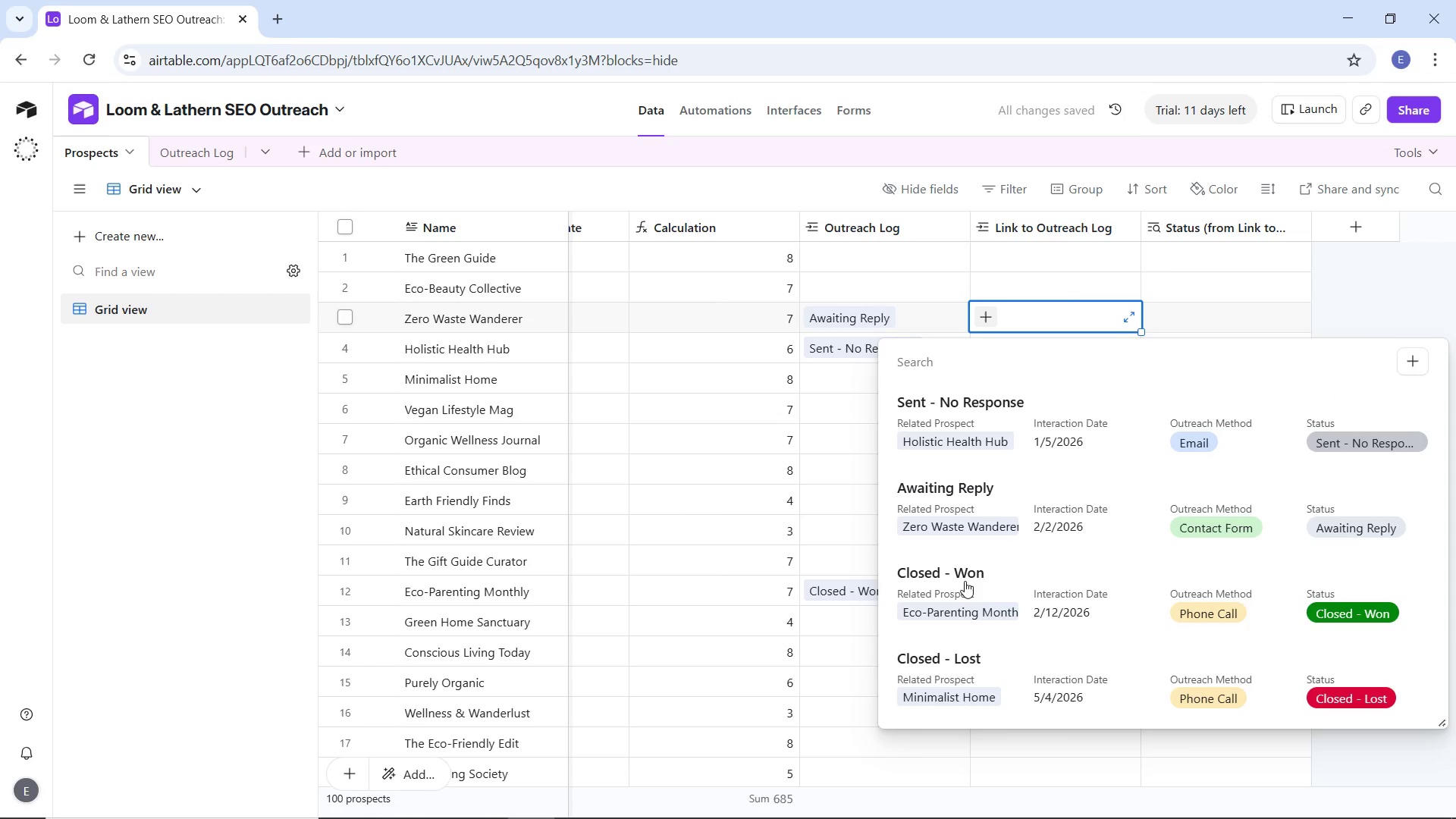 
scroll: coordinate [965, 606], scroll_direction: down, amount: 1.0
 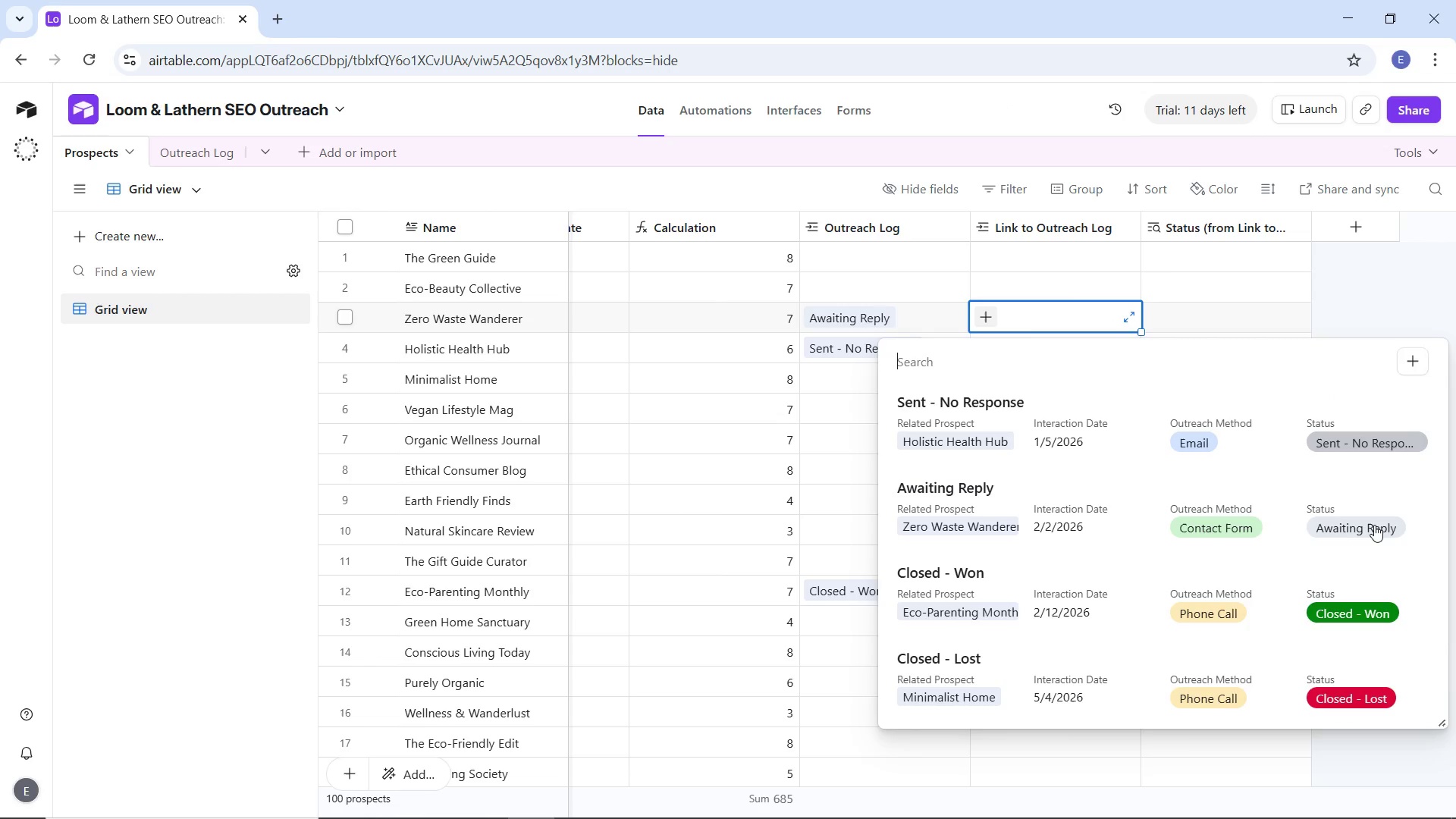 
left_click([1374, 525])
 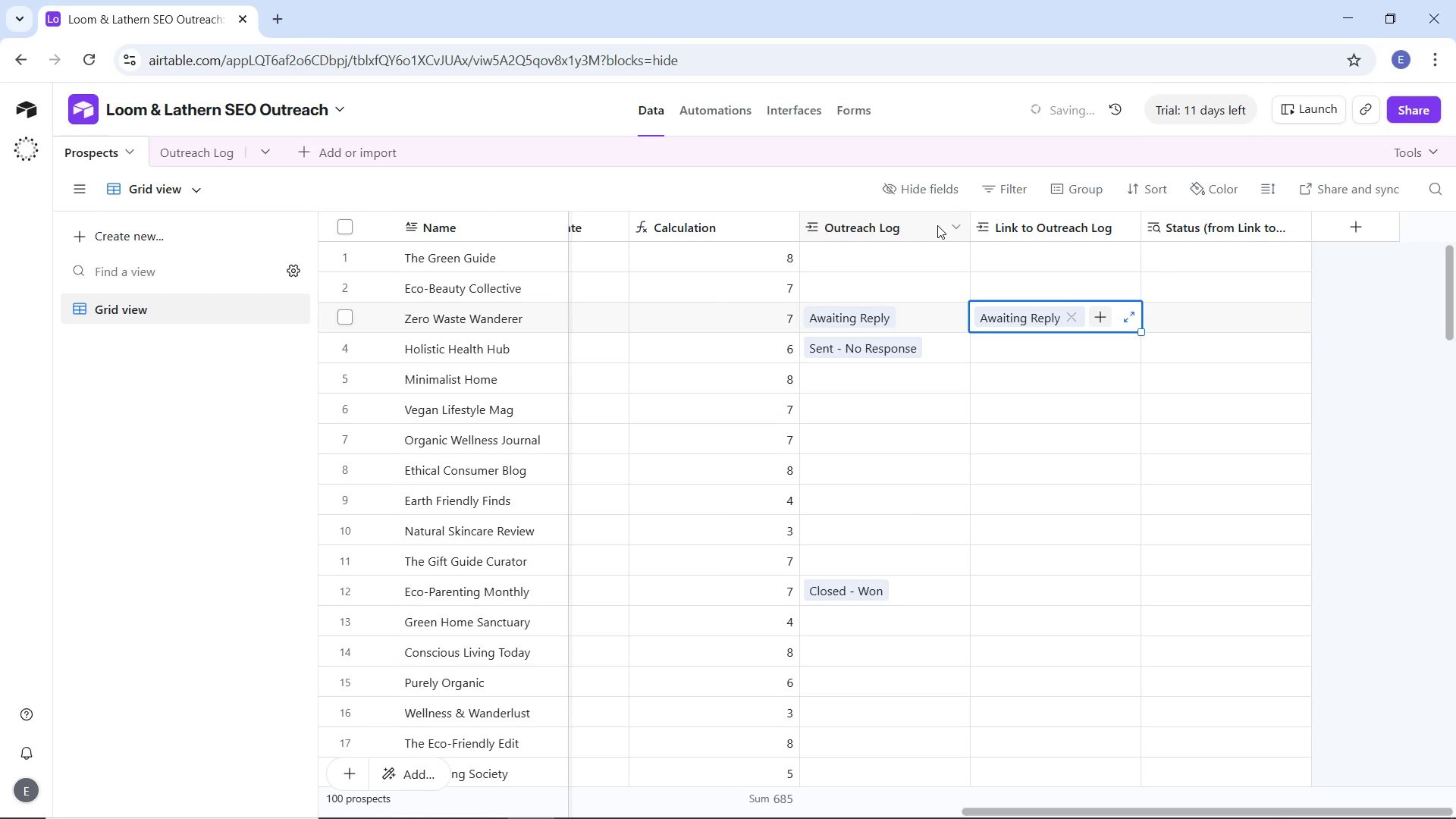 
left_click([950, 226])
 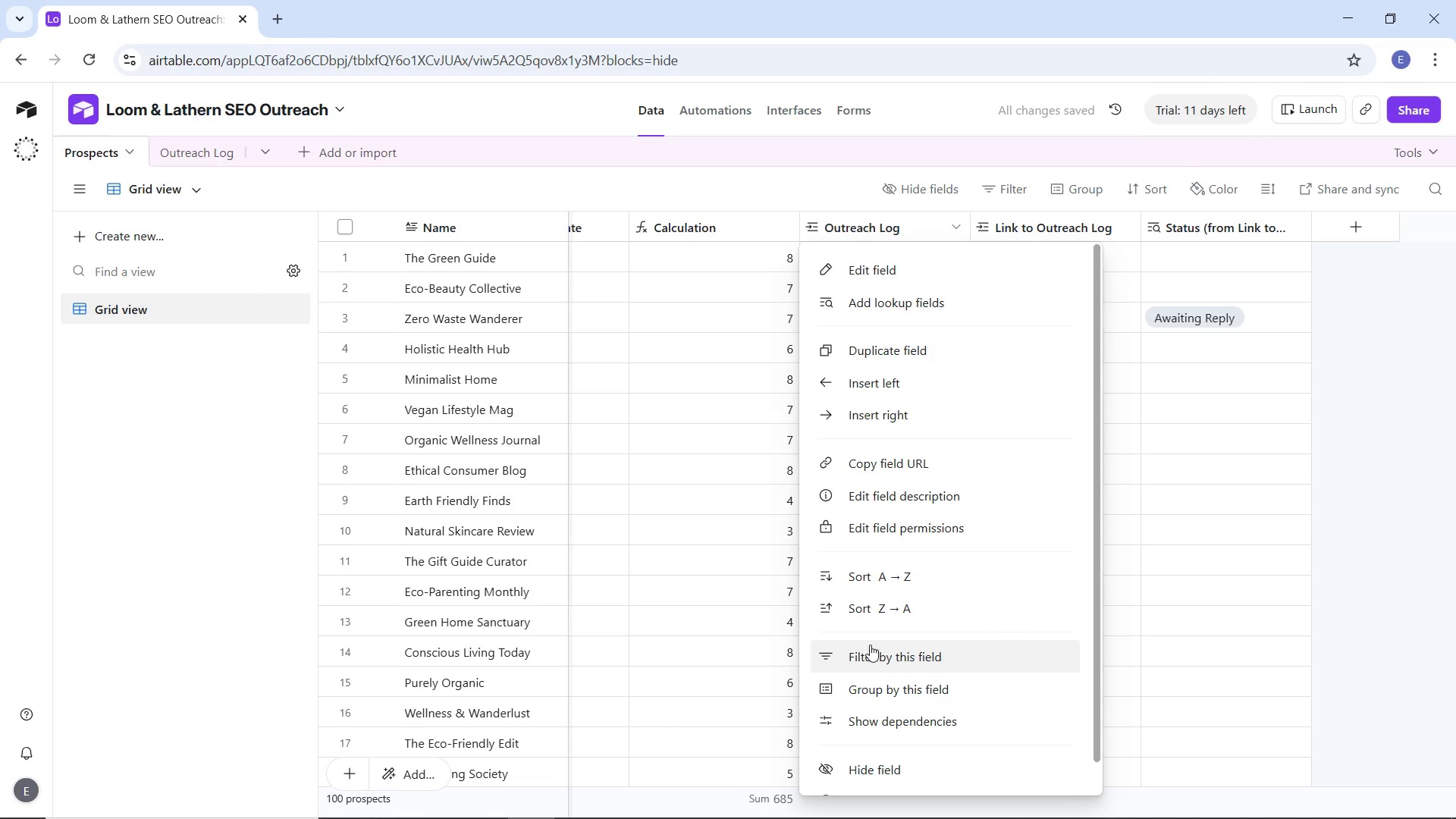 
scroll: coordinate [869, 623], scroll_direction: down, amount: 4.0
 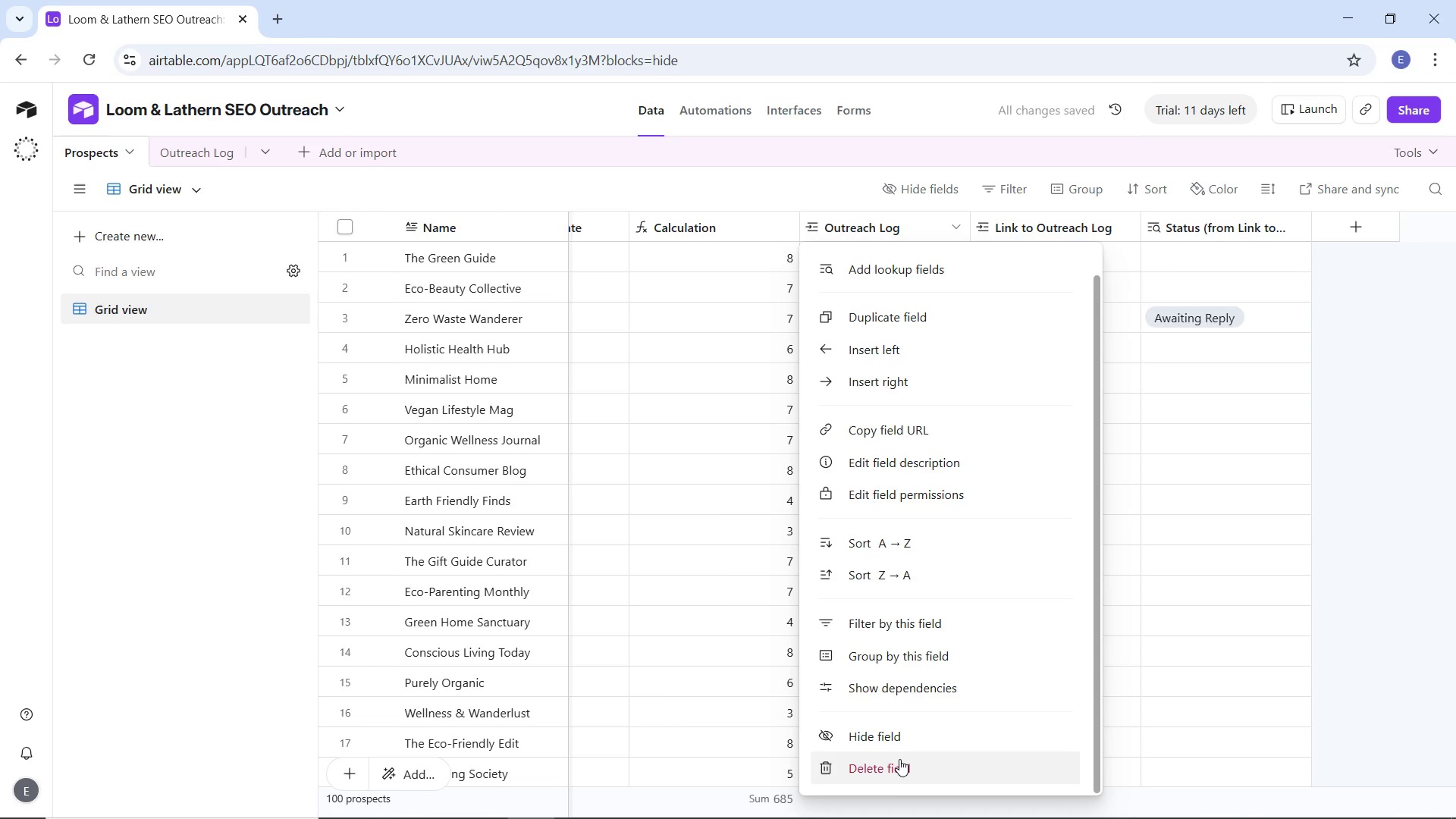 
left_click([899, 759])
 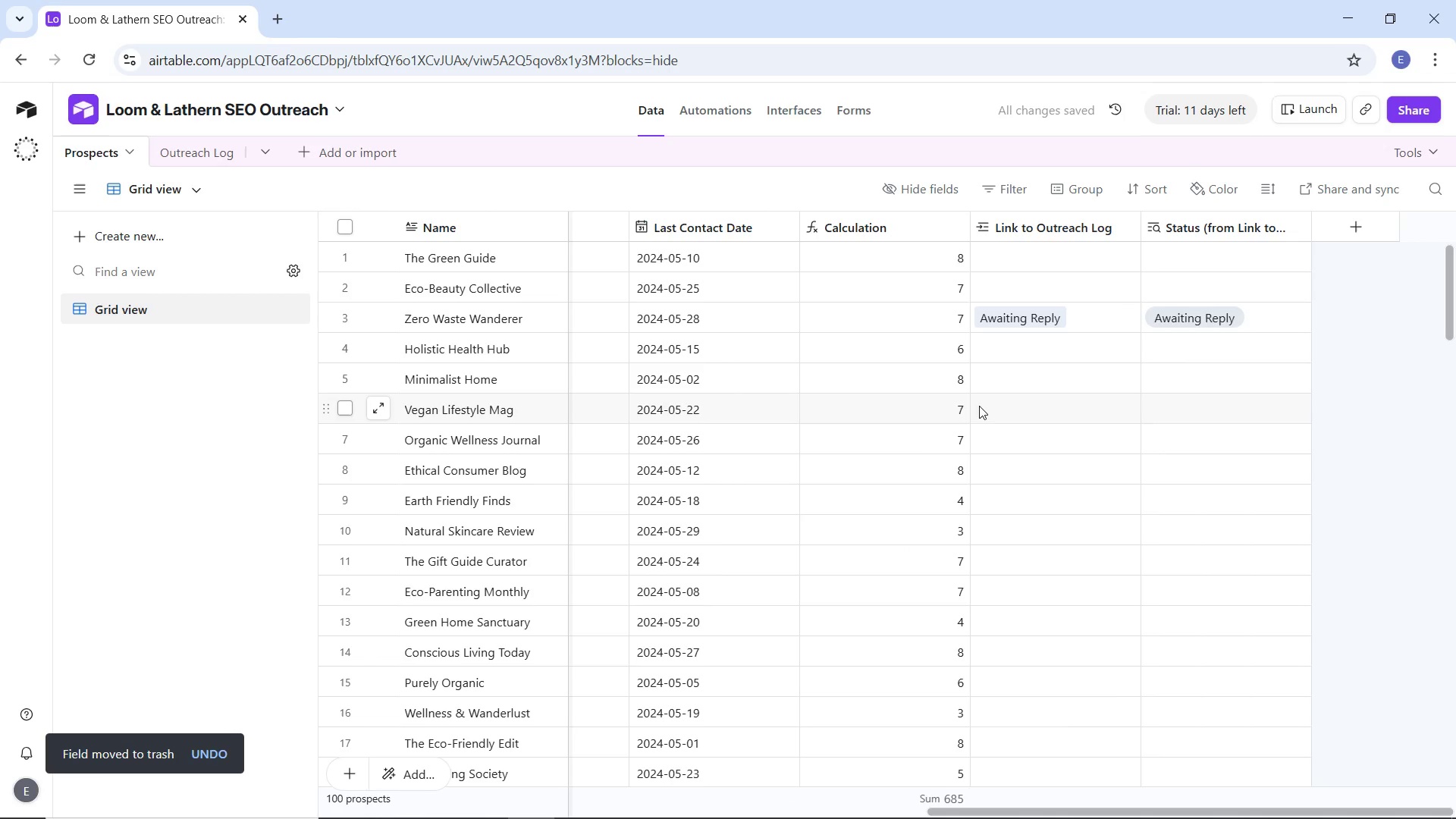 
wait(9.2)
 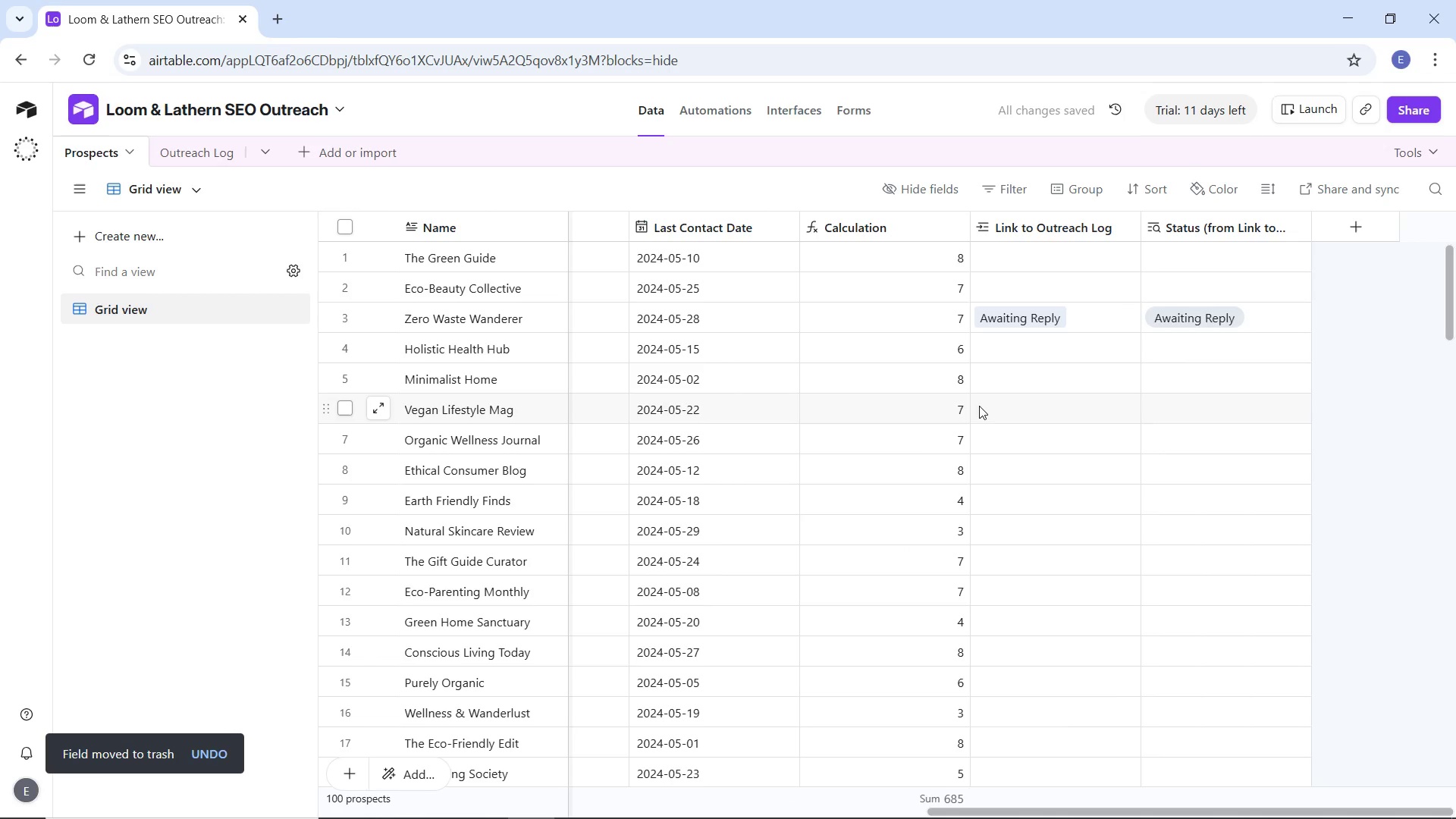 
scroll: coordinate [1047, 444], scroll_direction: down, amount: 3.0
 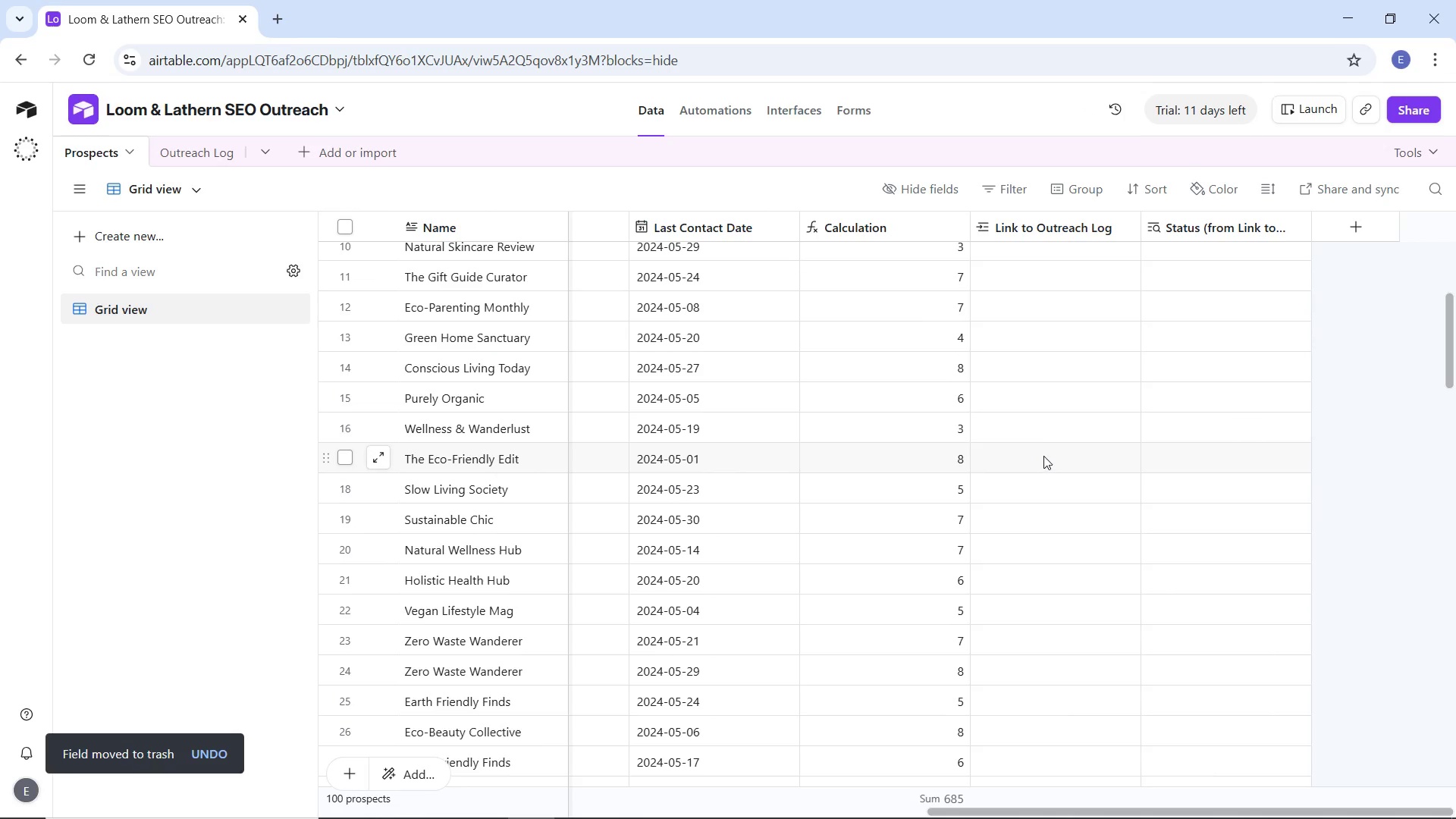 
scroll: coordinate [1016, 460], scroll_direction: up, amount: 14.0
 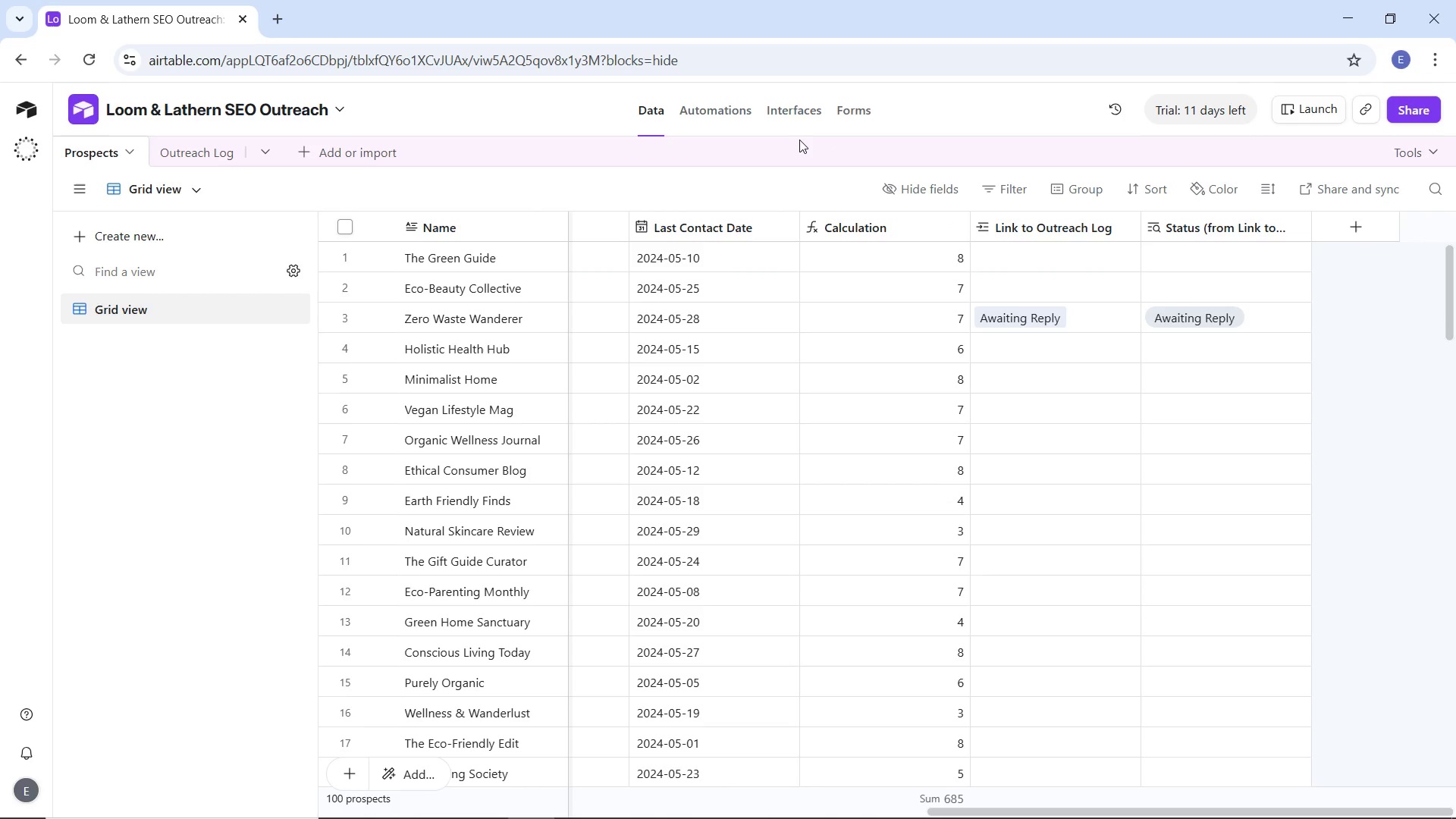 
key(Control+Z)
 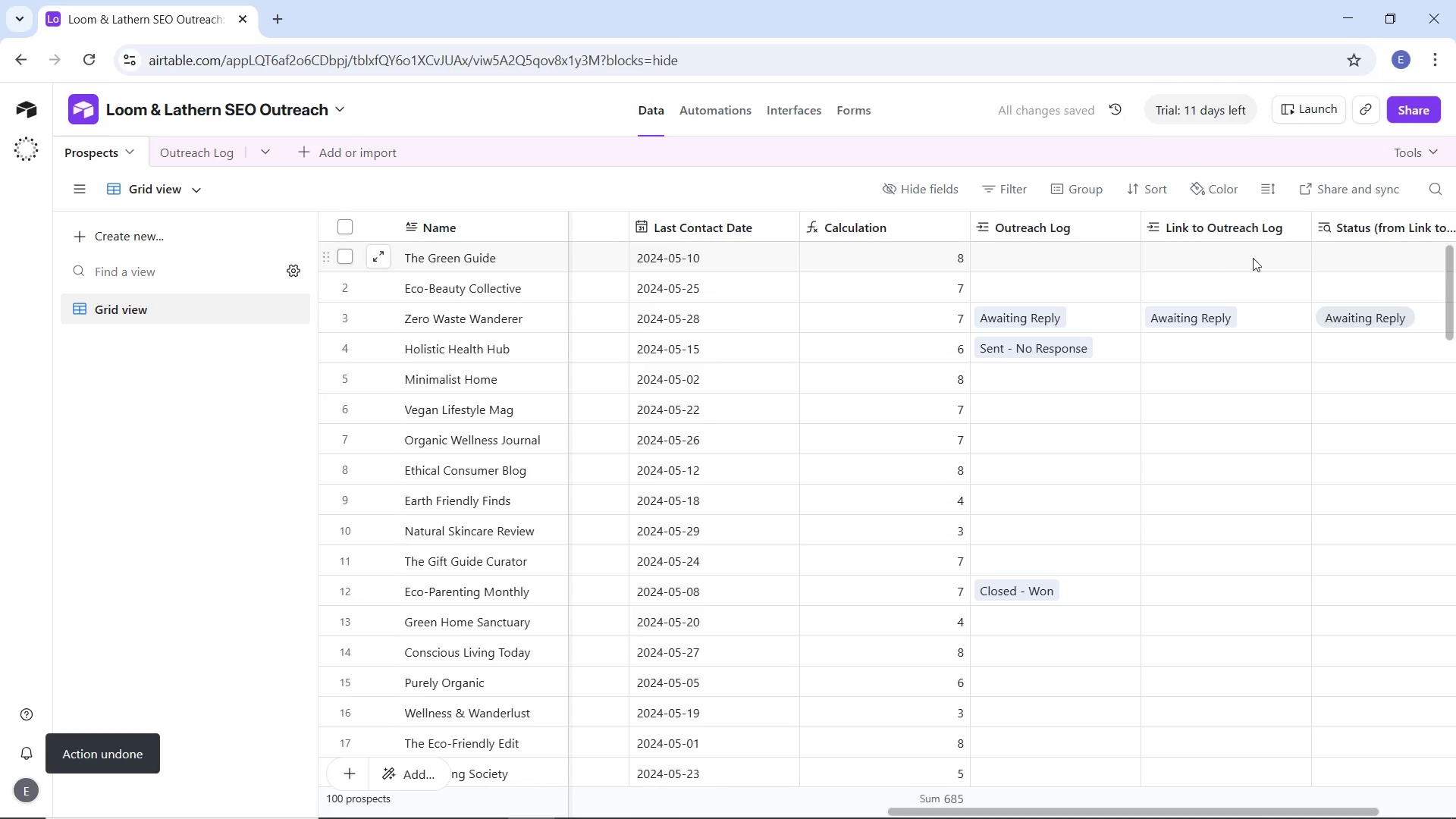 
left_click([1016, 319])
 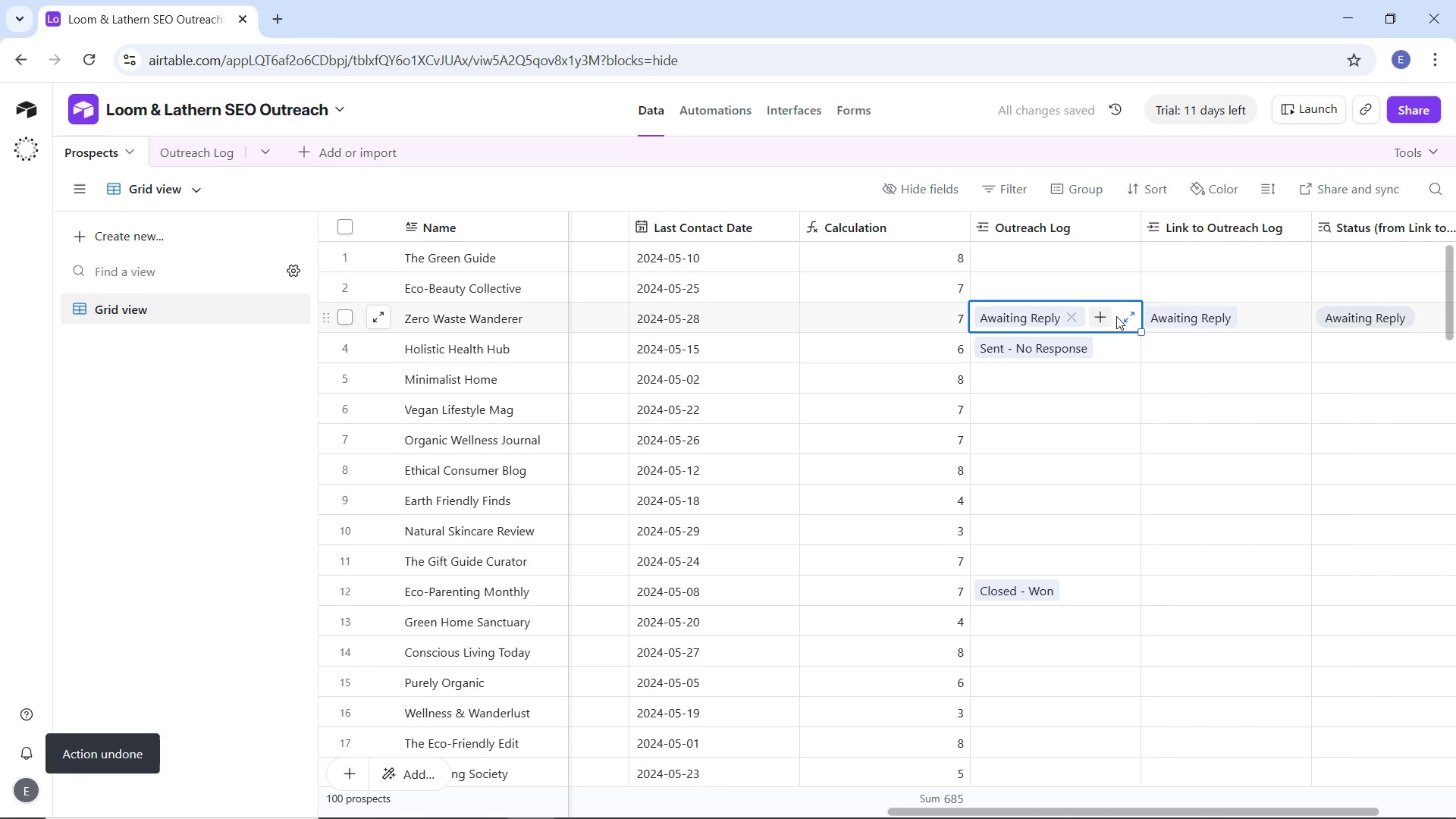 
left_click([1102, 313])
 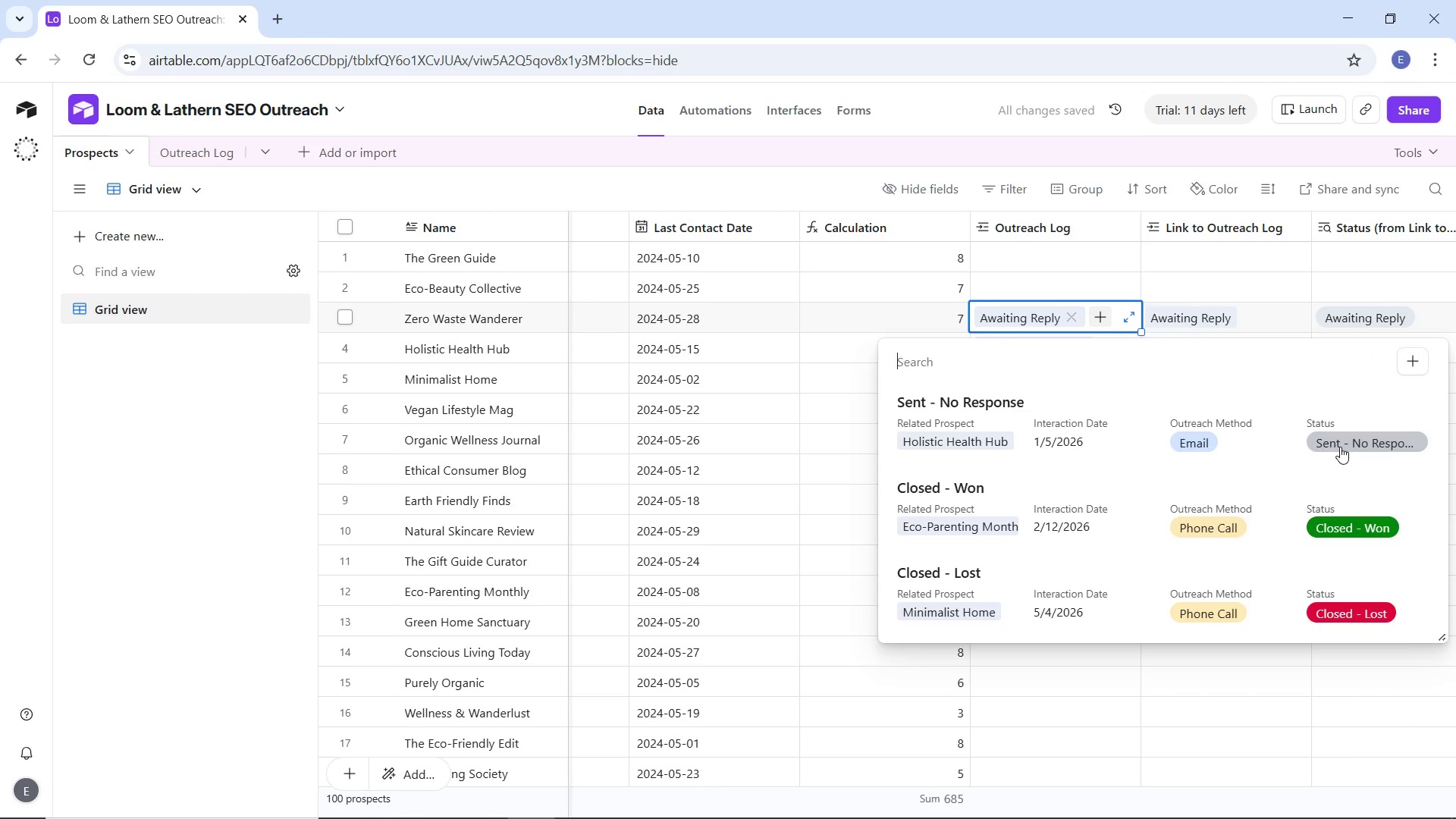 
wait(5.78)
 